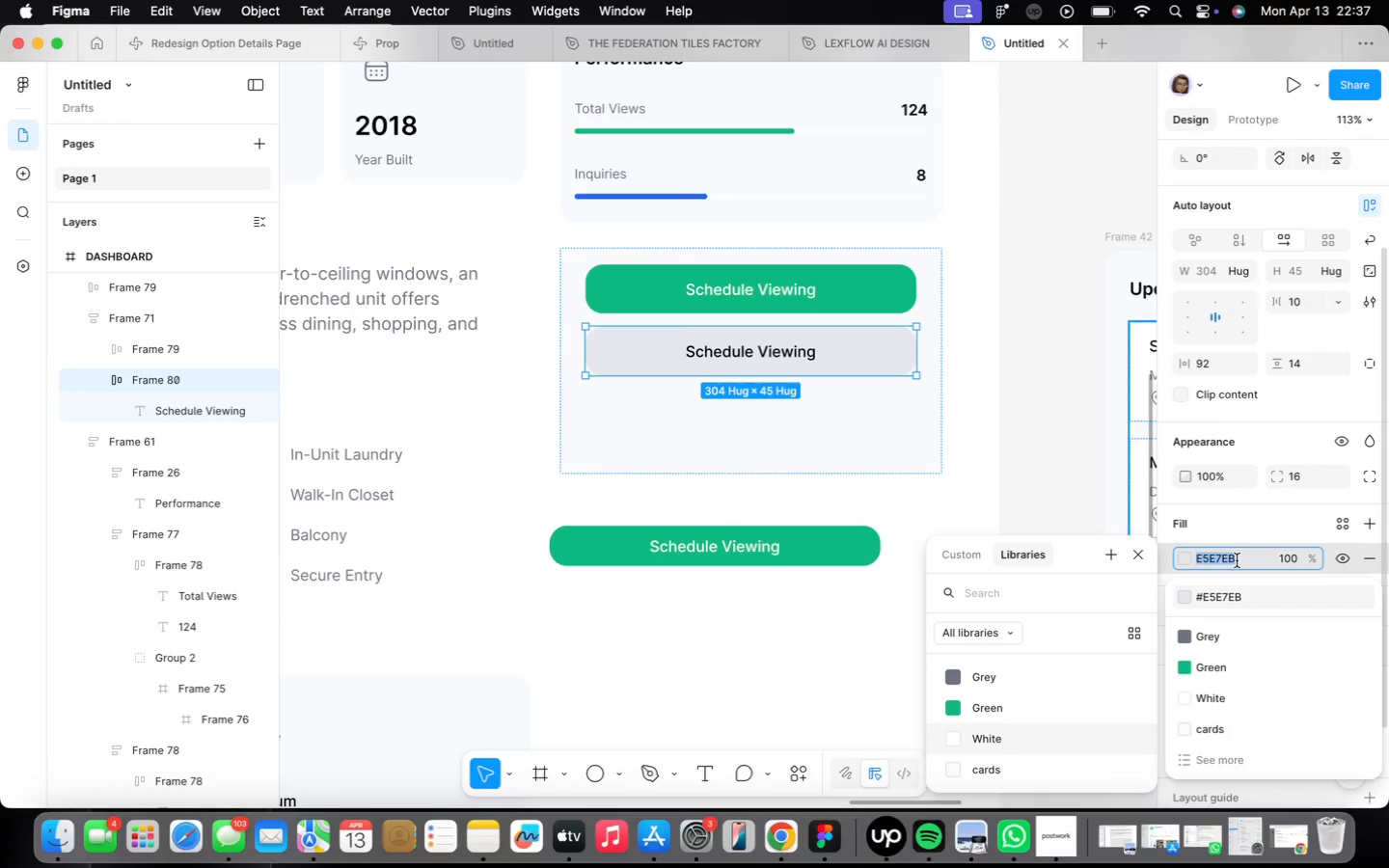 
key(Meta+CommandLeft)
 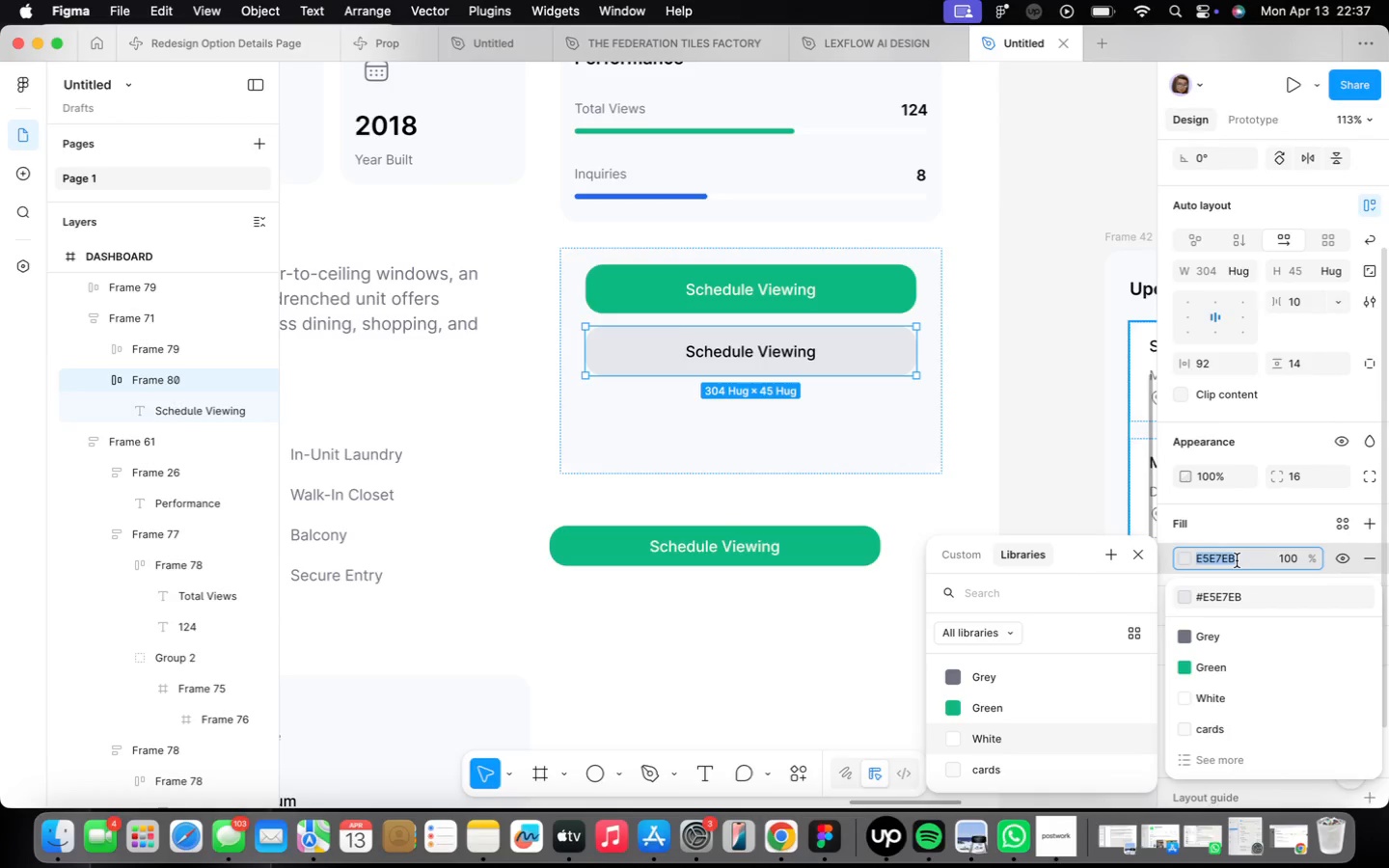 
key(Meta+C)
 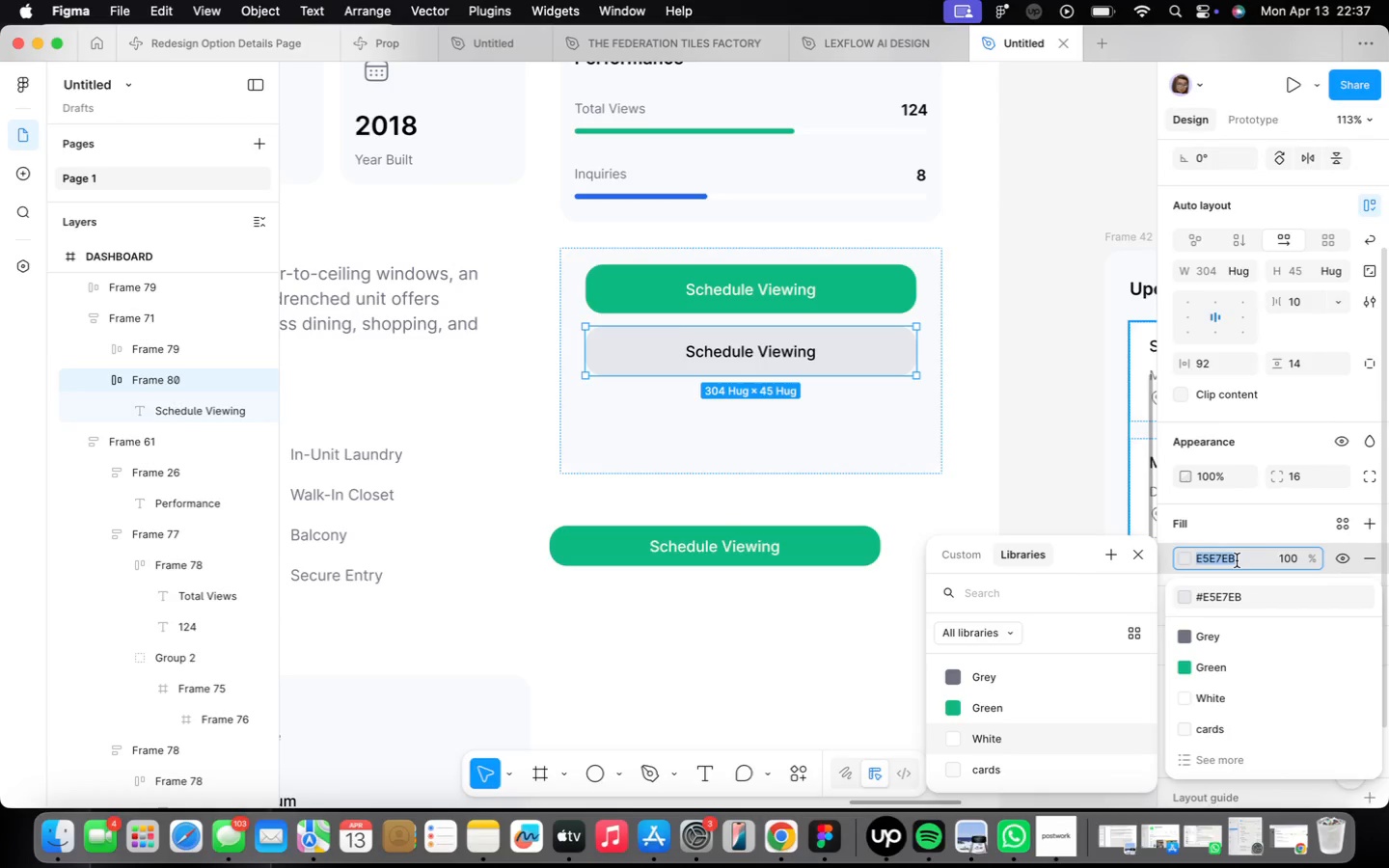 
key(Meta+CommandLeft)
 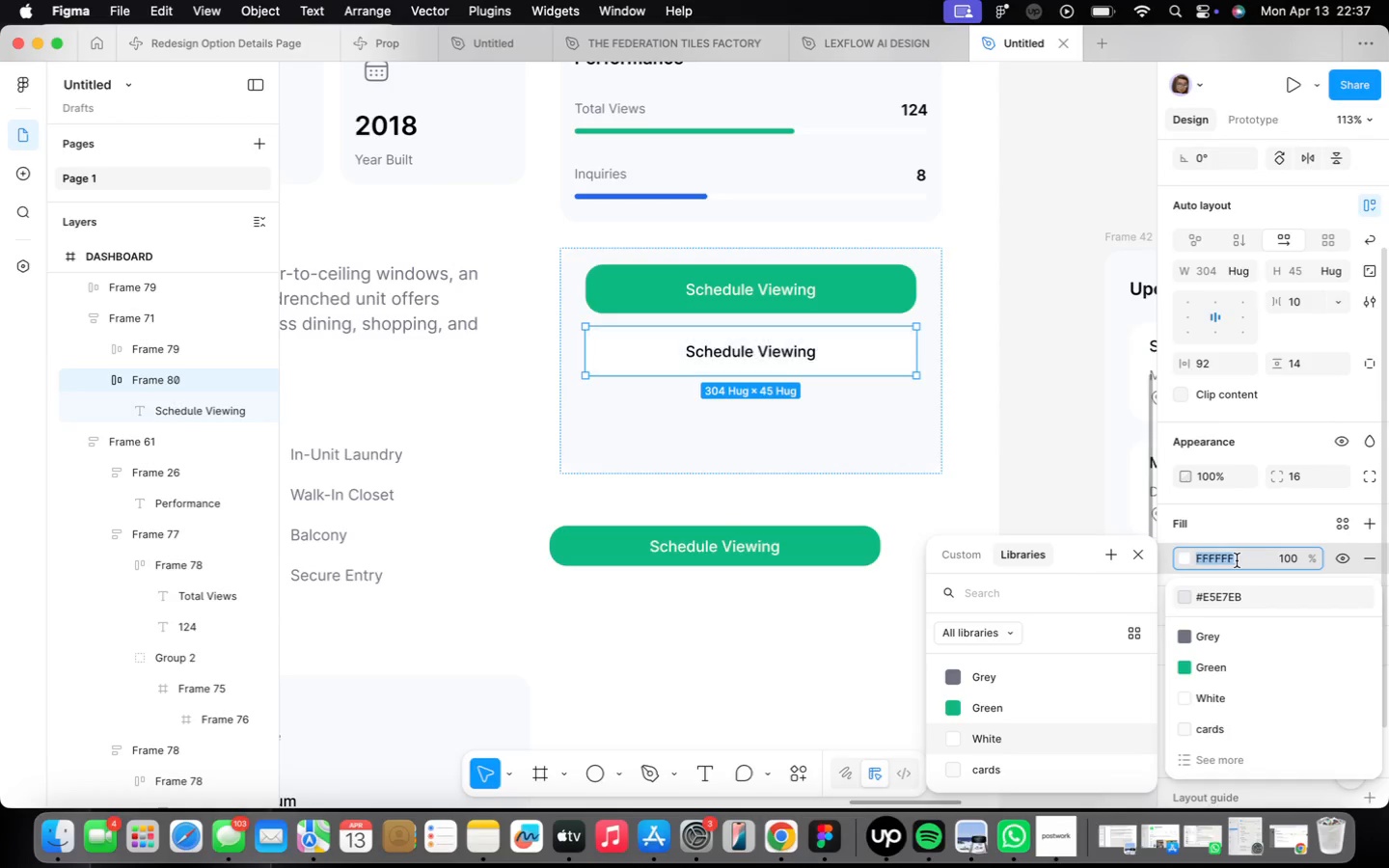 
key(Meta+Z)
 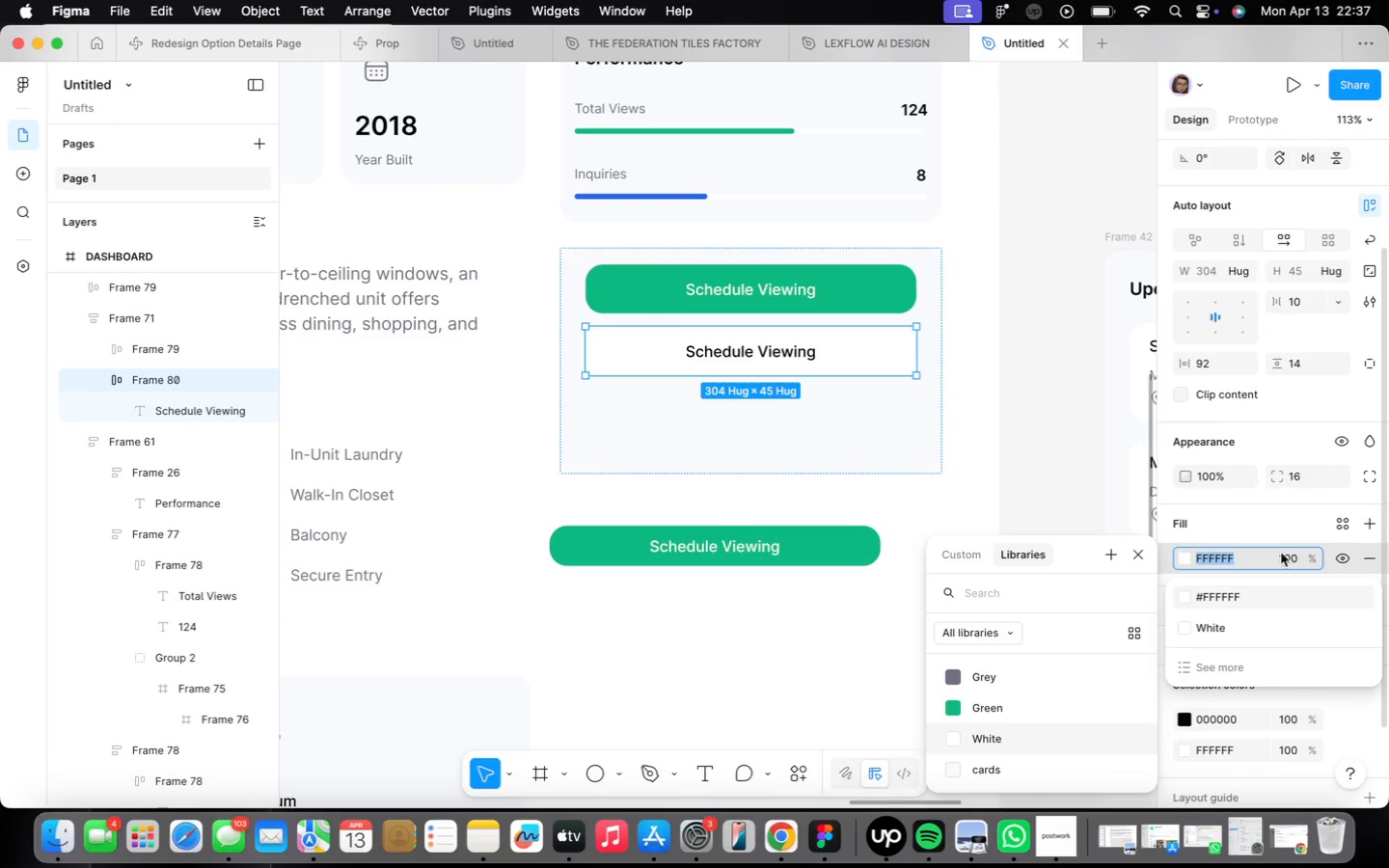 
left_click([1300, 531])
 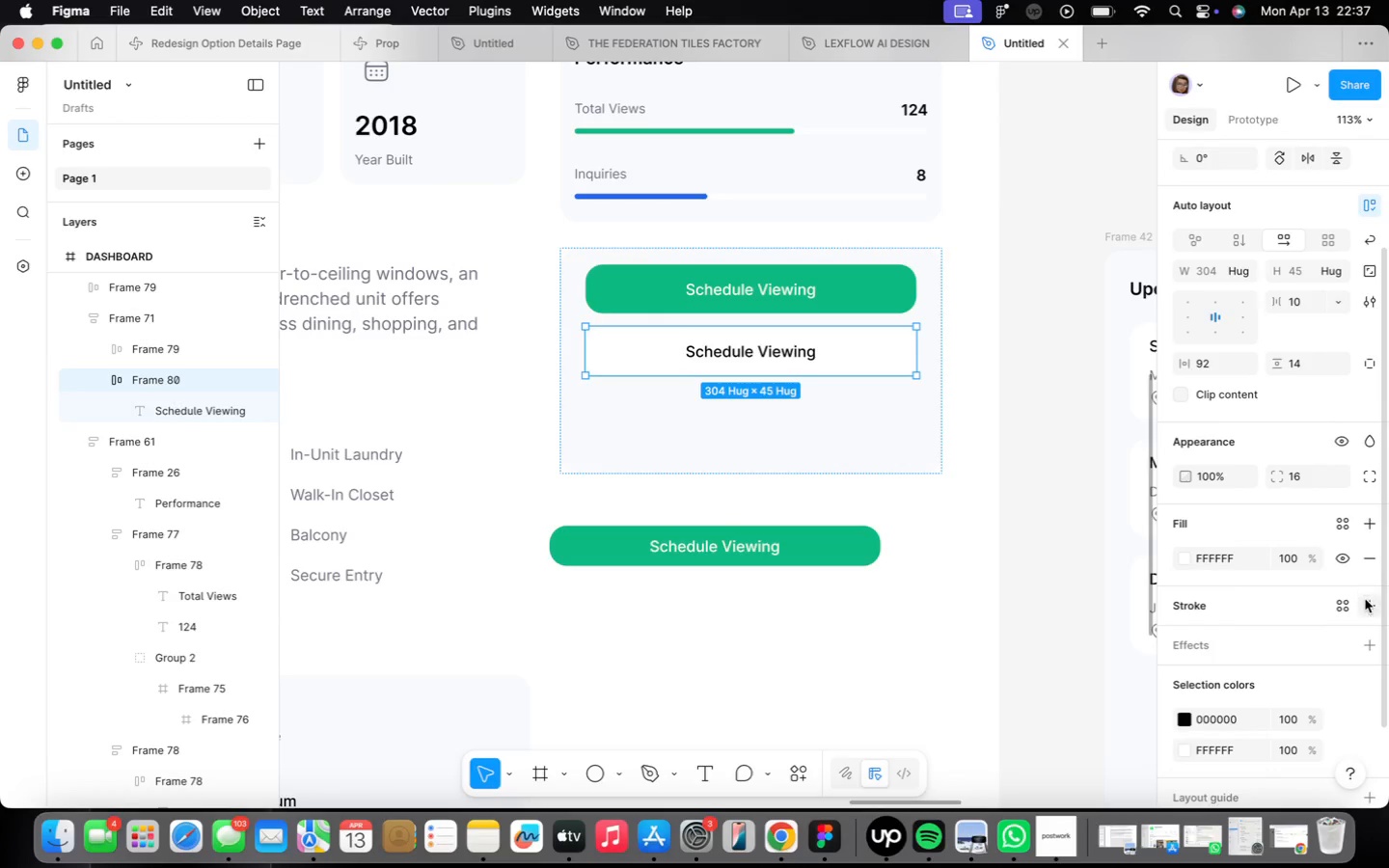 
left_click([1369, 606])
 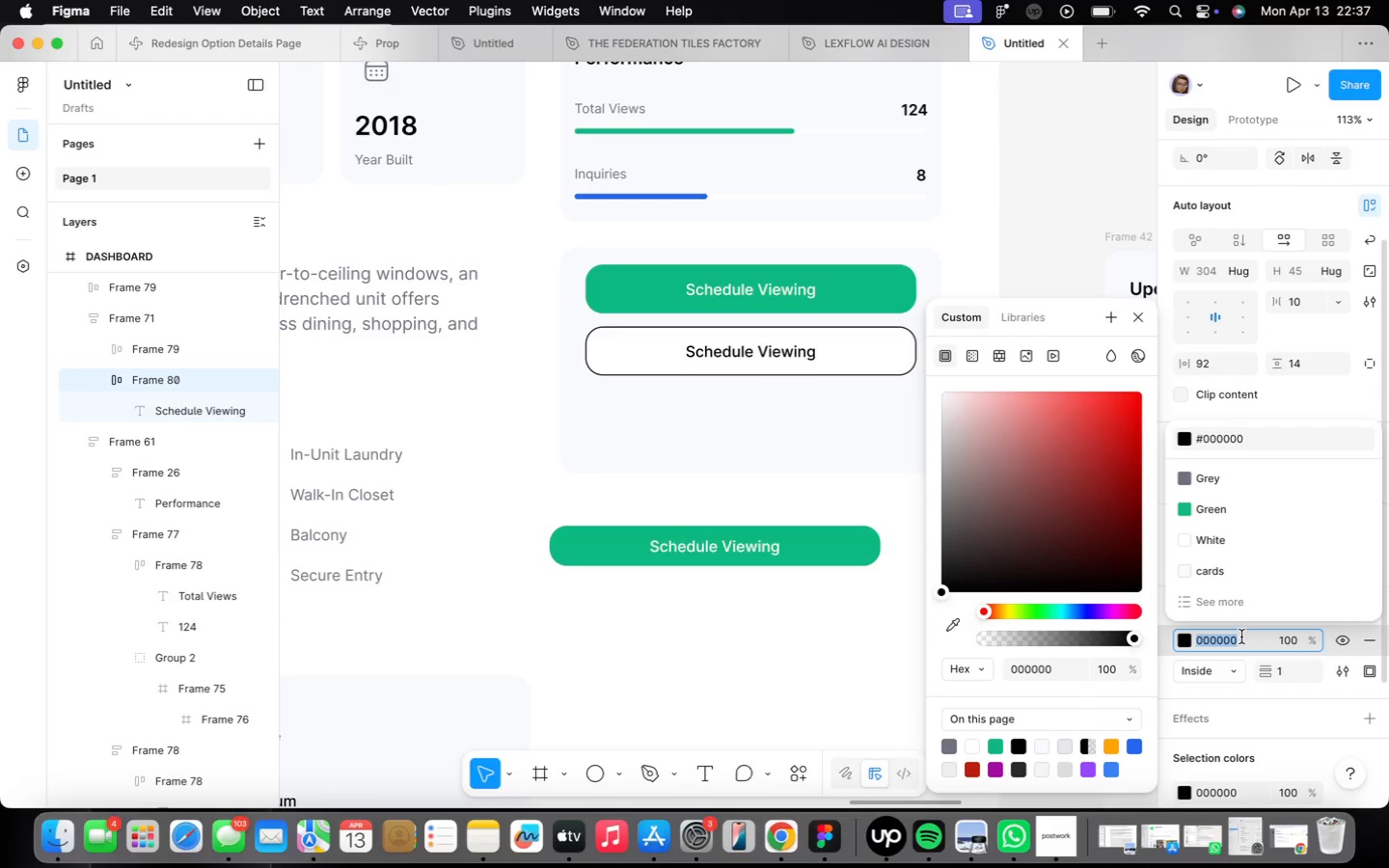 
key(Meta+CommandLeft)
 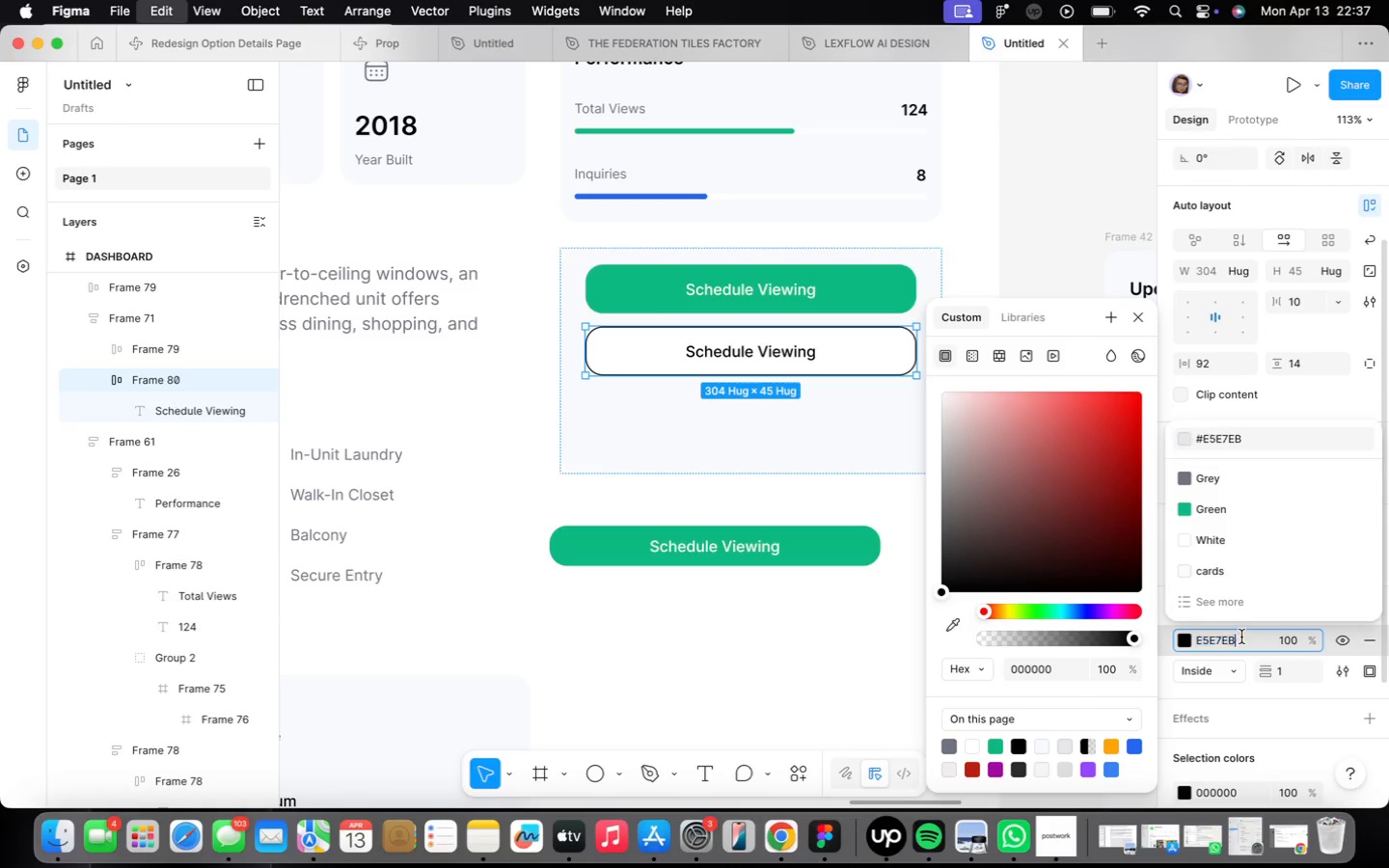 
key(Meta+V)
 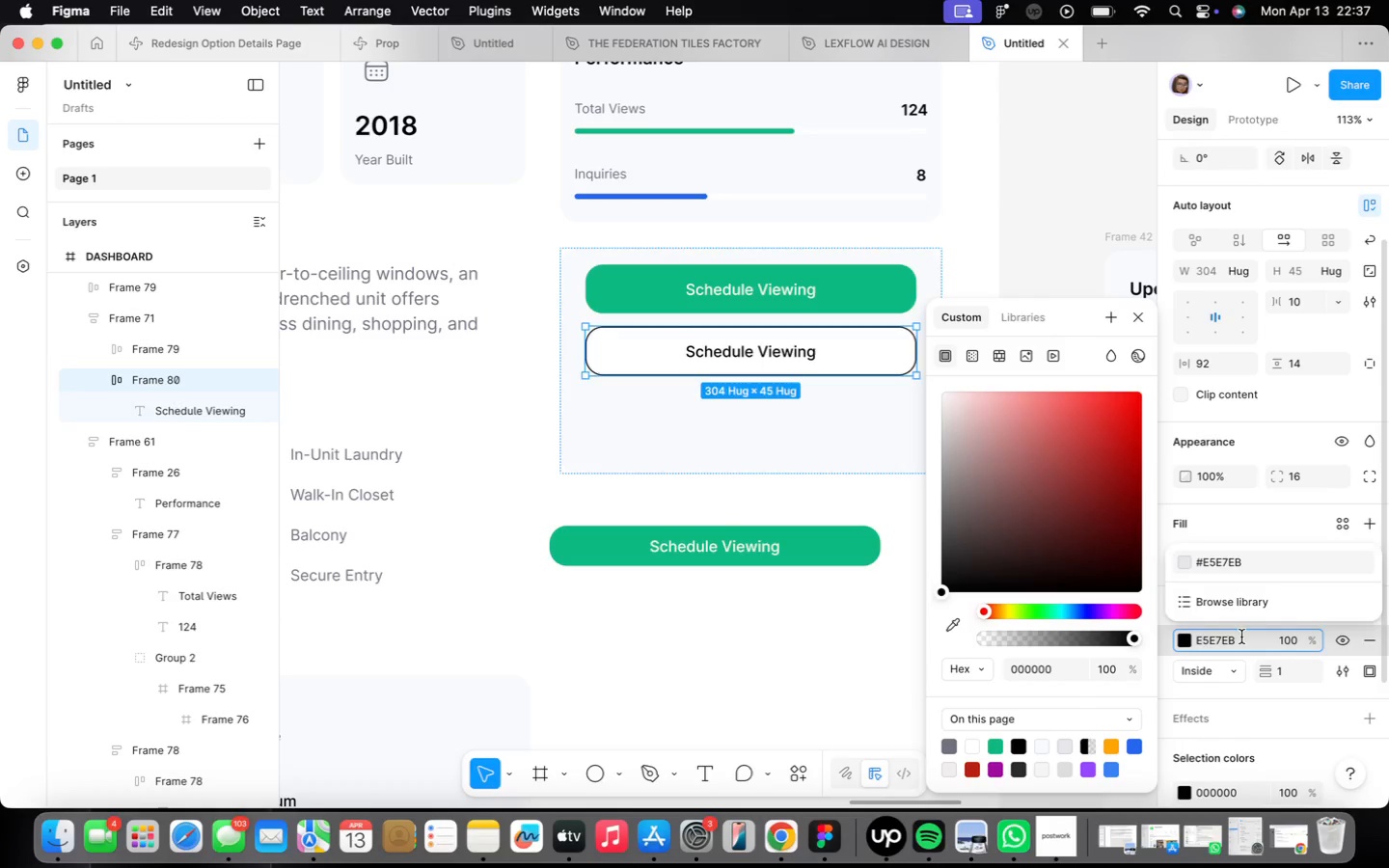 
key(Enter)
 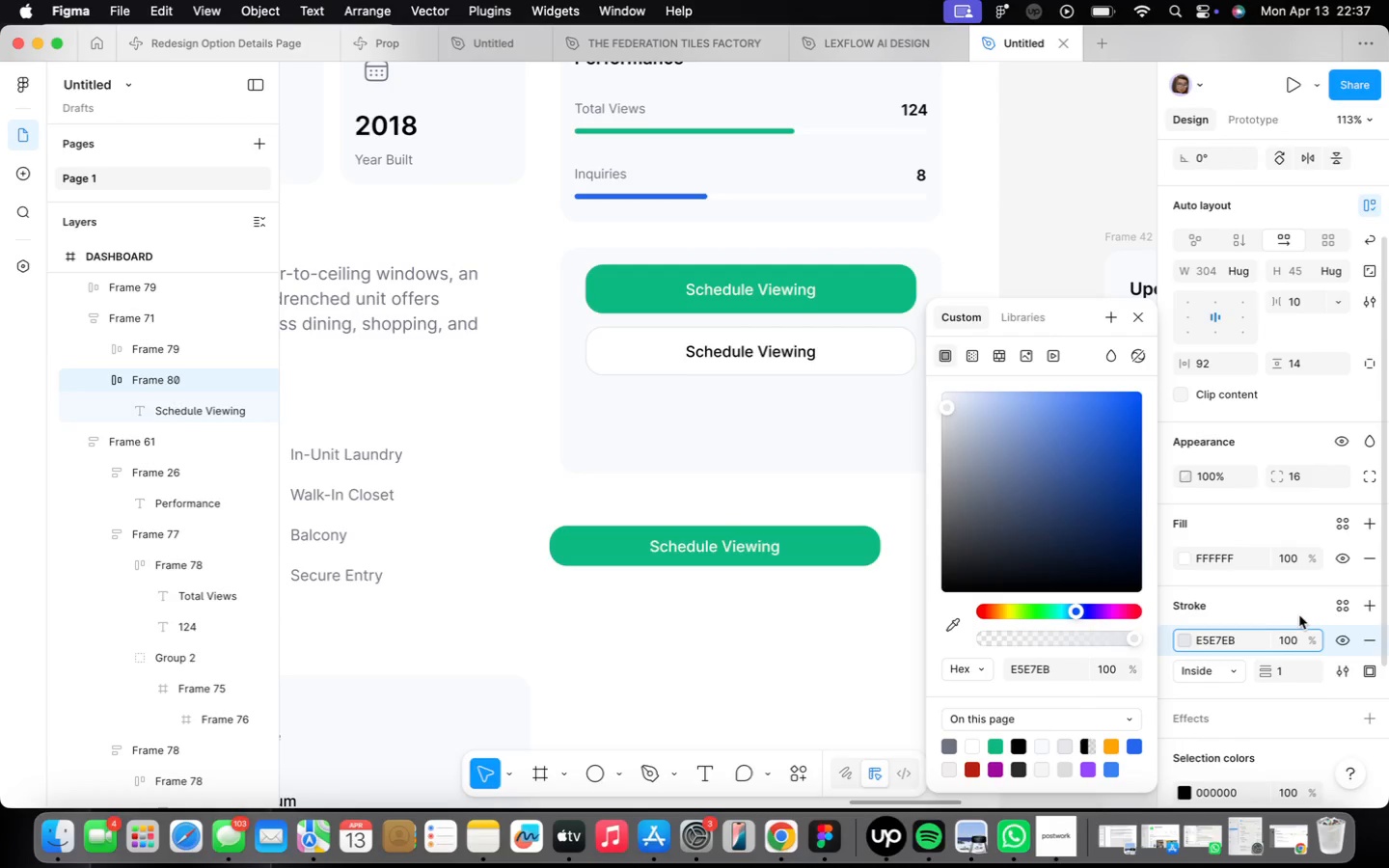 
left_click([1340, 605])
 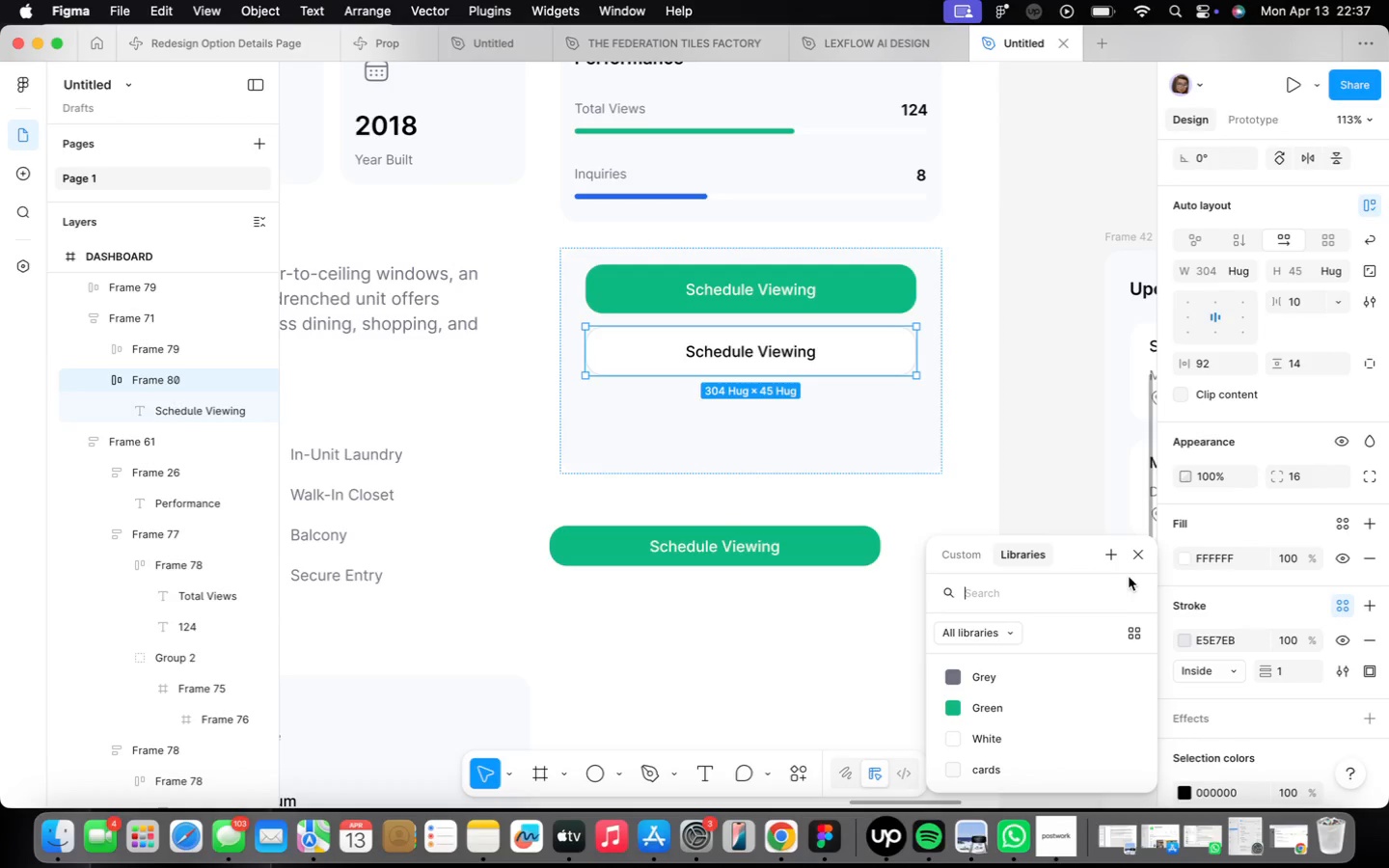 
left_click([1114, 560])
 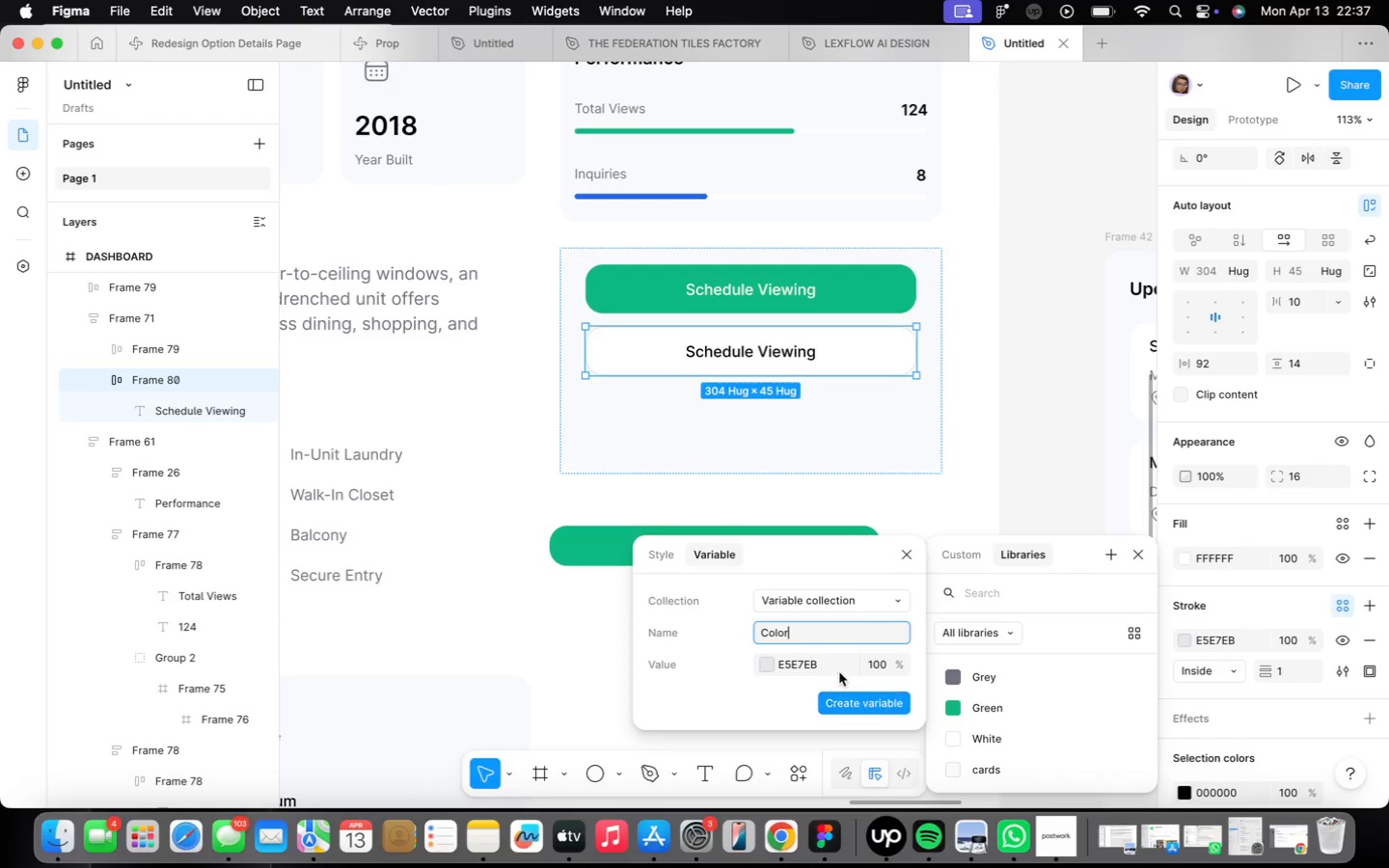 
double_click([781, 632])
 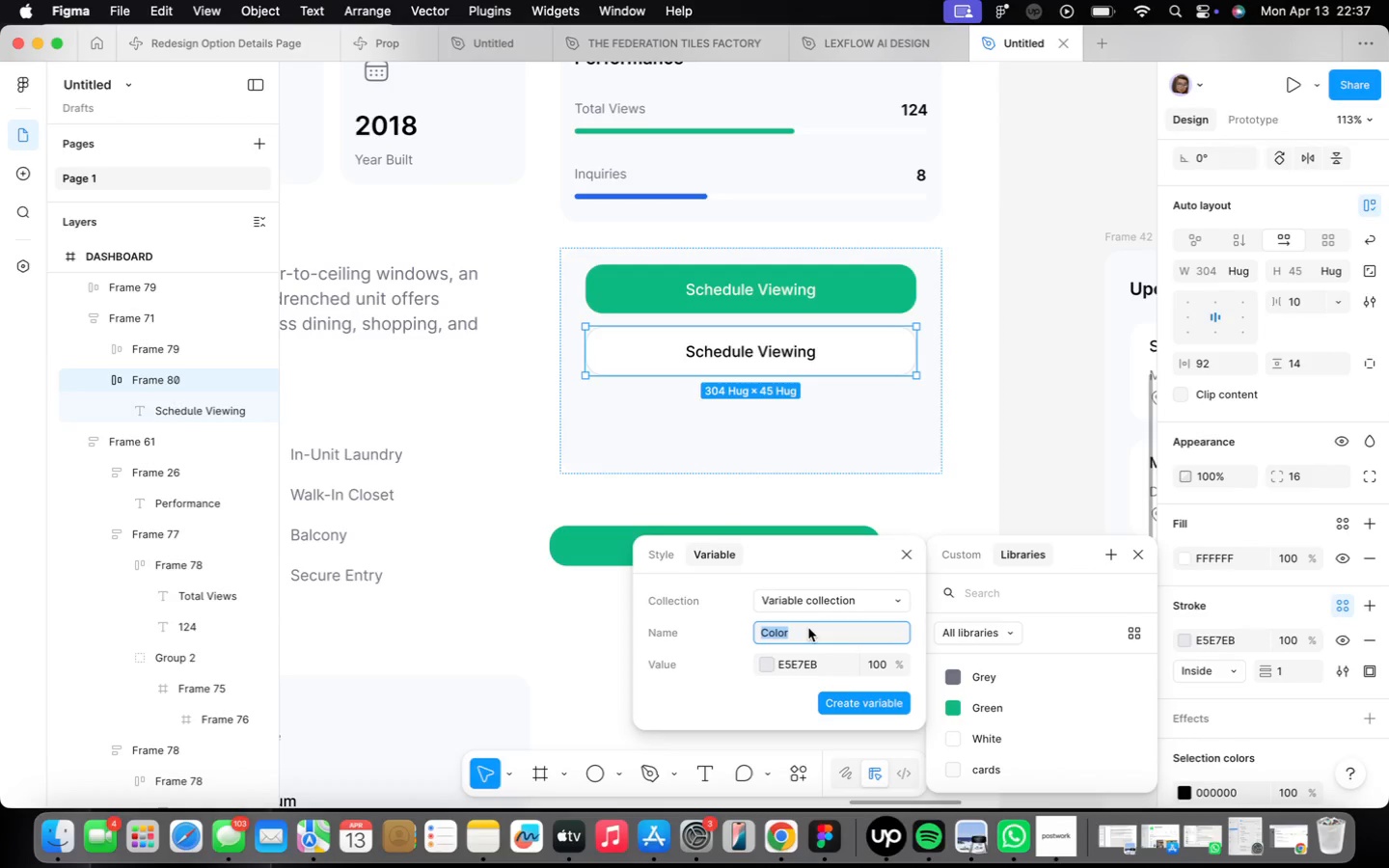 
type(STROKE)
 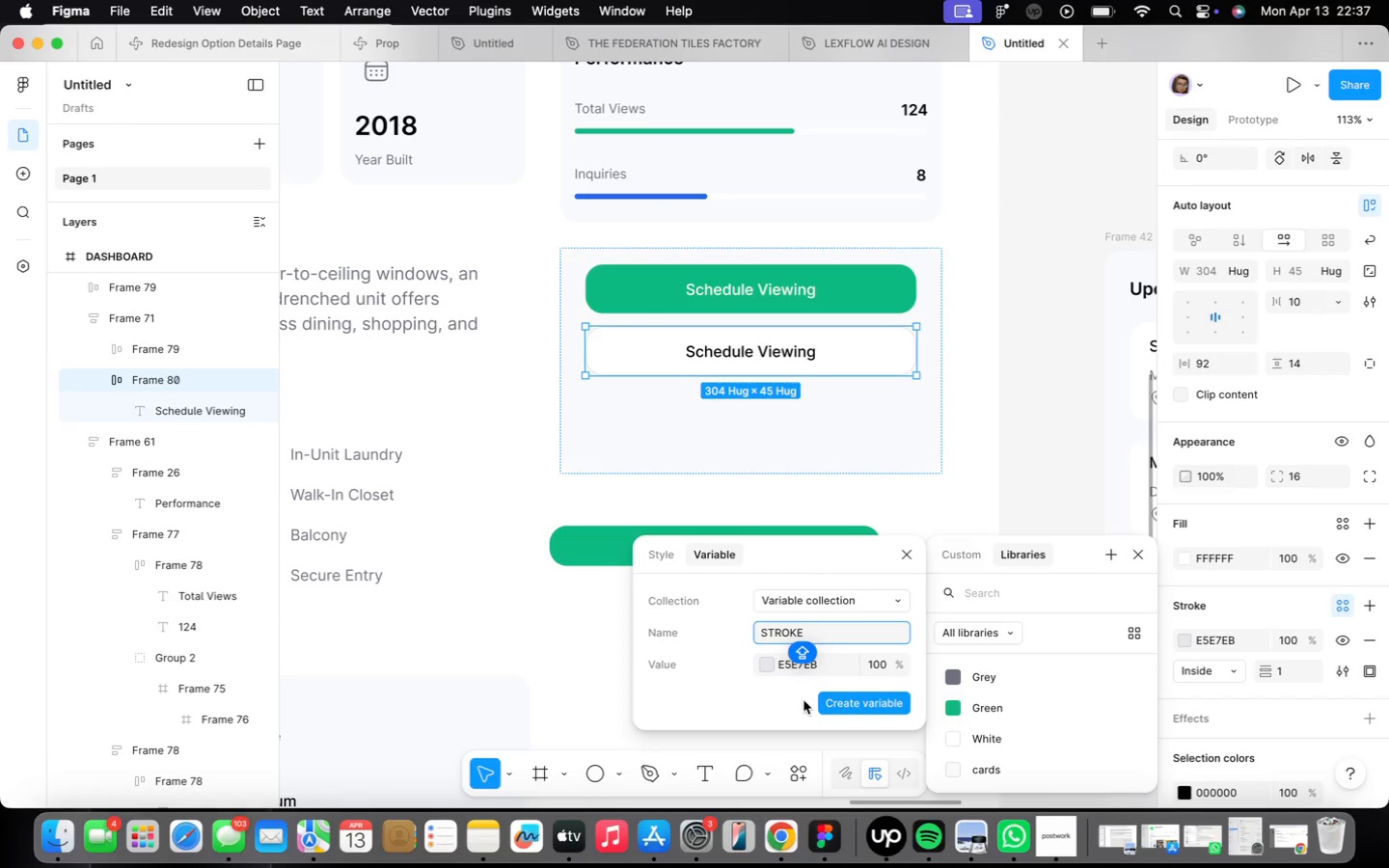 
left_click([844, 709])
 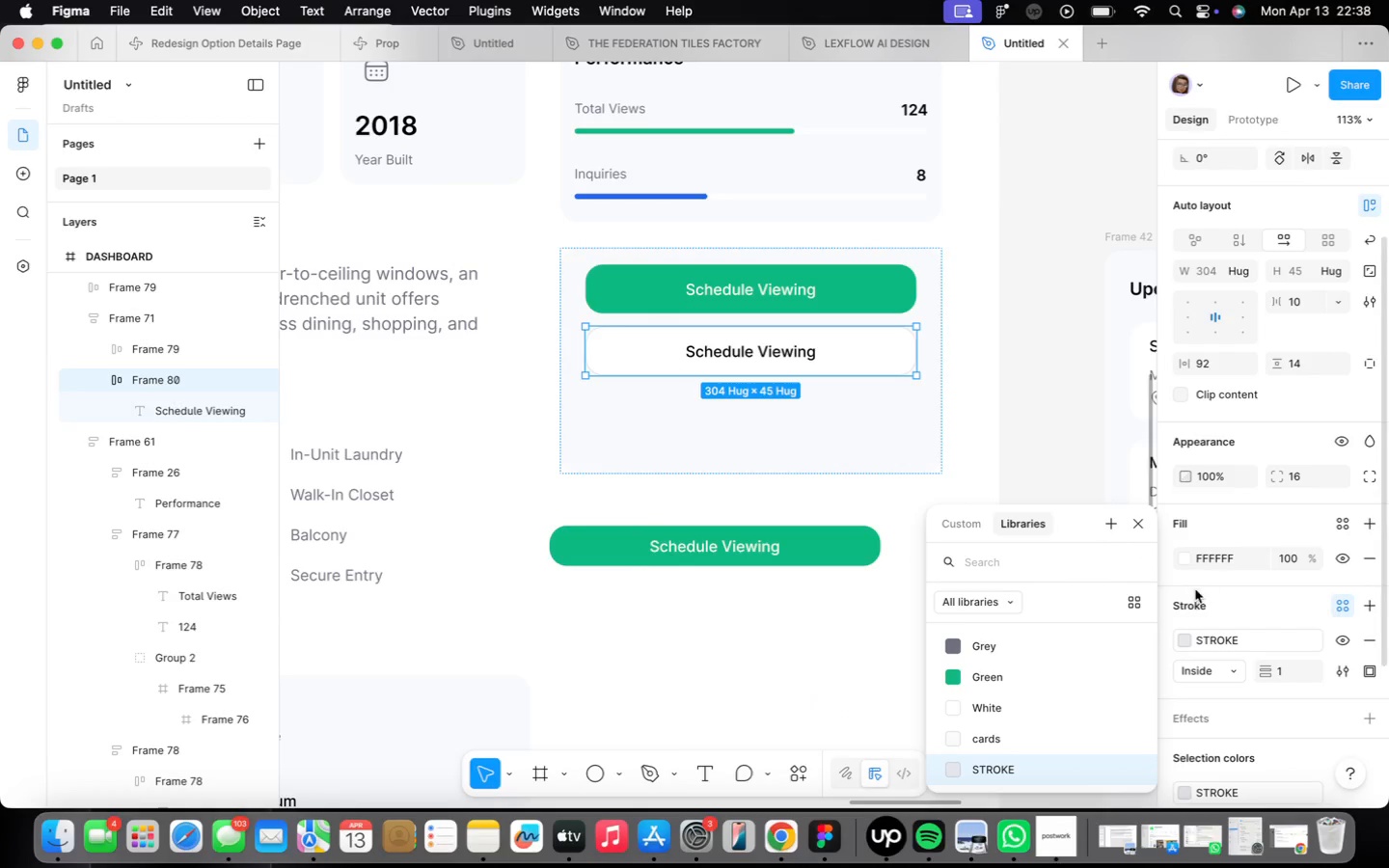 
left_click([1150, 523])
 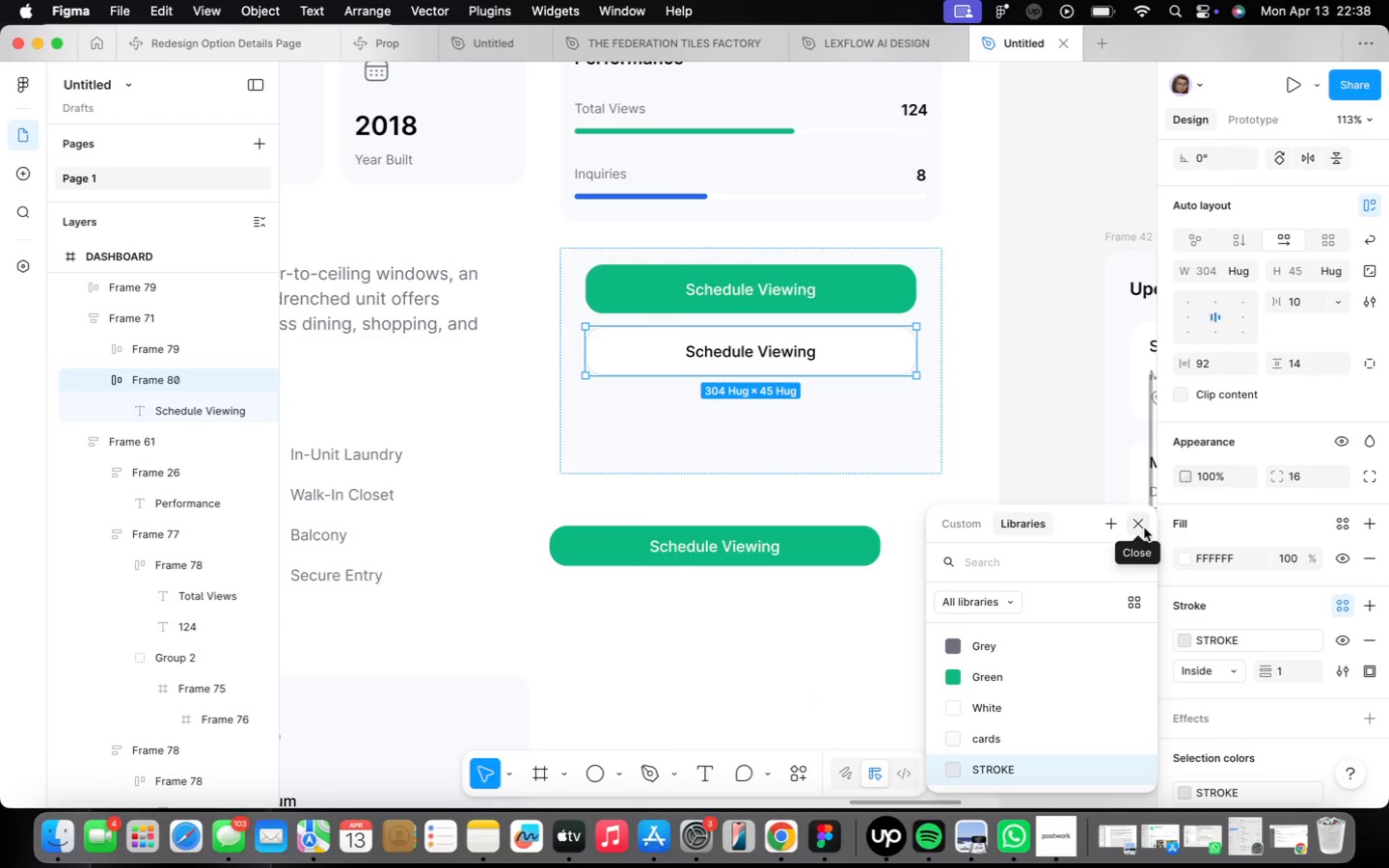 
left_click([1142, 526])
 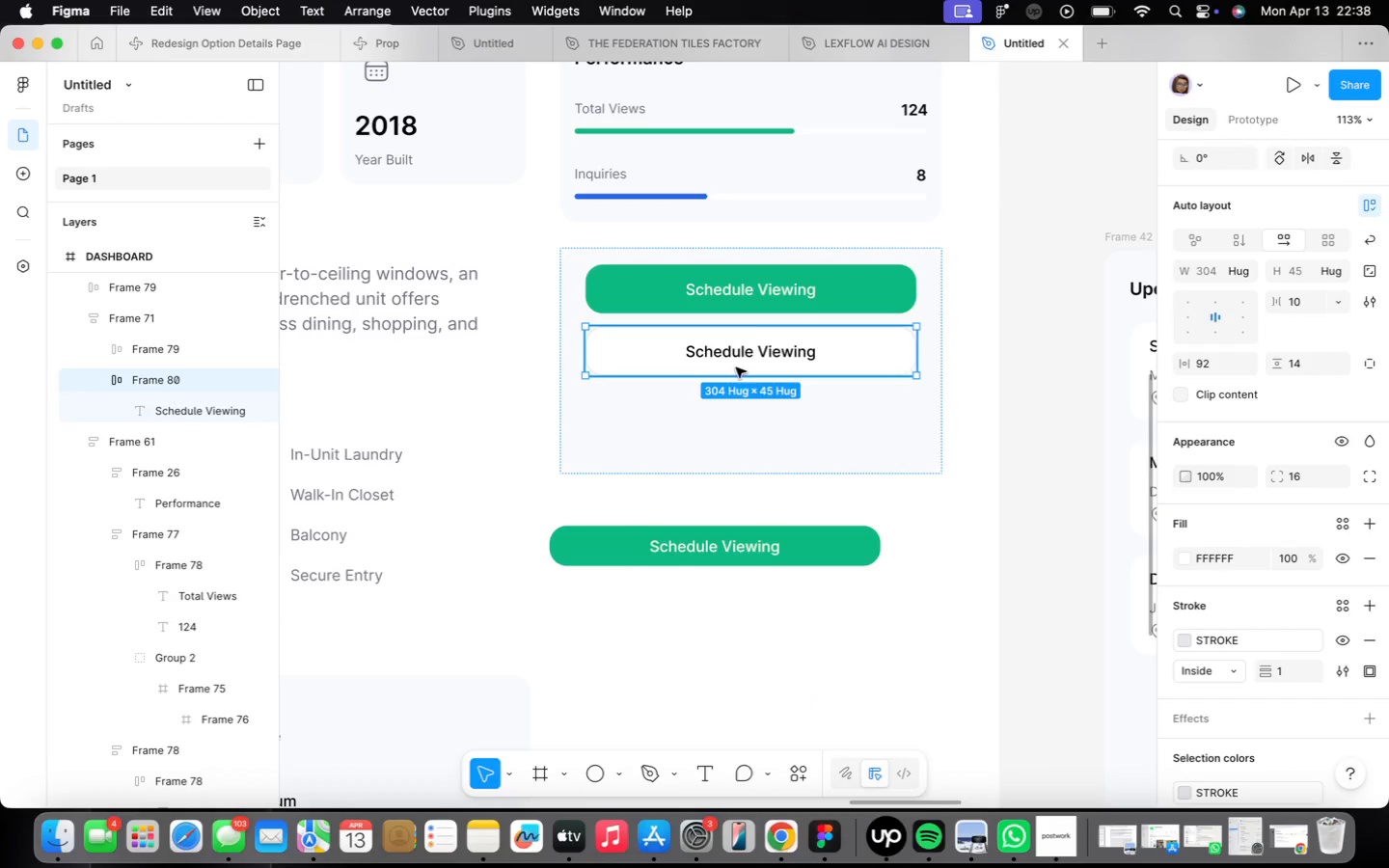 
scroll: coordinate [738, 373], scroll_direction: up, amount: 2.0
 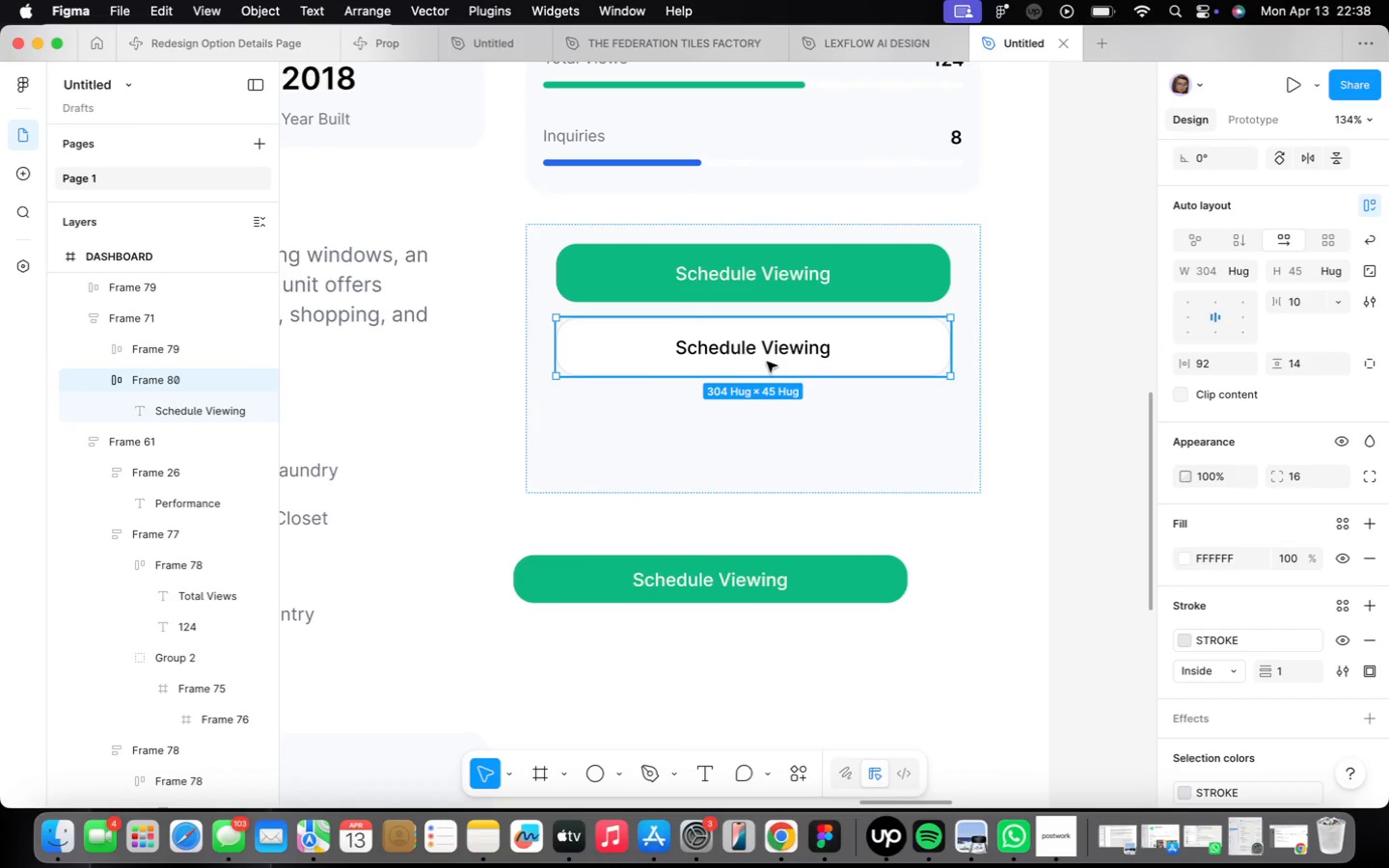 
key(Meta+CommandLeft)
 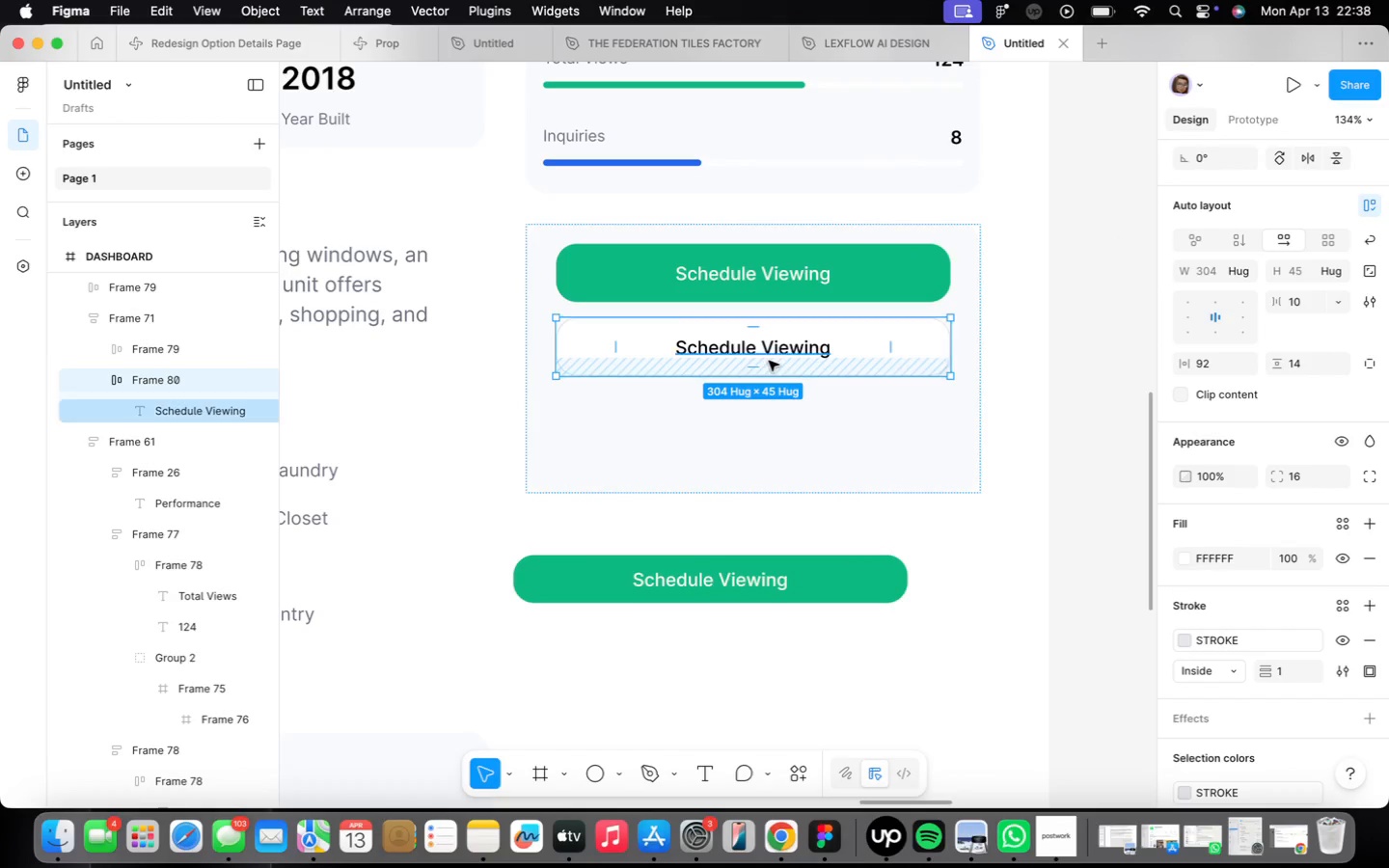 
key(Meta+D)
 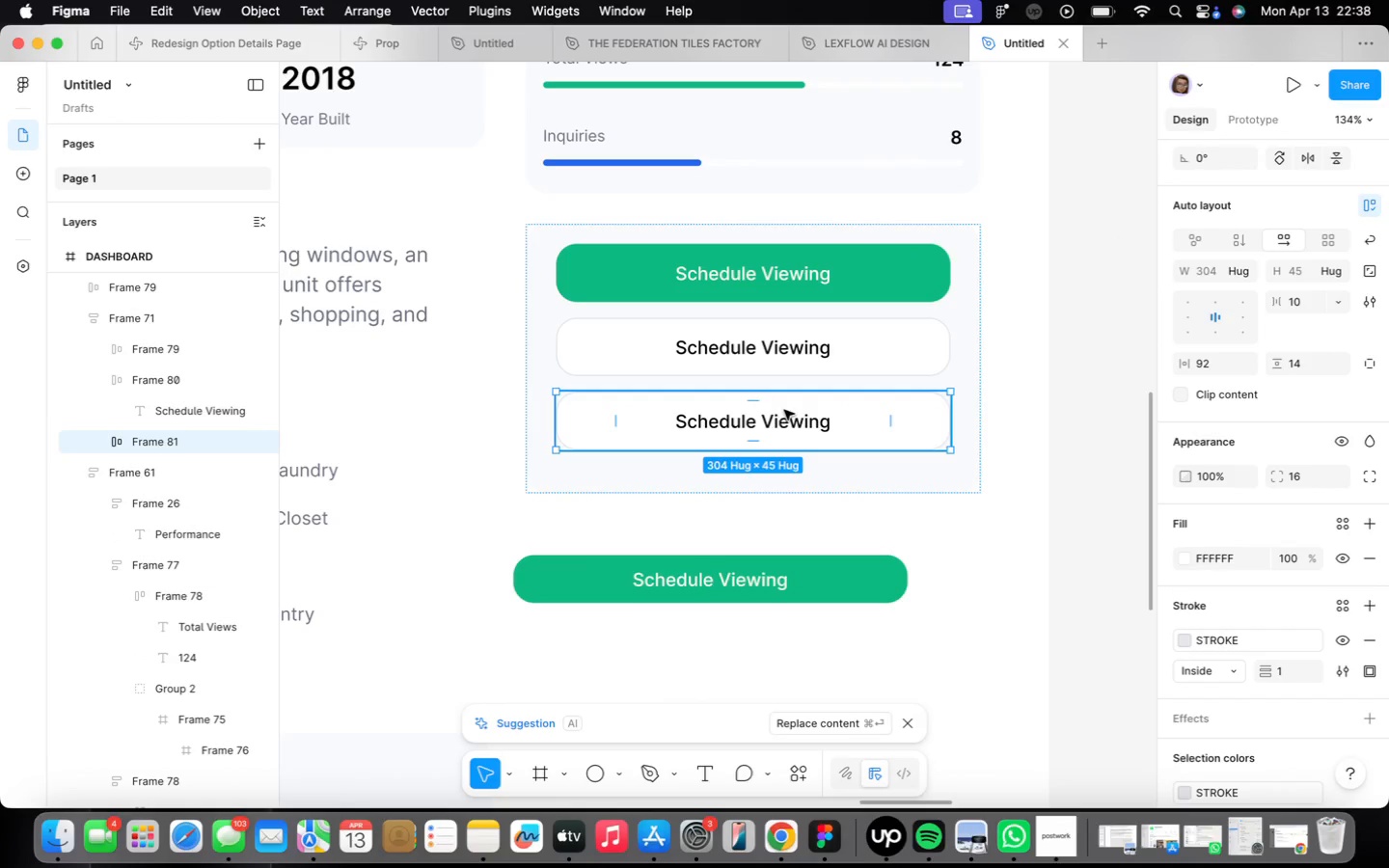 
double_click([776, 424])
 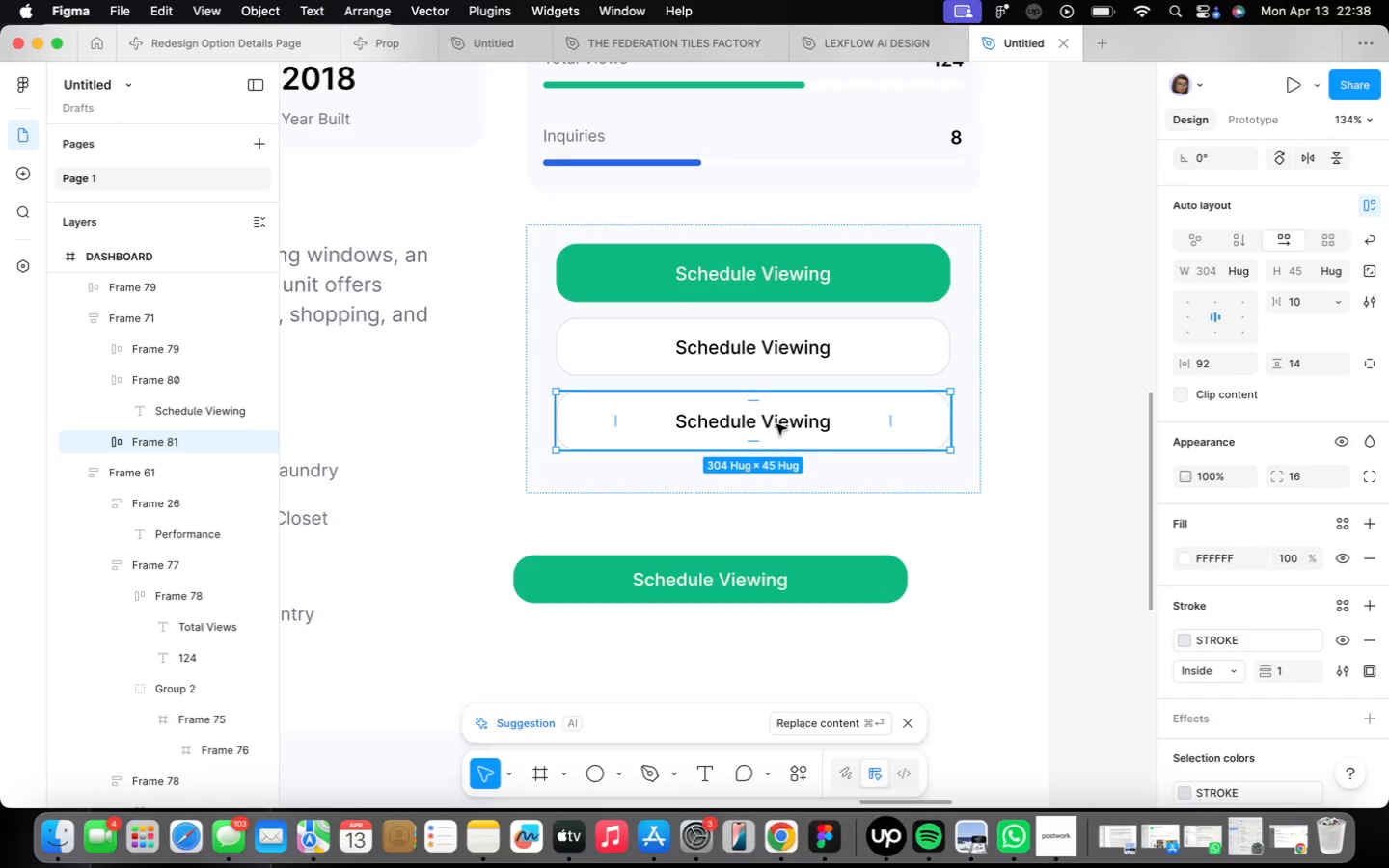 
triple_click([776, 424])
 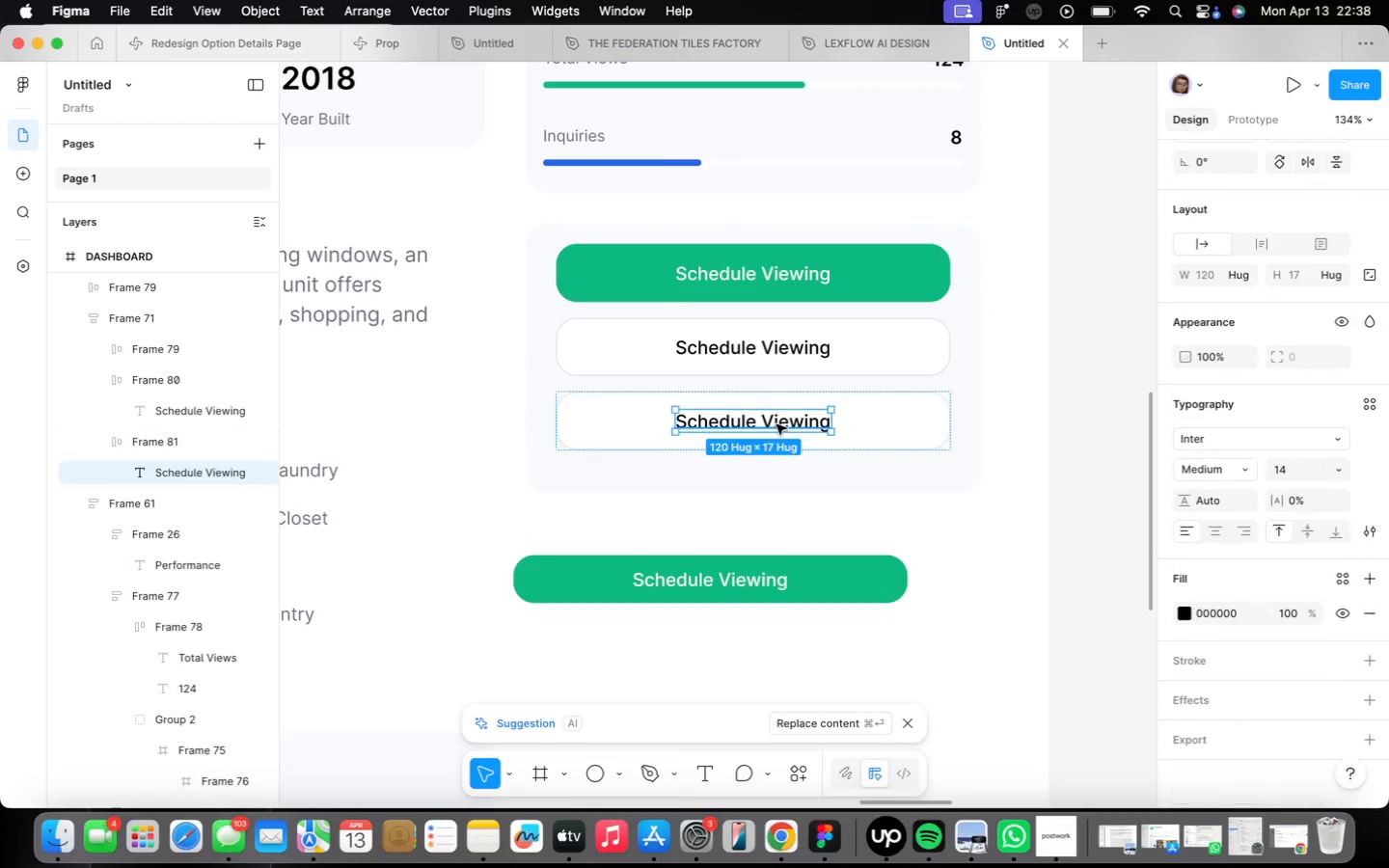 
triple_click([776, 424])
 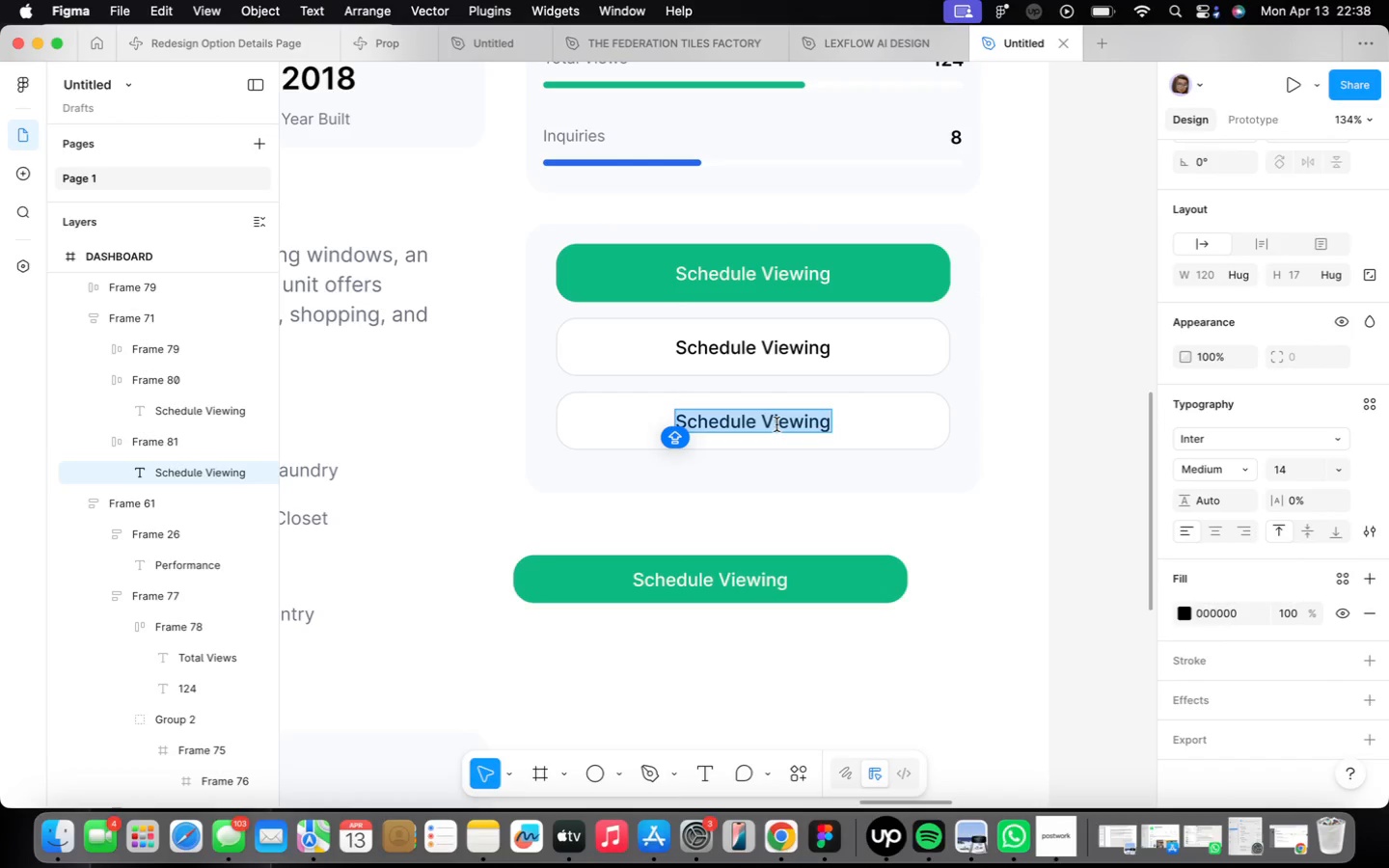 
type(Share Listing)
 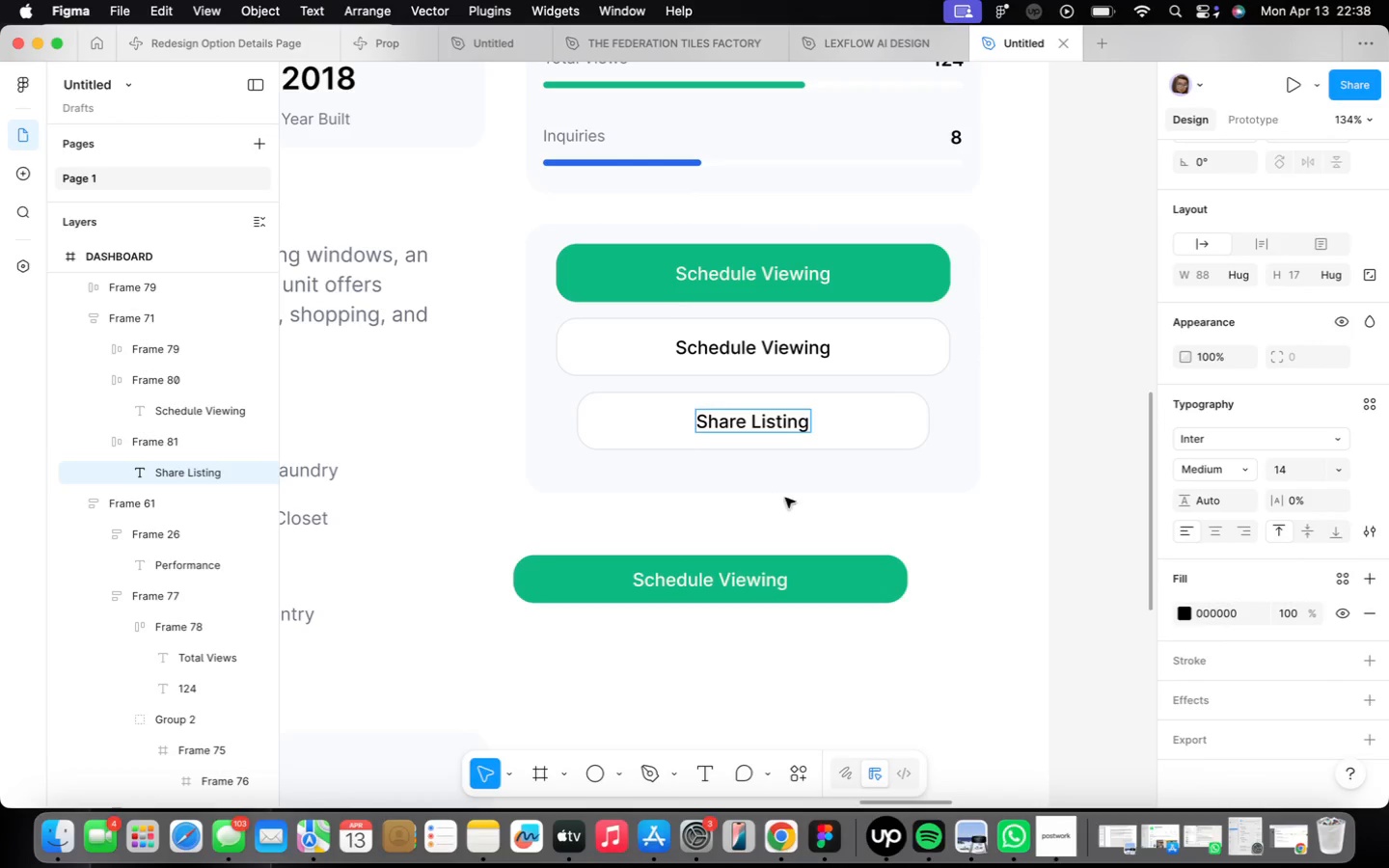 
left_click([784, 502])
 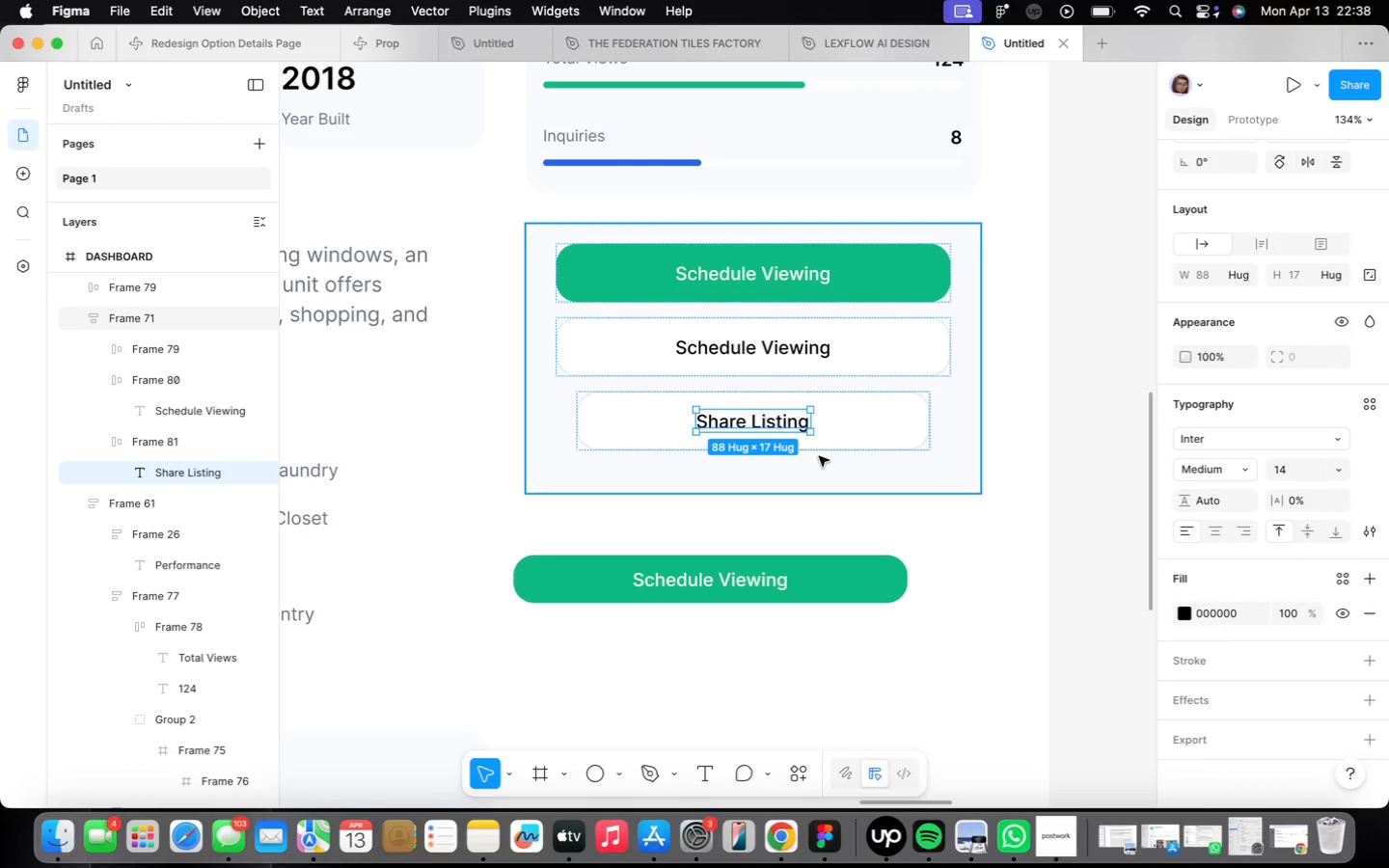 
key(Meta+CommandLeft)
 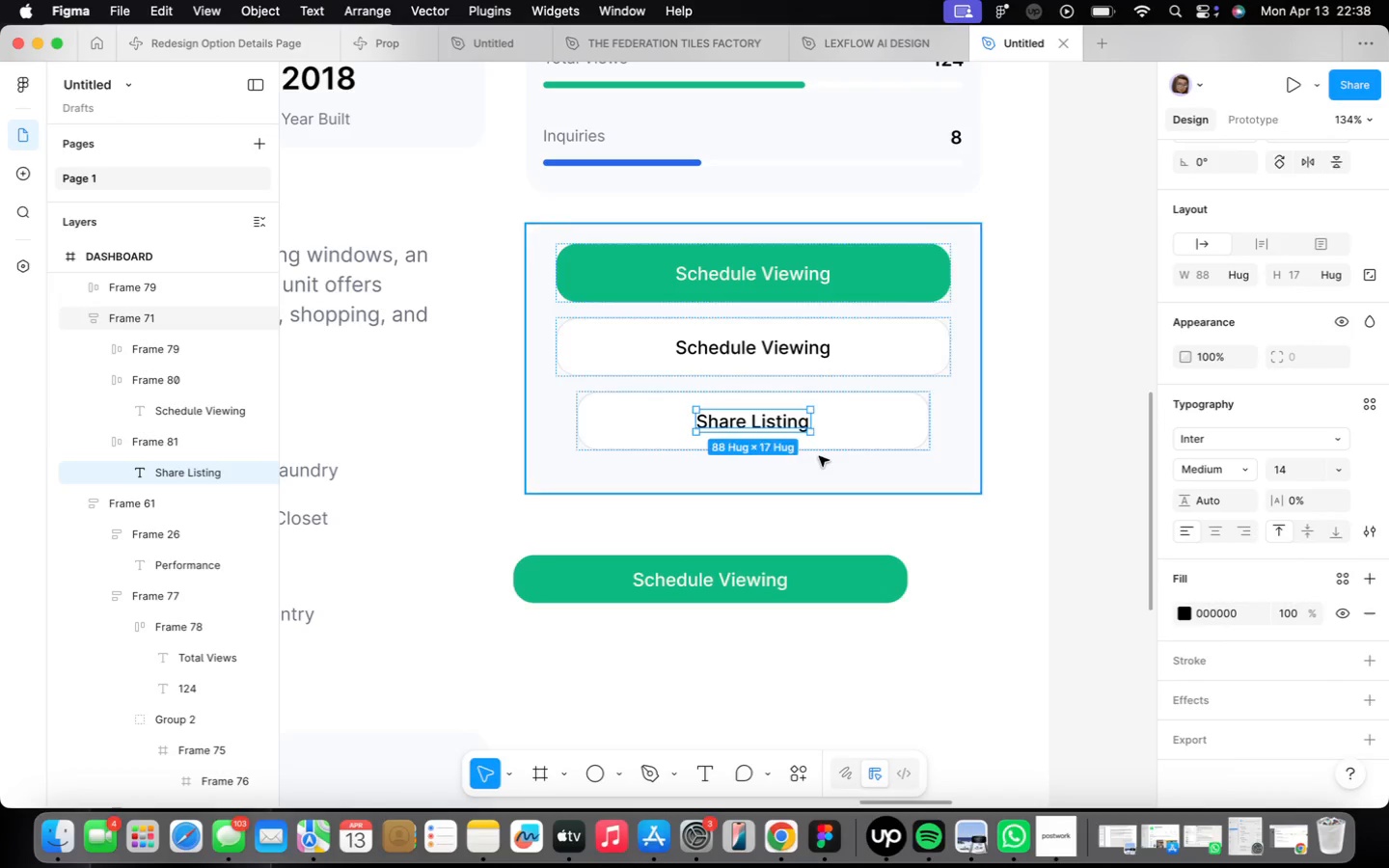 
key(Meta+Z)
 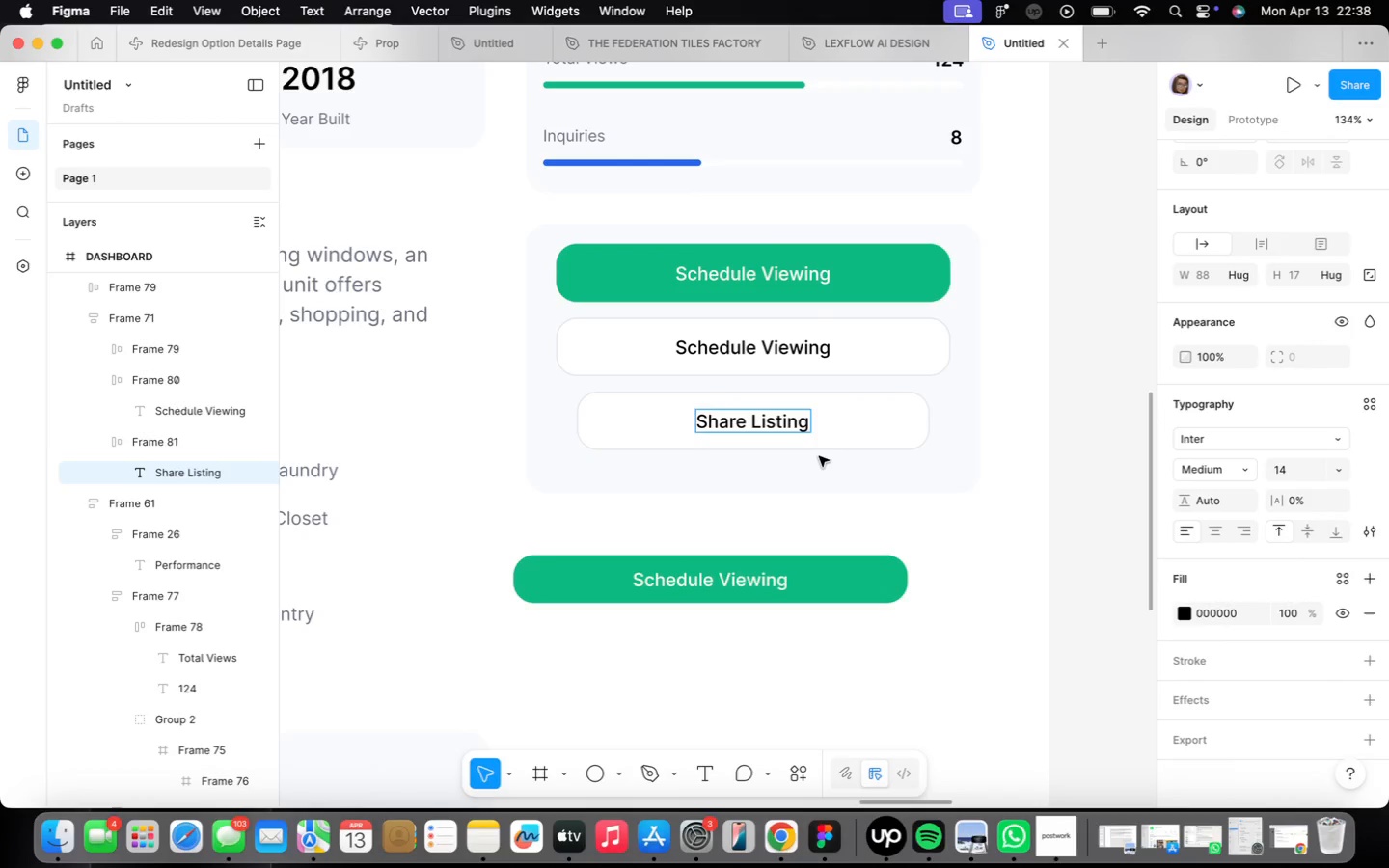 
key(Meta+Z)
 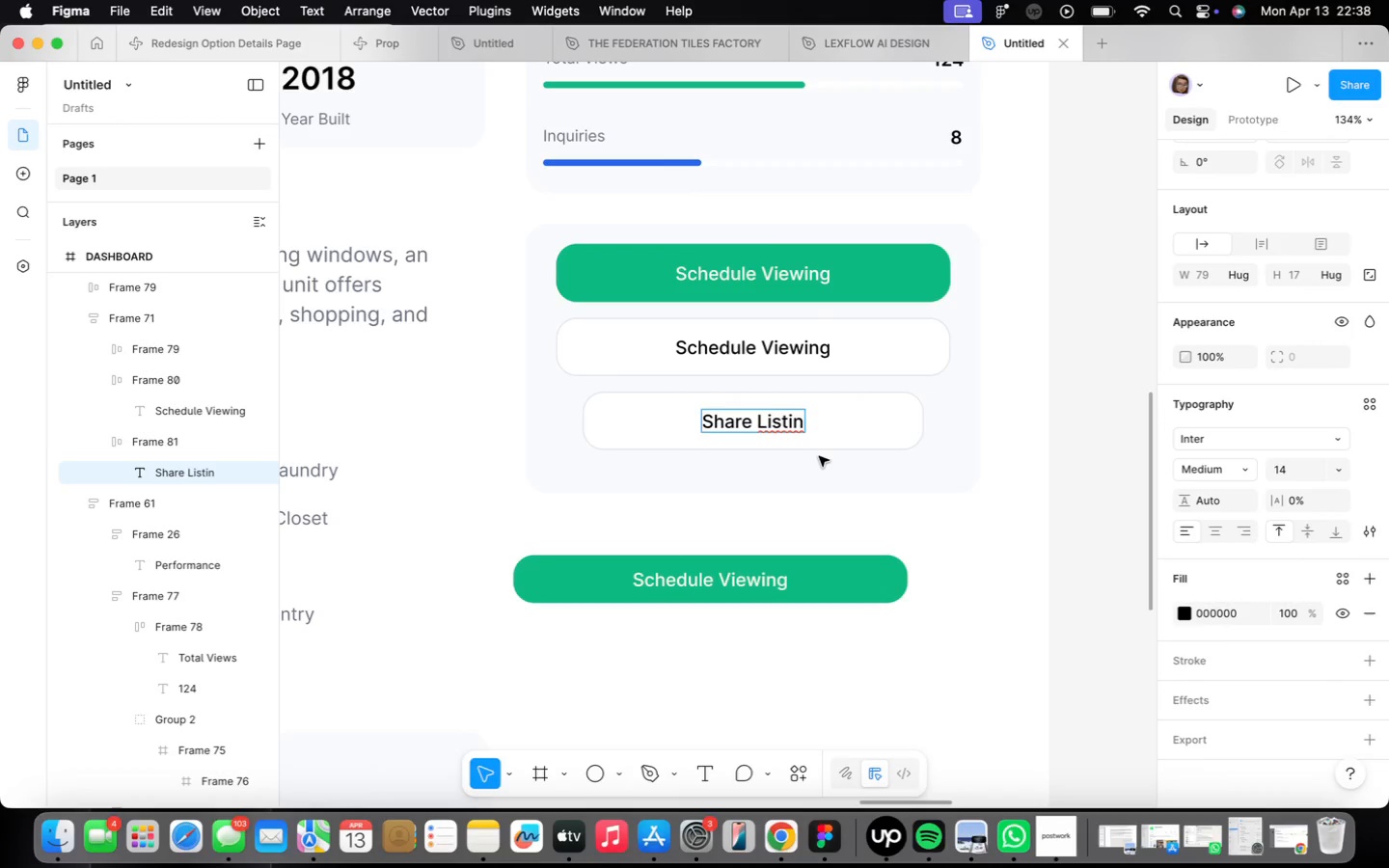 
key(Meta+CommandLeft)
 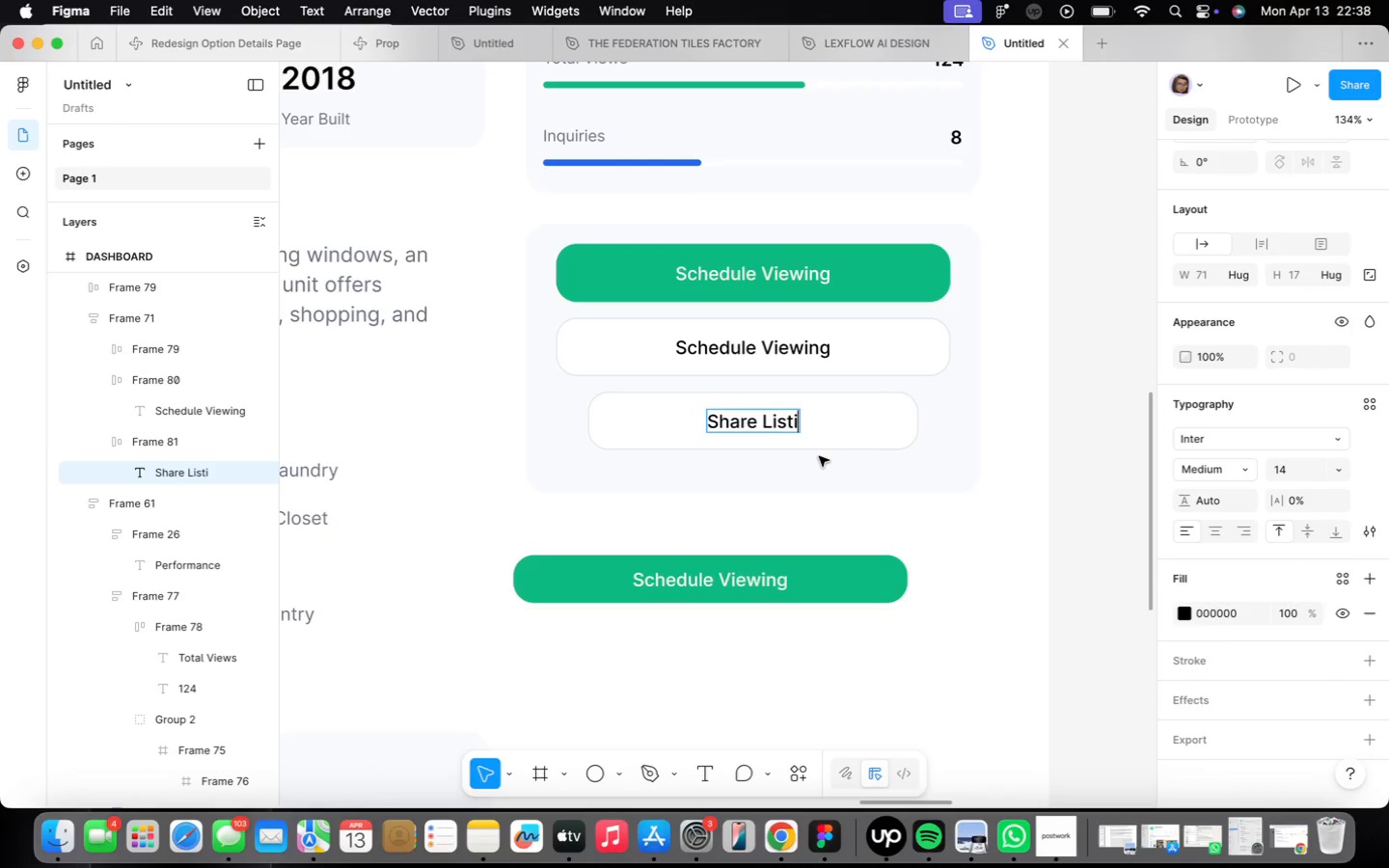 
key(Meta+Z)
 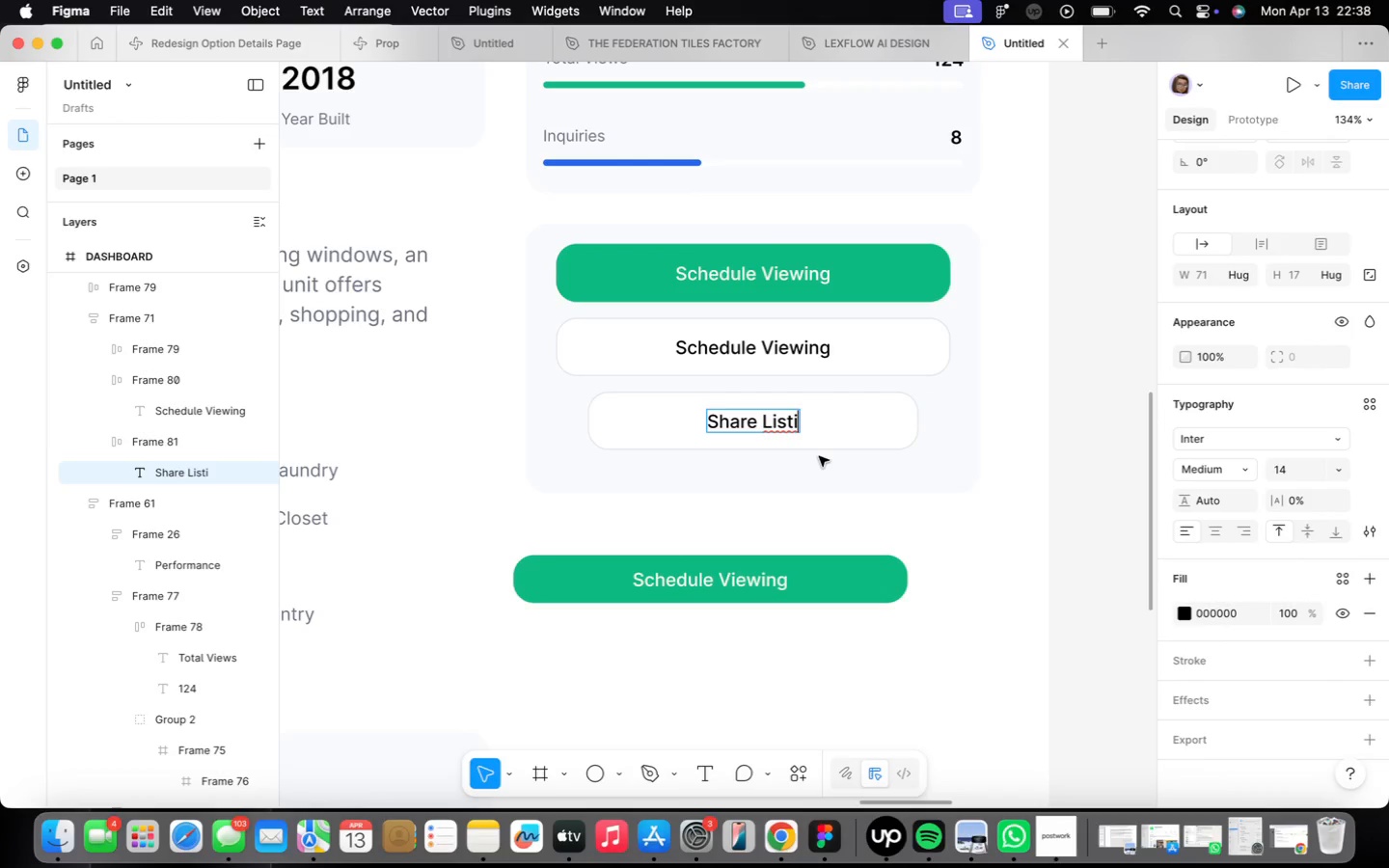 
key(Meta+CommandLeft)
 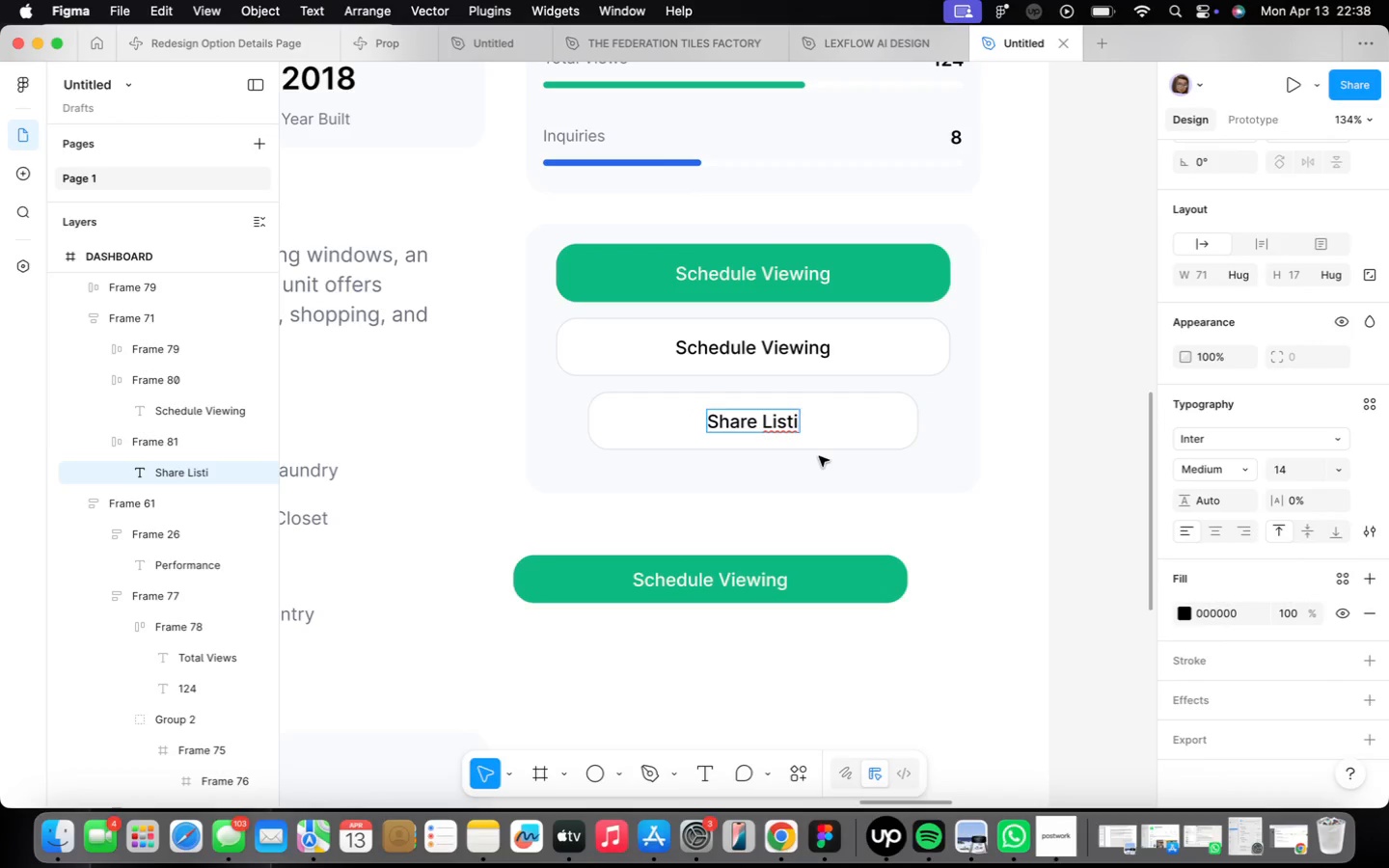 
key(Meta+Z)
 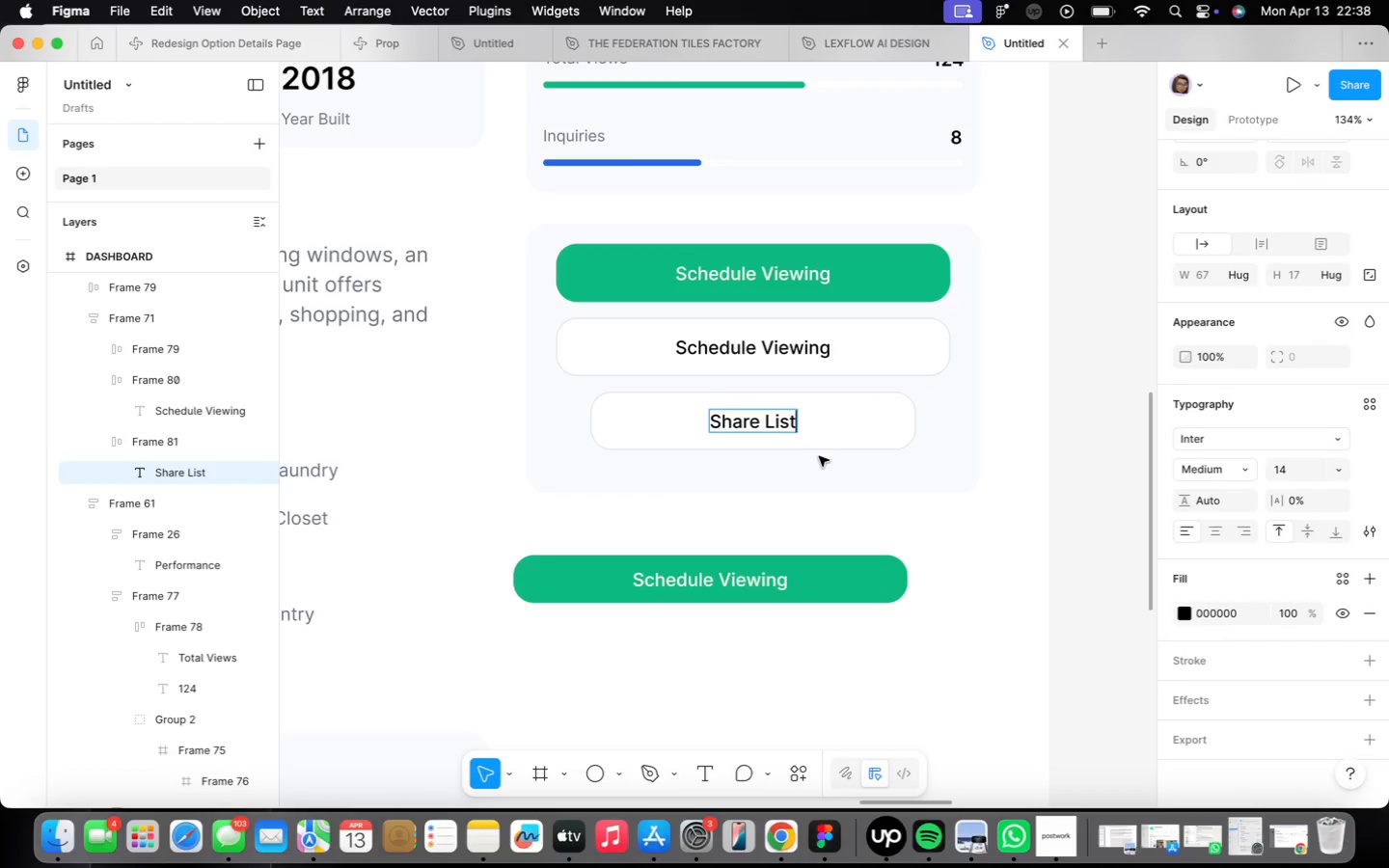 
key(Meta+CommandLeft)
 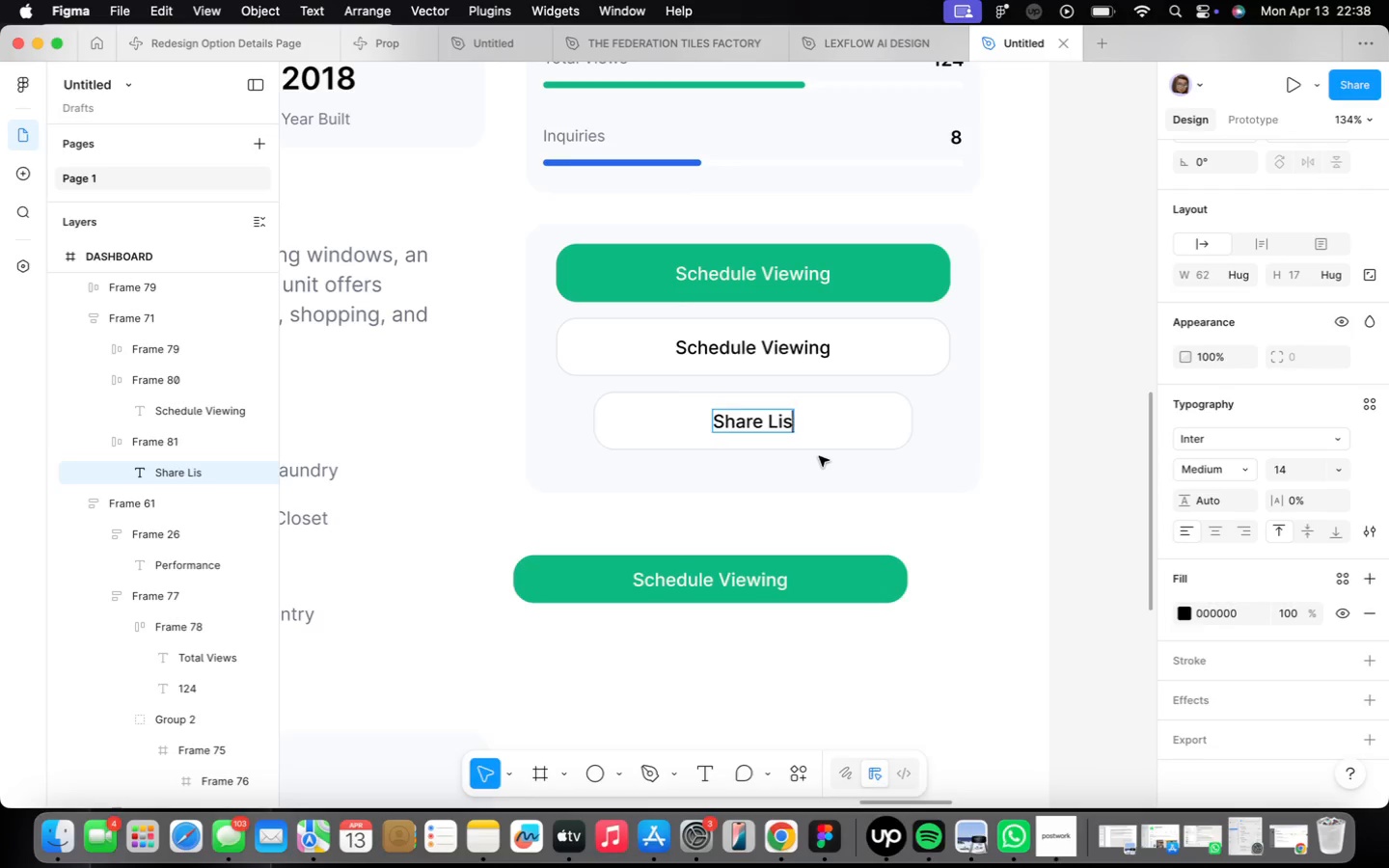 
key(Meta+Z)
 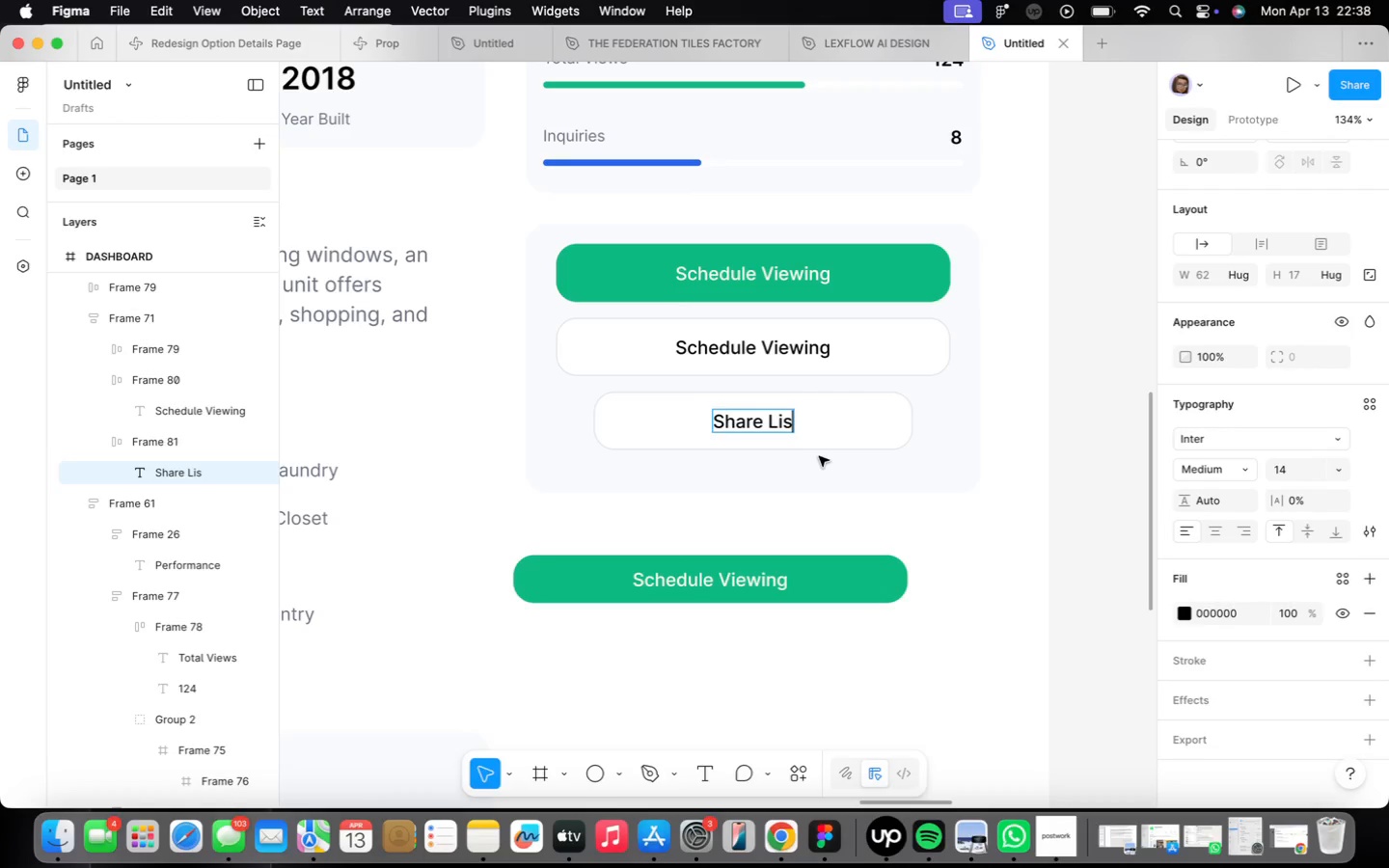 
key(Meta+CommandLeft)
 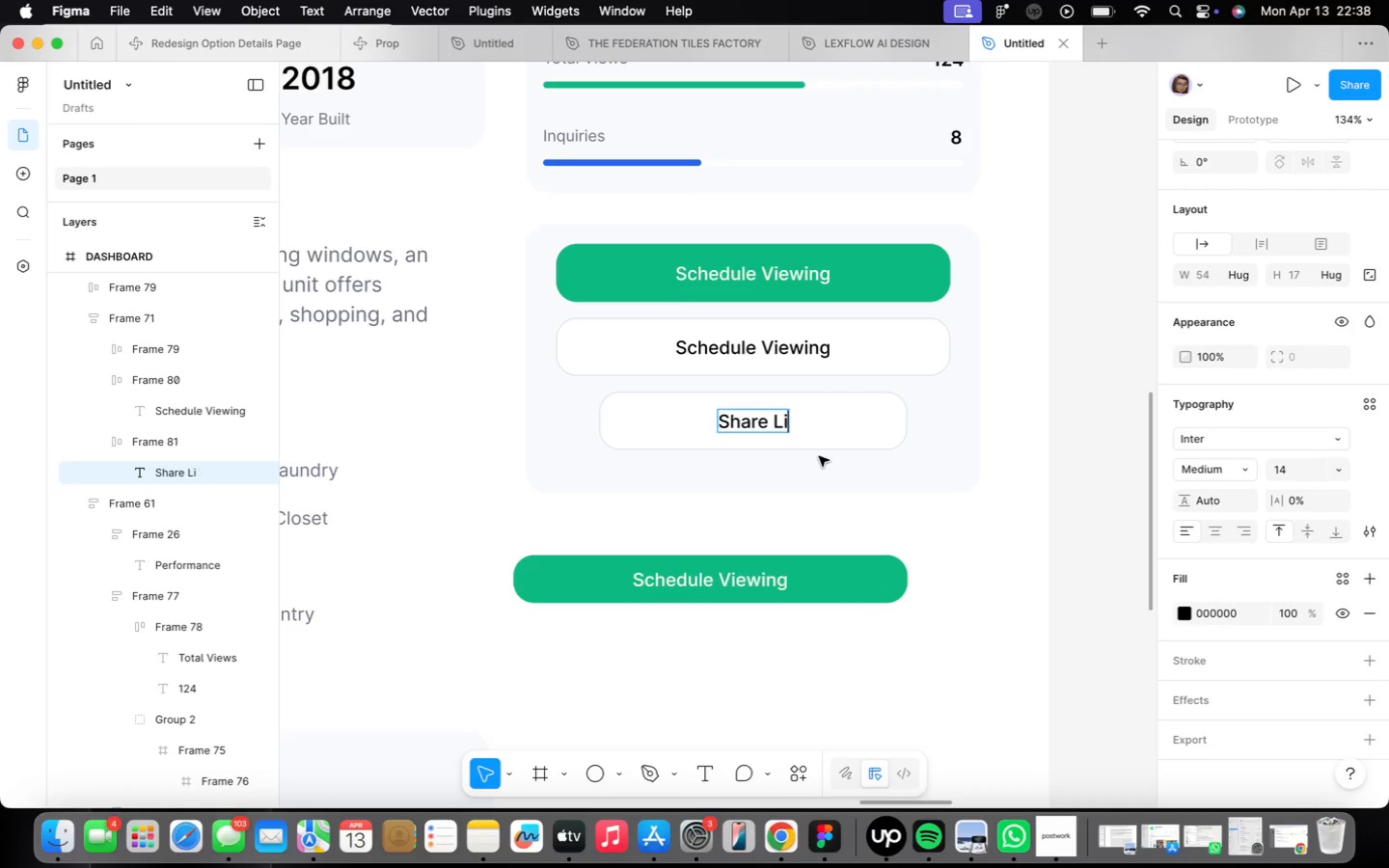 
key(Meta+Z)
 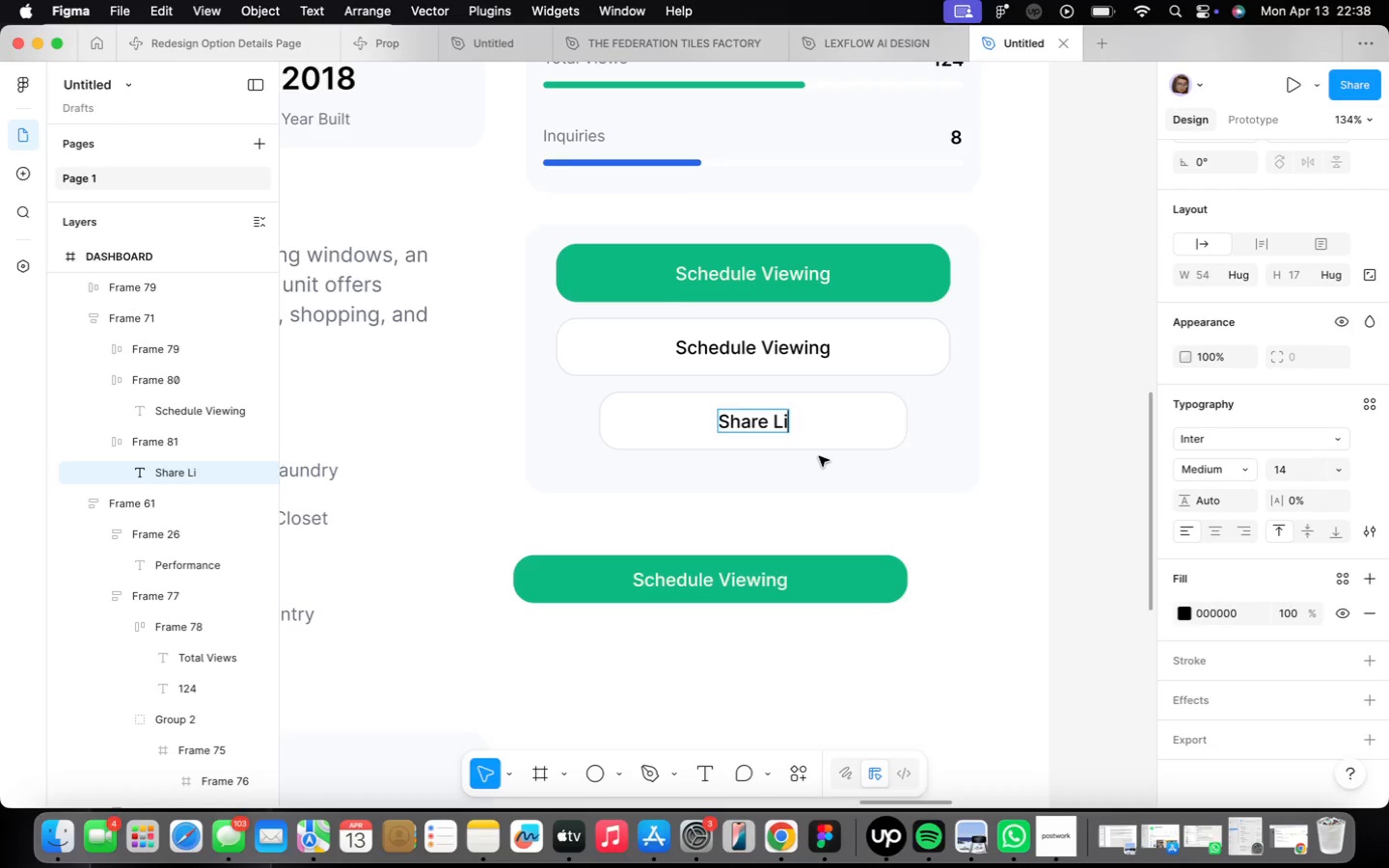 
key(Meta+CommandLeft)
 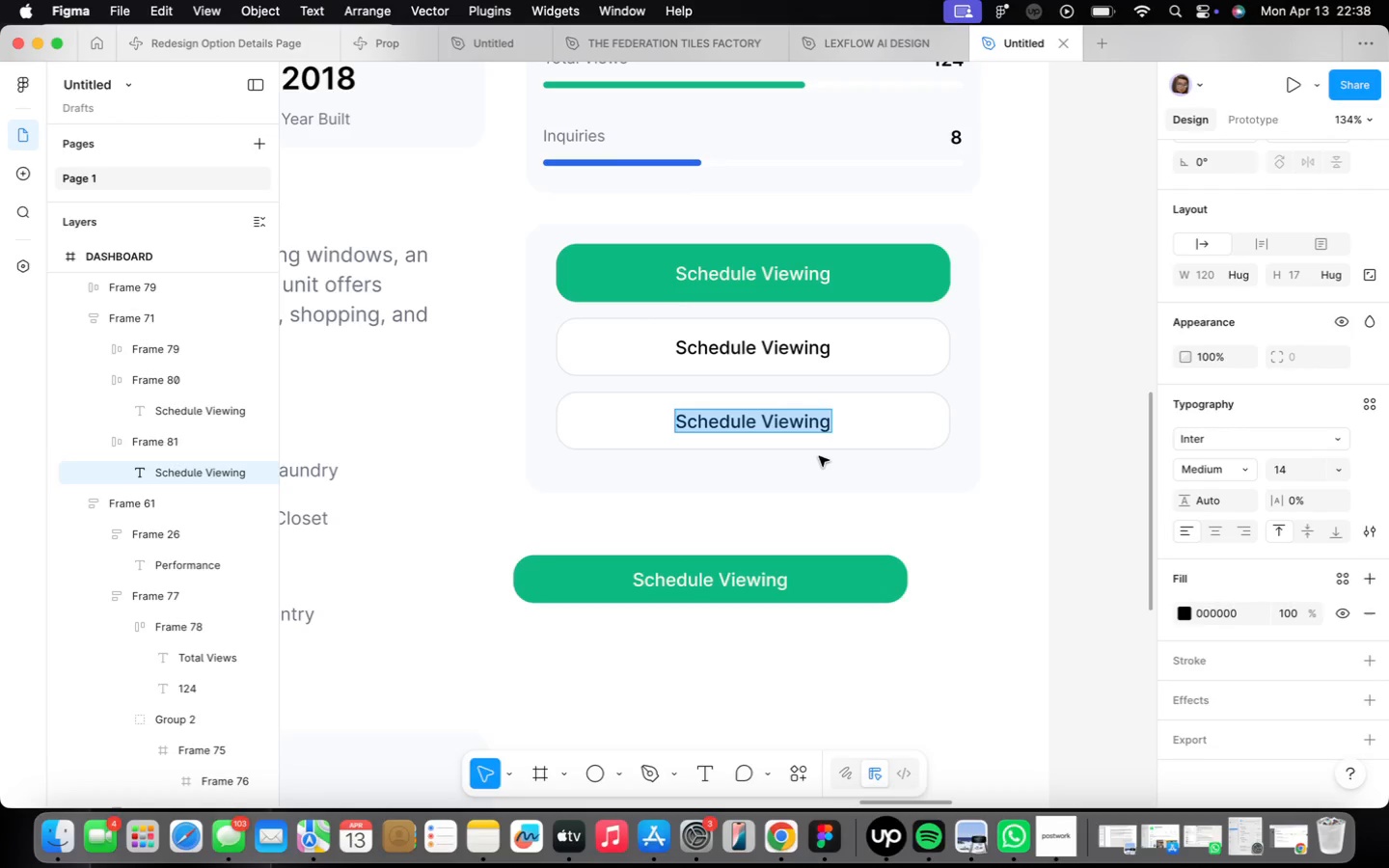 
key(Meta+Z)
 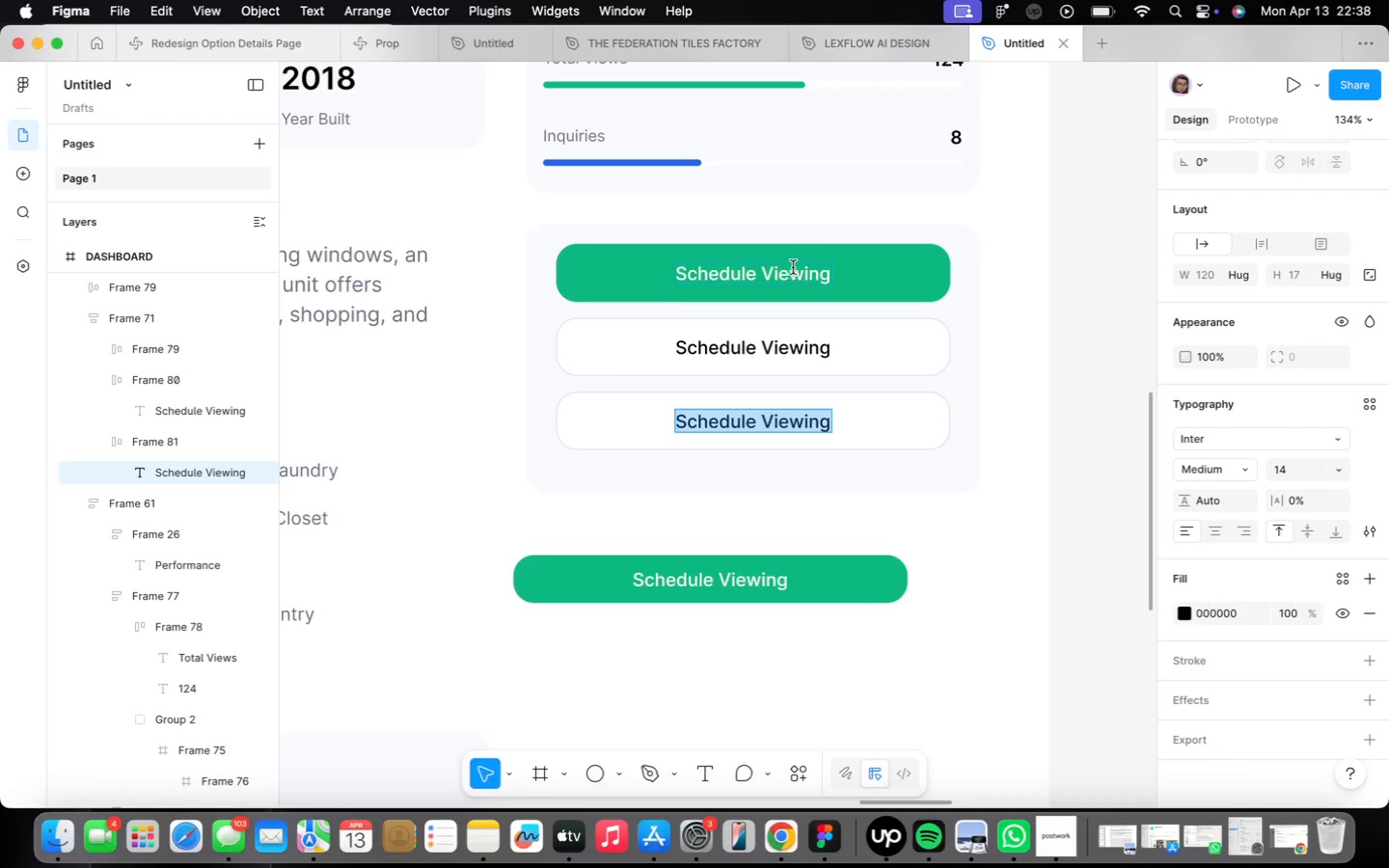 
double_click([868, 269])
 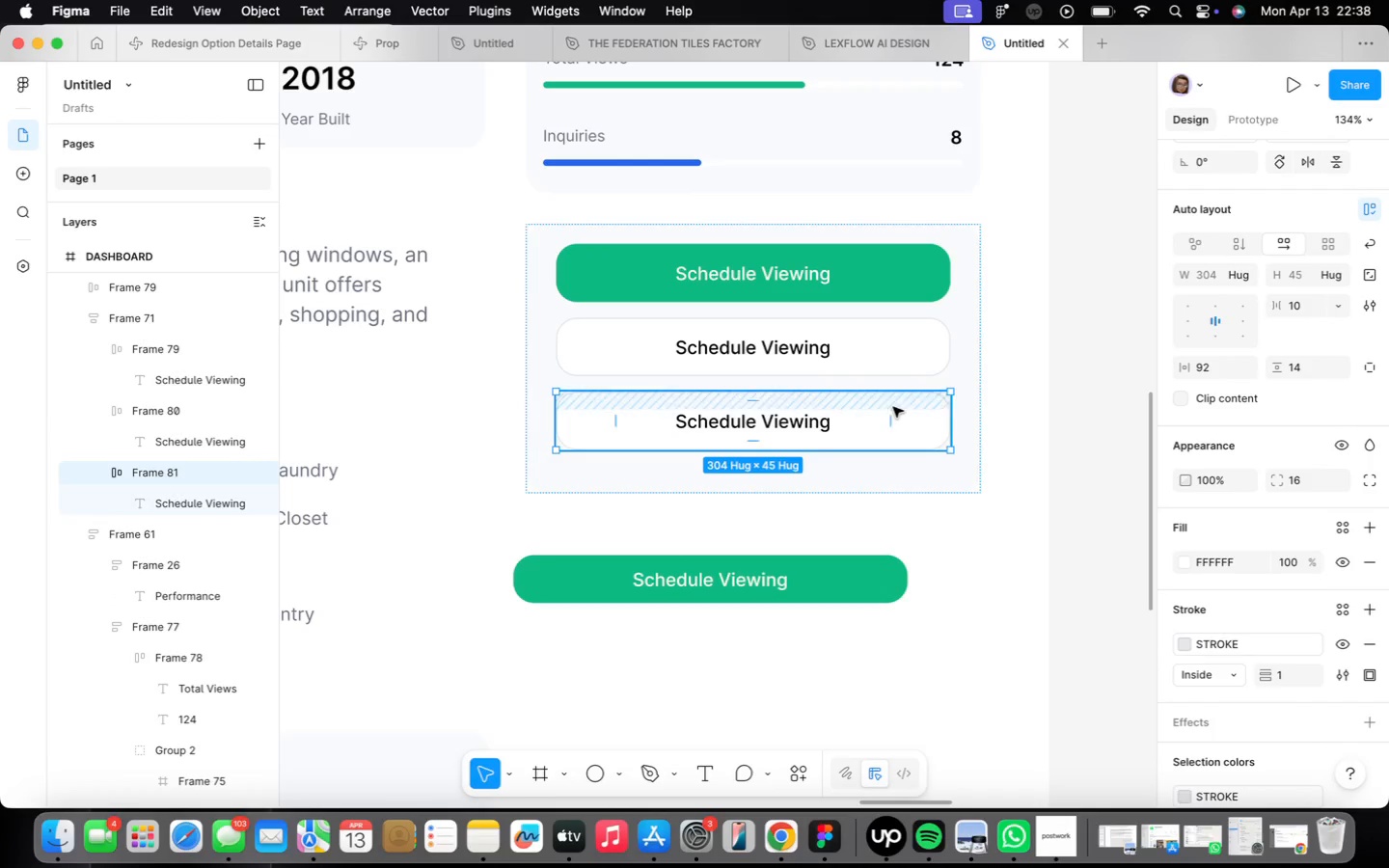 
left_click([1246, 267])
 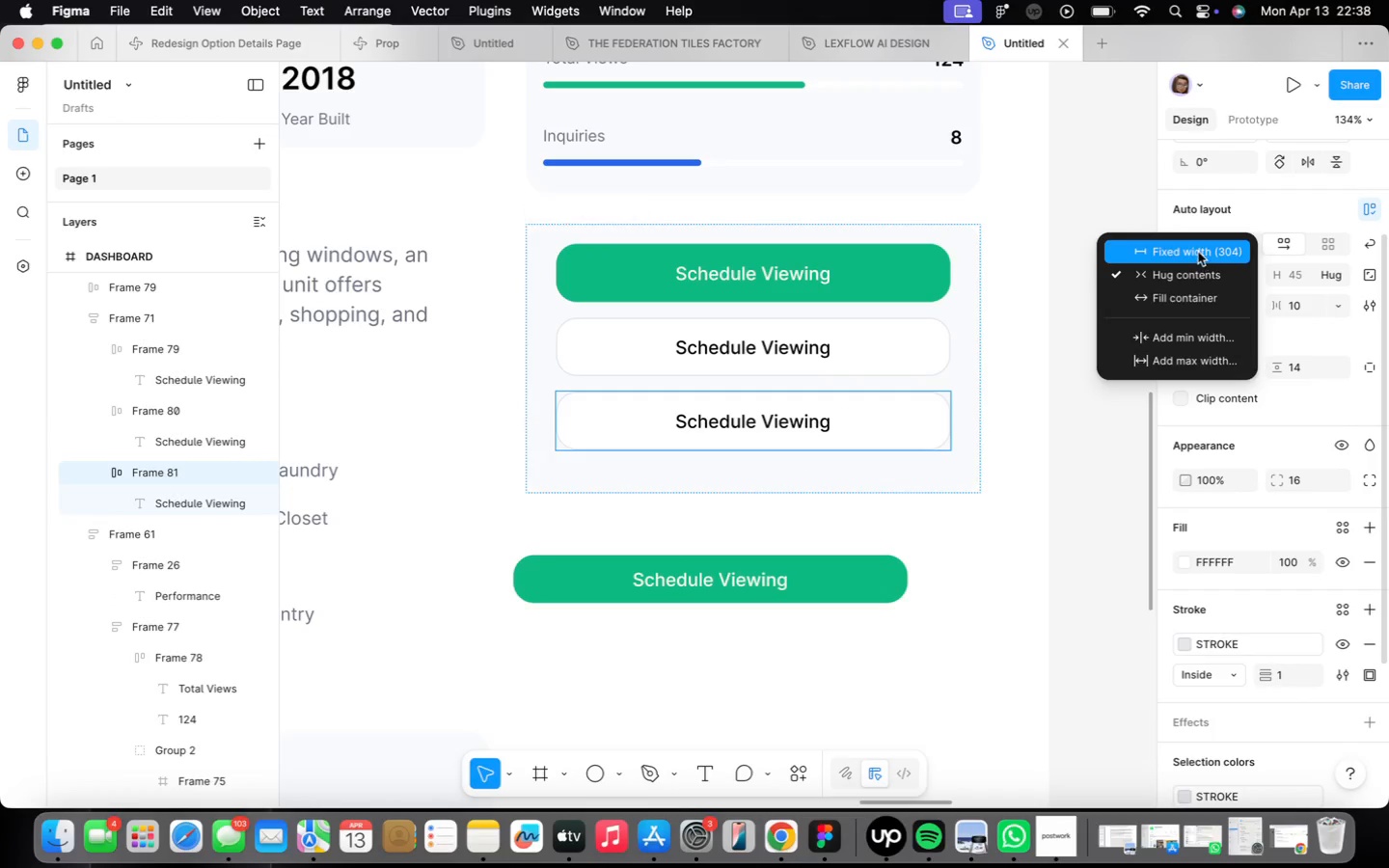 
left_click([1198, 252])
 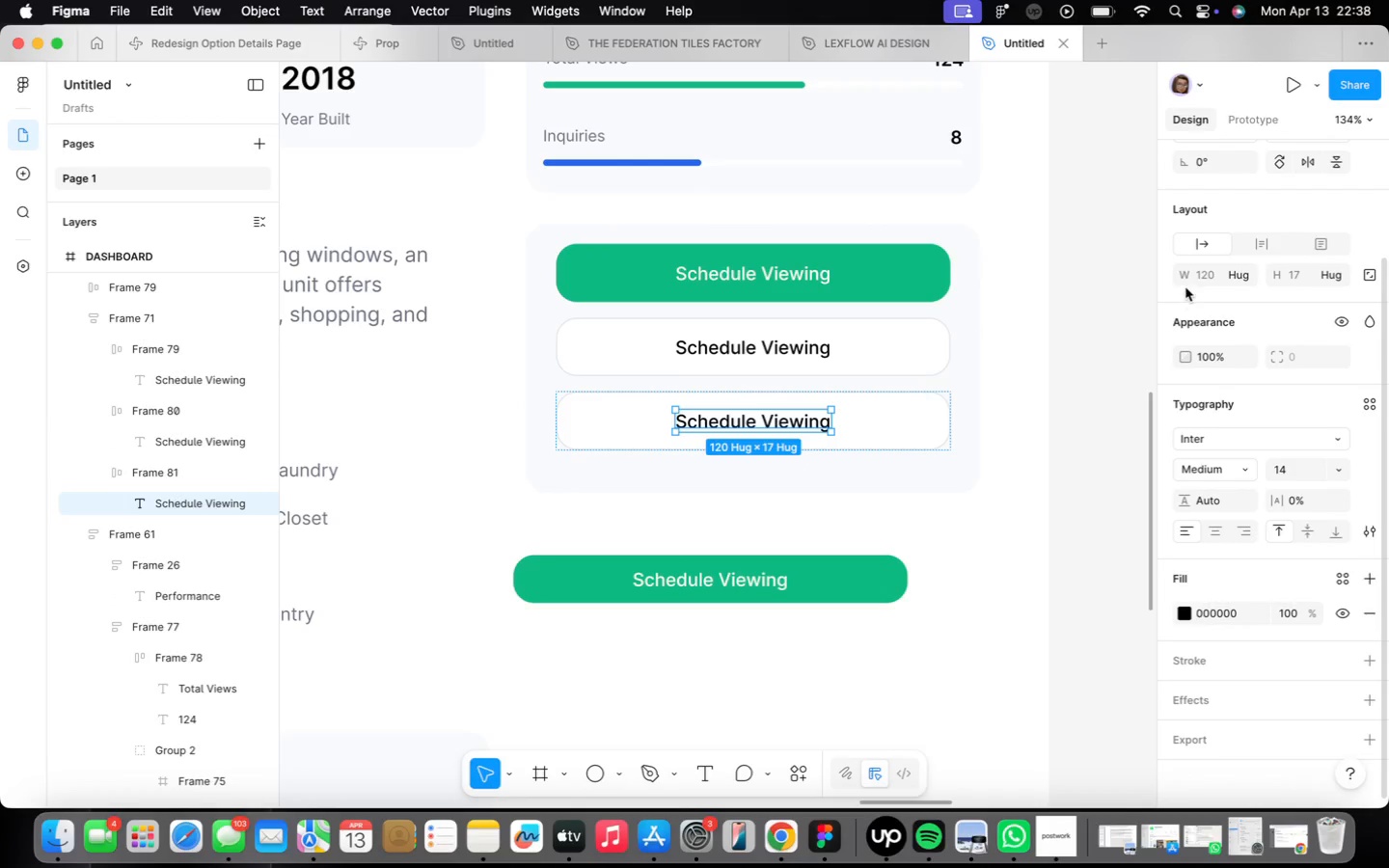 
left_click([1239, 278])
 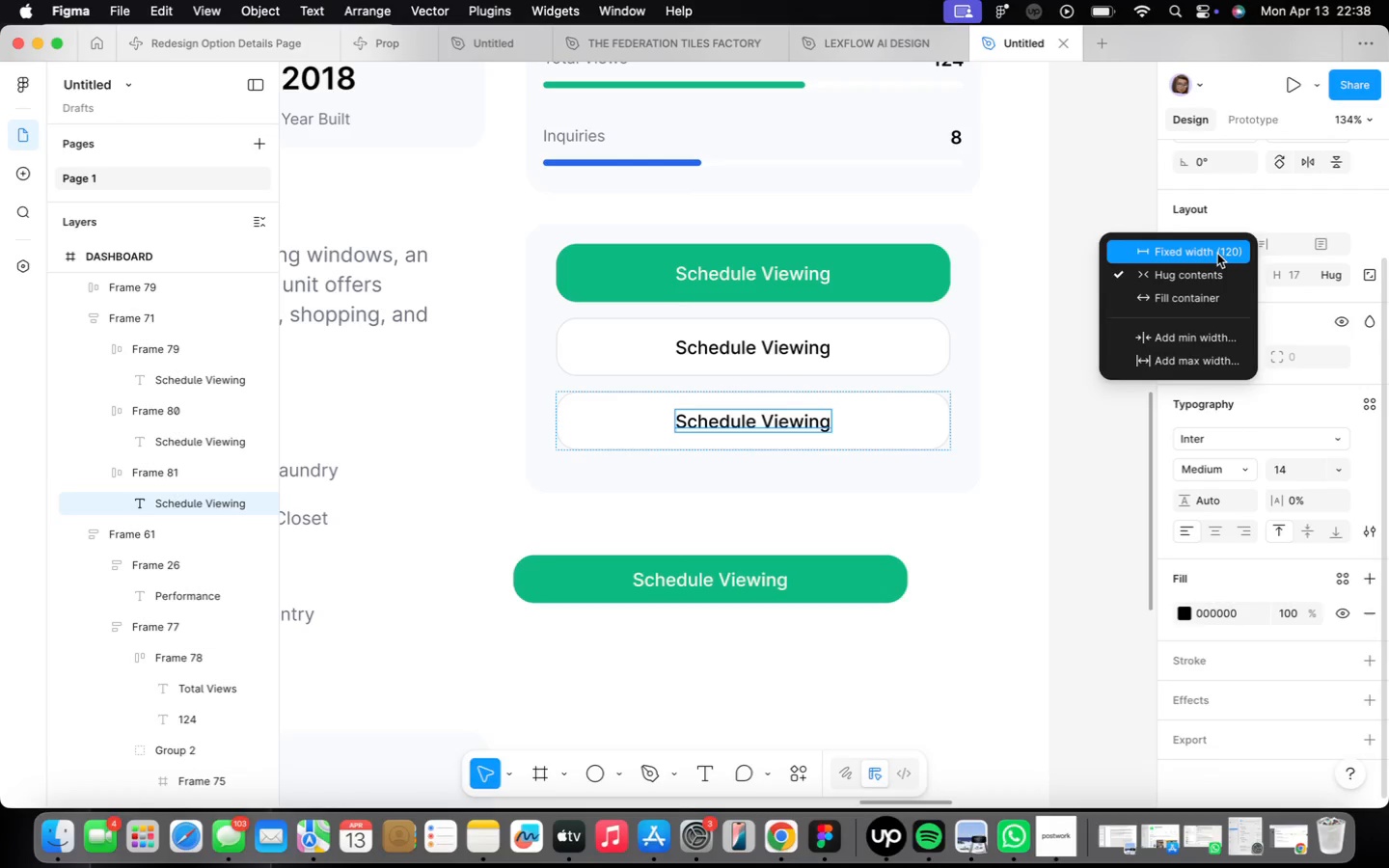 
left_click([1217, 254])
 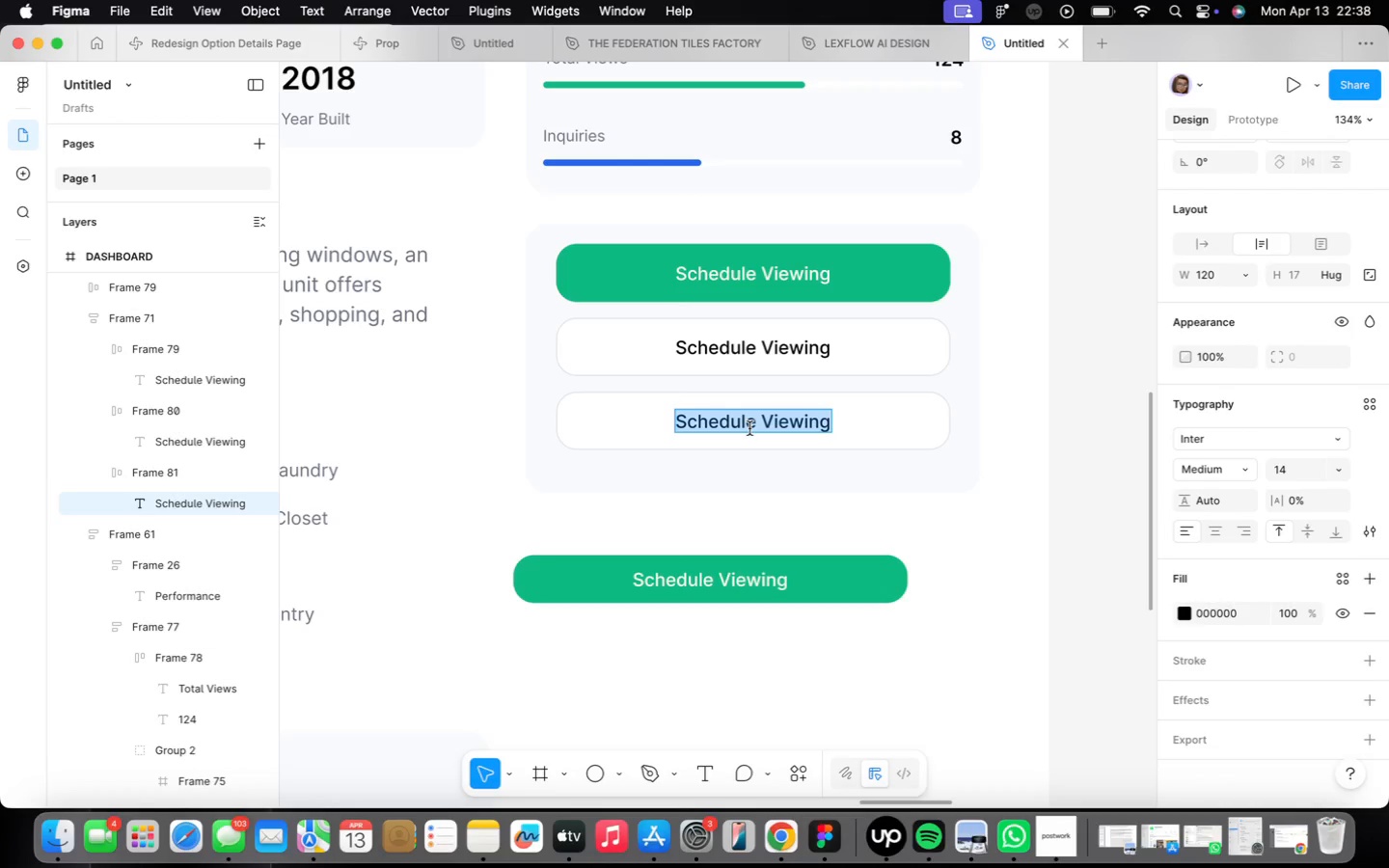 
type(A)
key(Backspace)
type(Share Listing)
 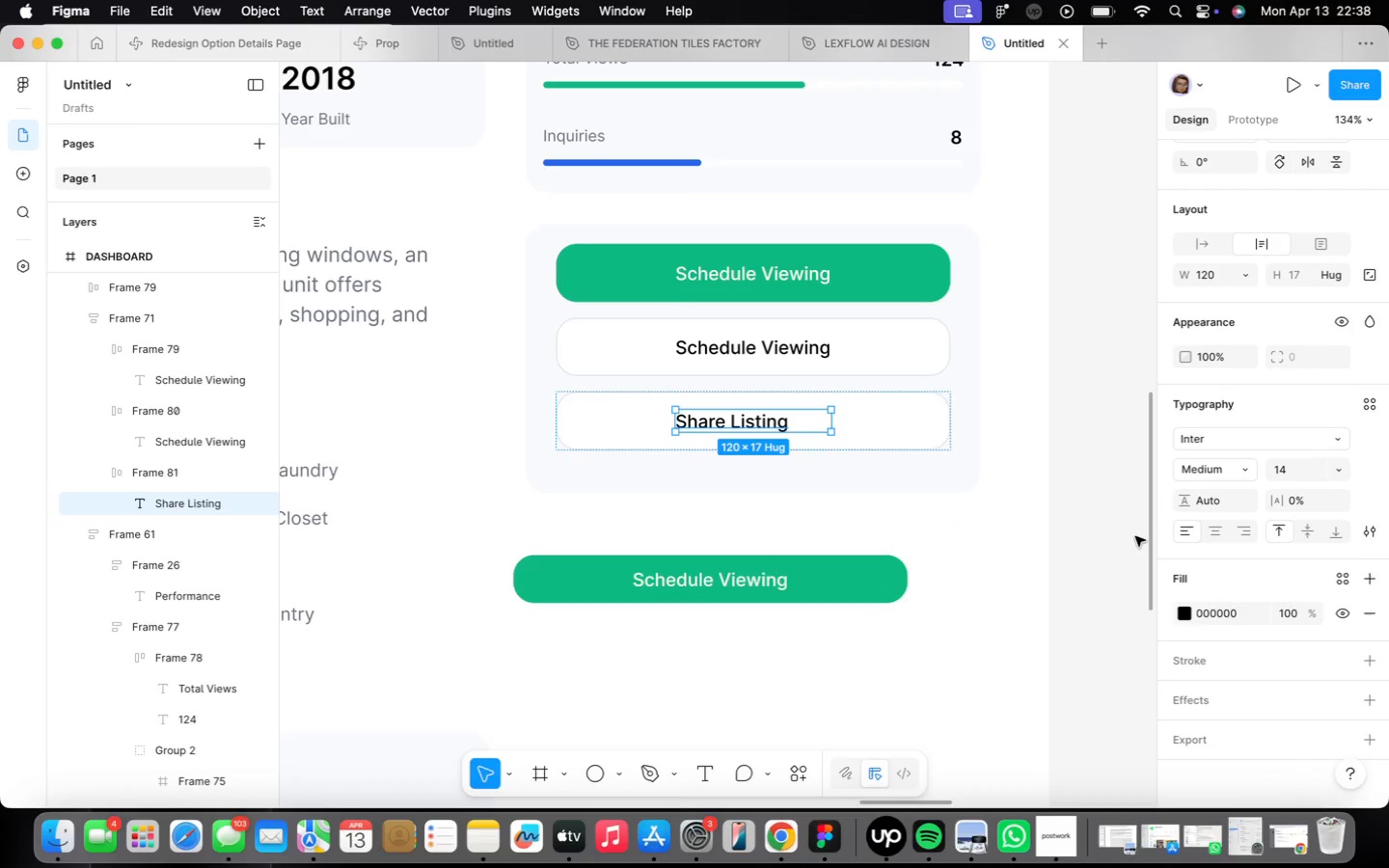 
left_click([1209, 530])
 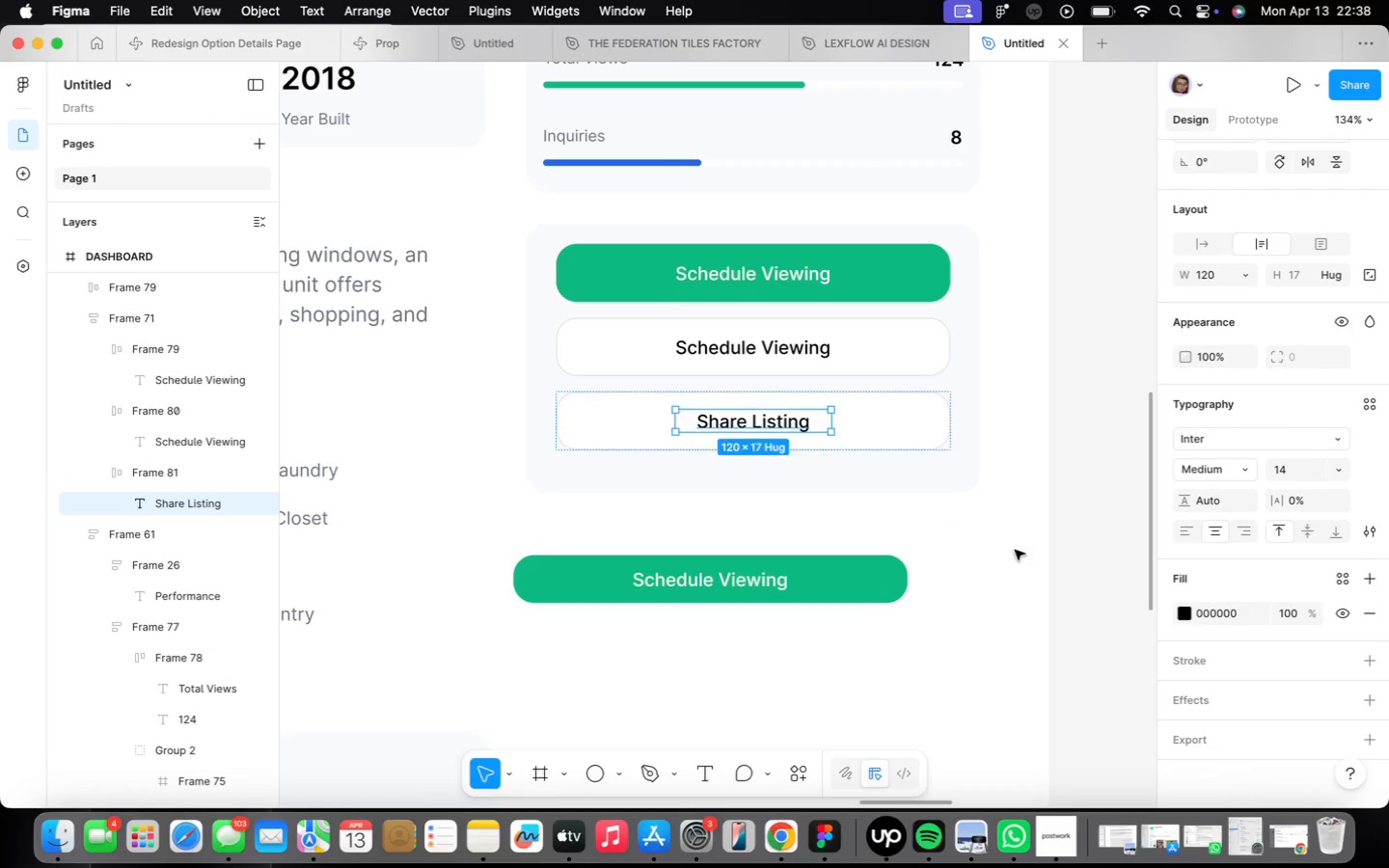 
left_click([937, 537])
 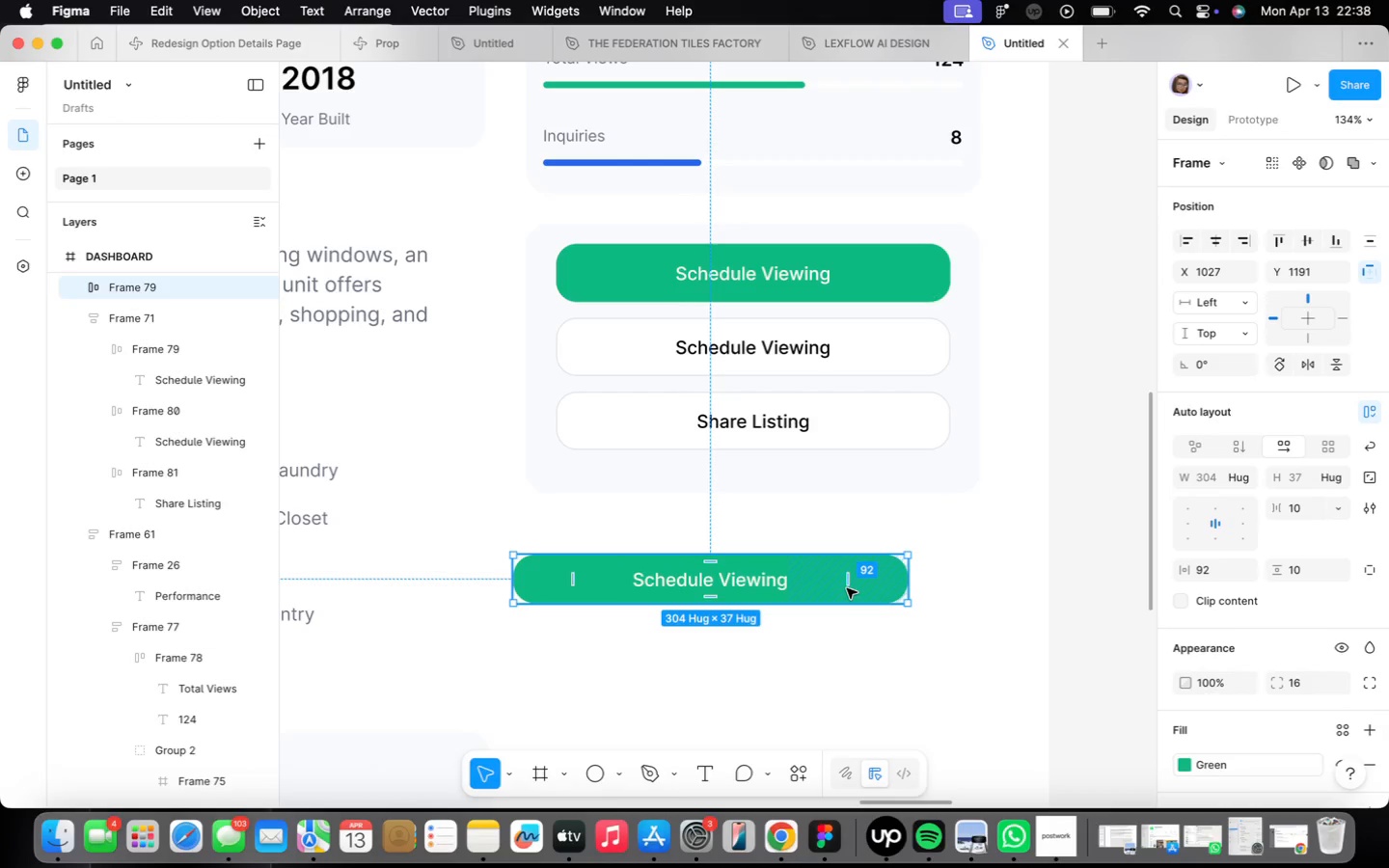 
key(Backspace)
 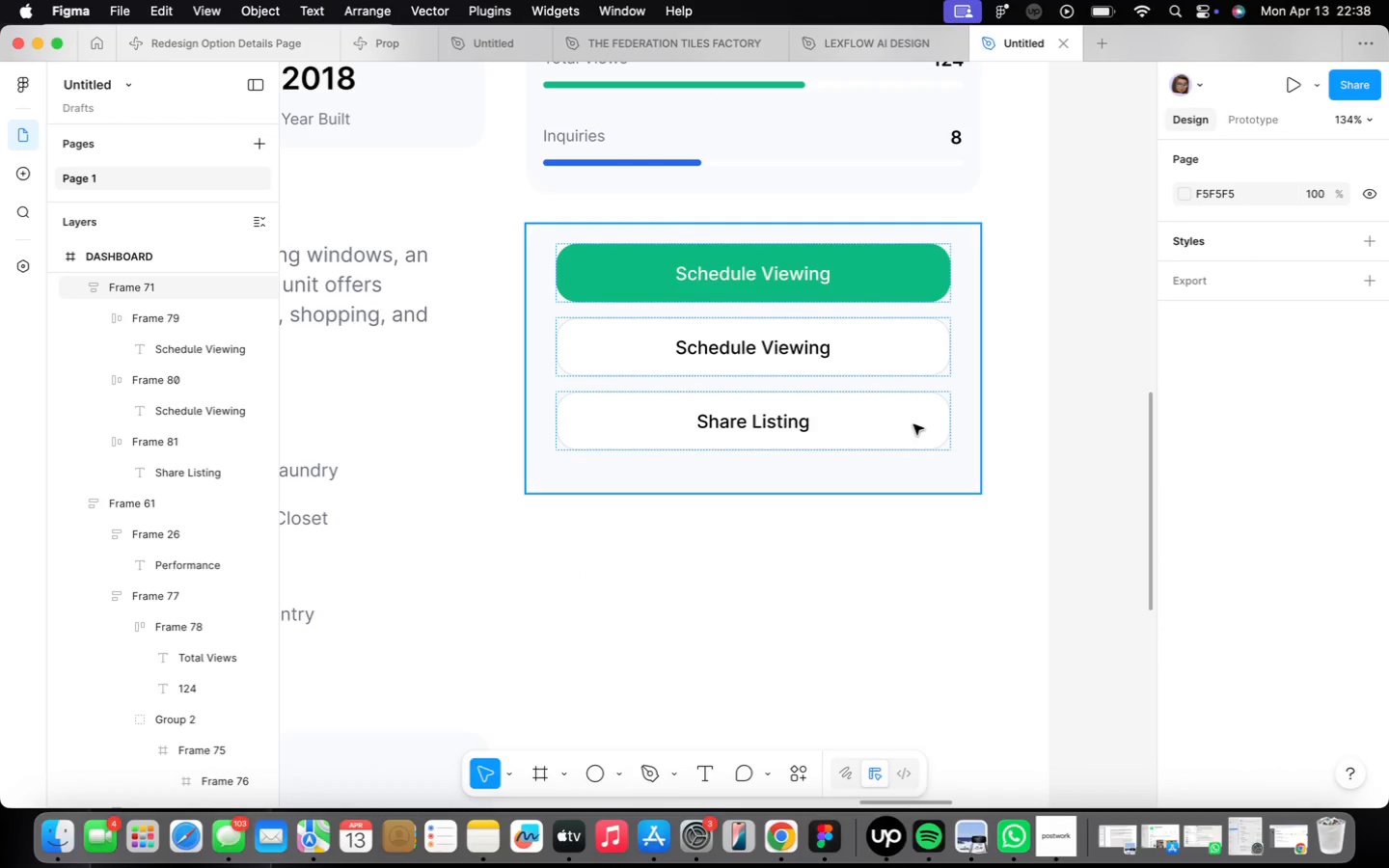 
wait(7.66)
 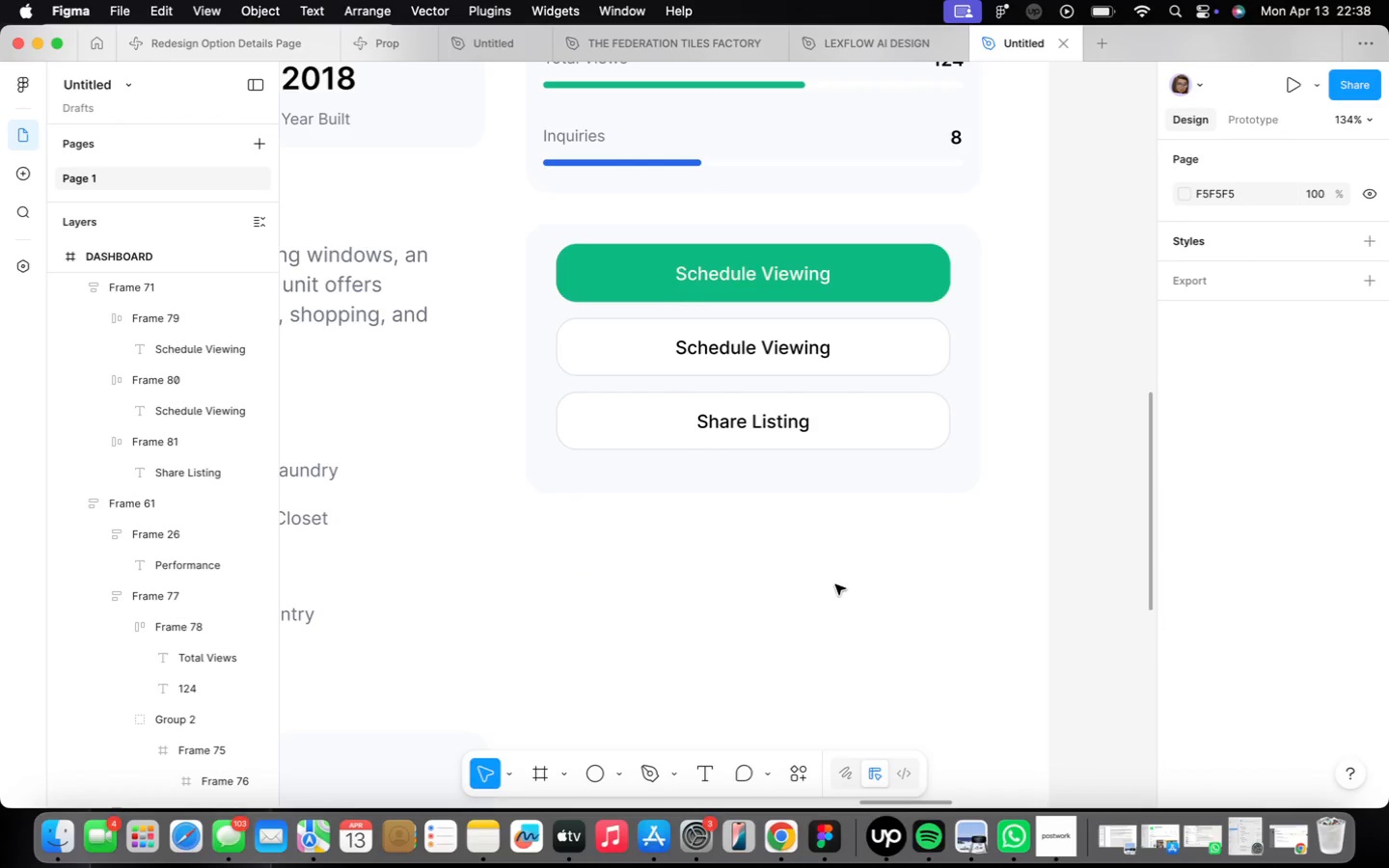 
scroll: coordinate [823, 515], scroll_direction: down, amount: 4.0
 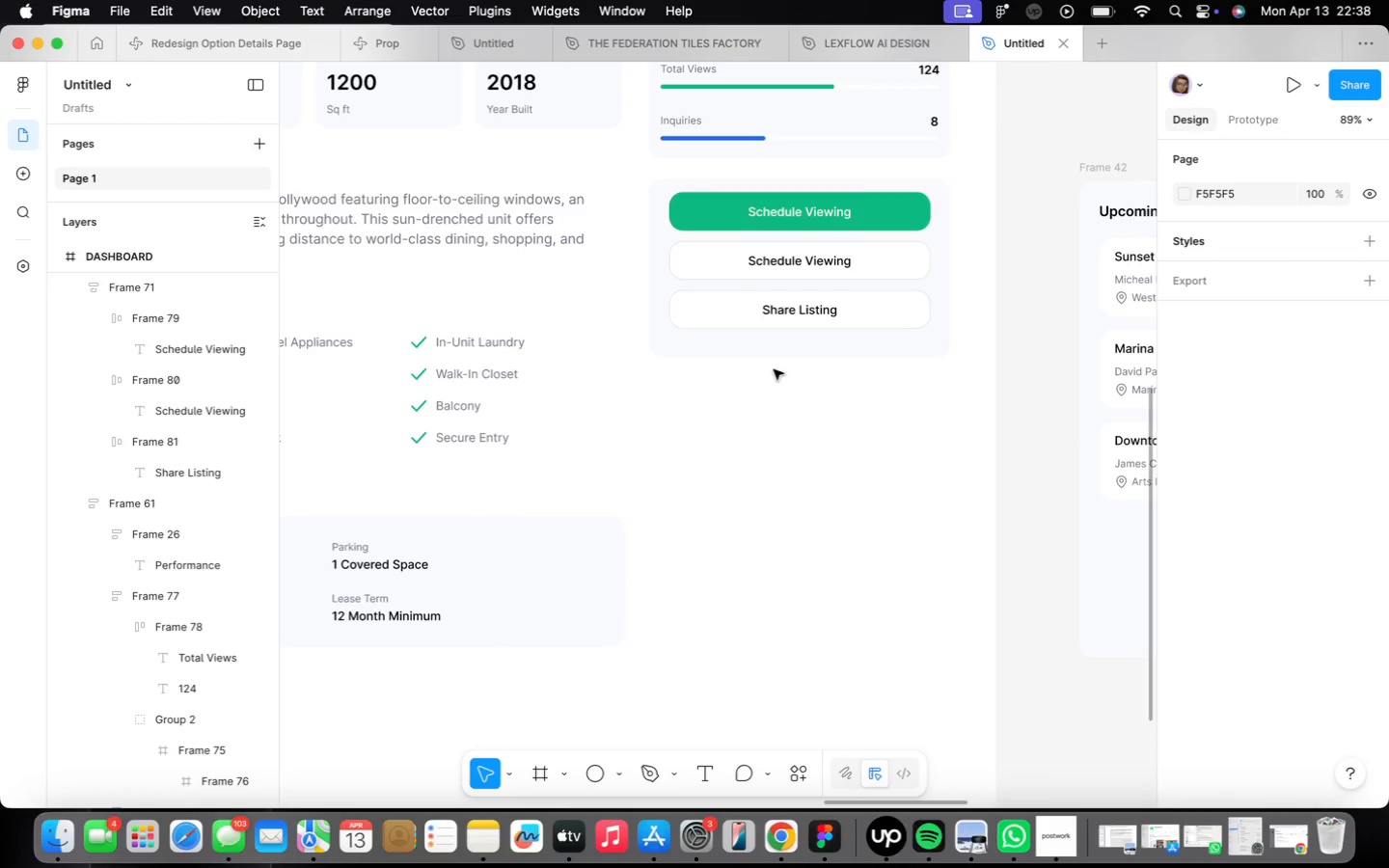 
left_click([778, 350])
 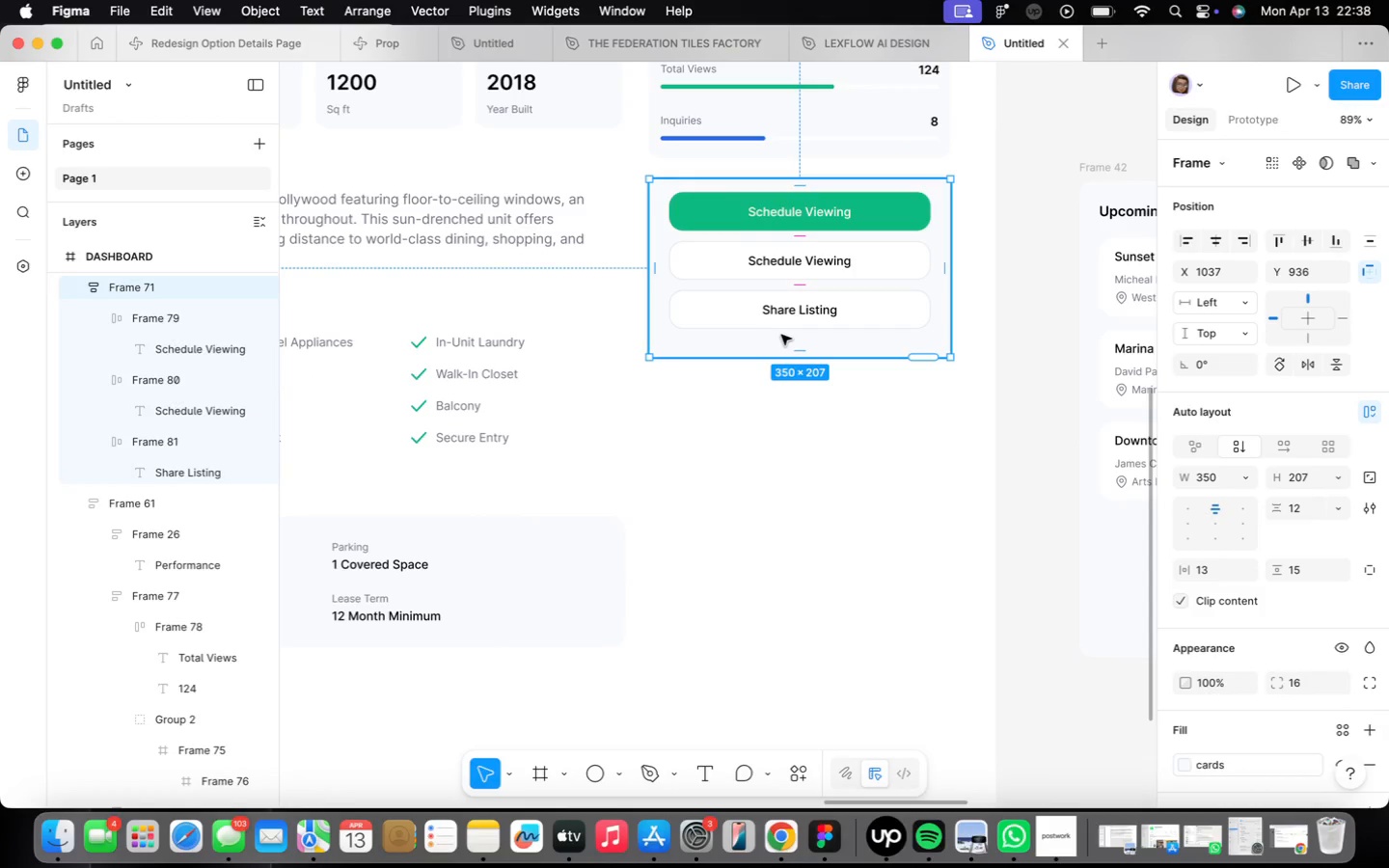 
scroll: coordinate [776, 352], scroll_direction: up, amount: 1.0
 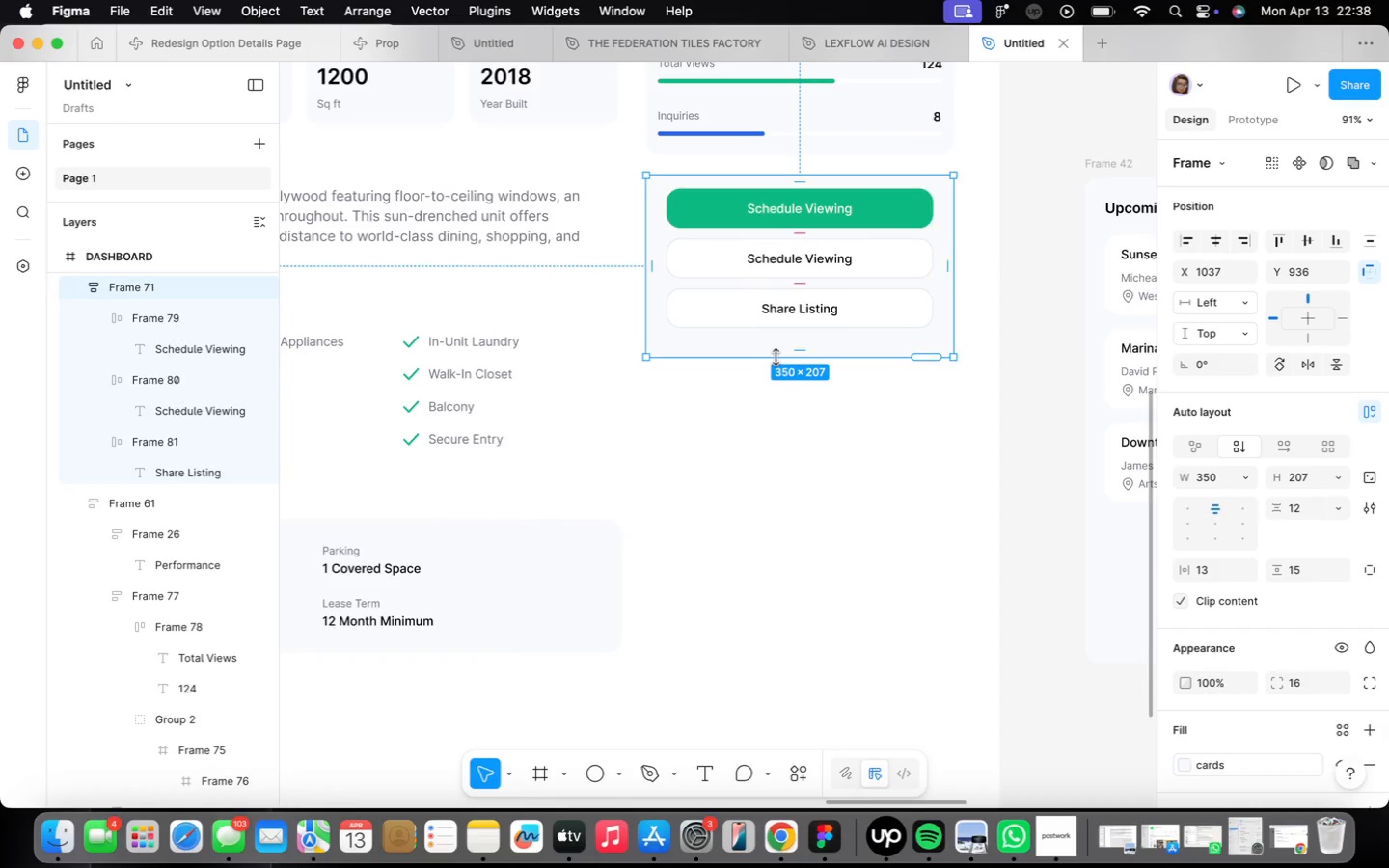 
scroll: coordinate [776, 355], scroll_direction: down, amount: 2.0
 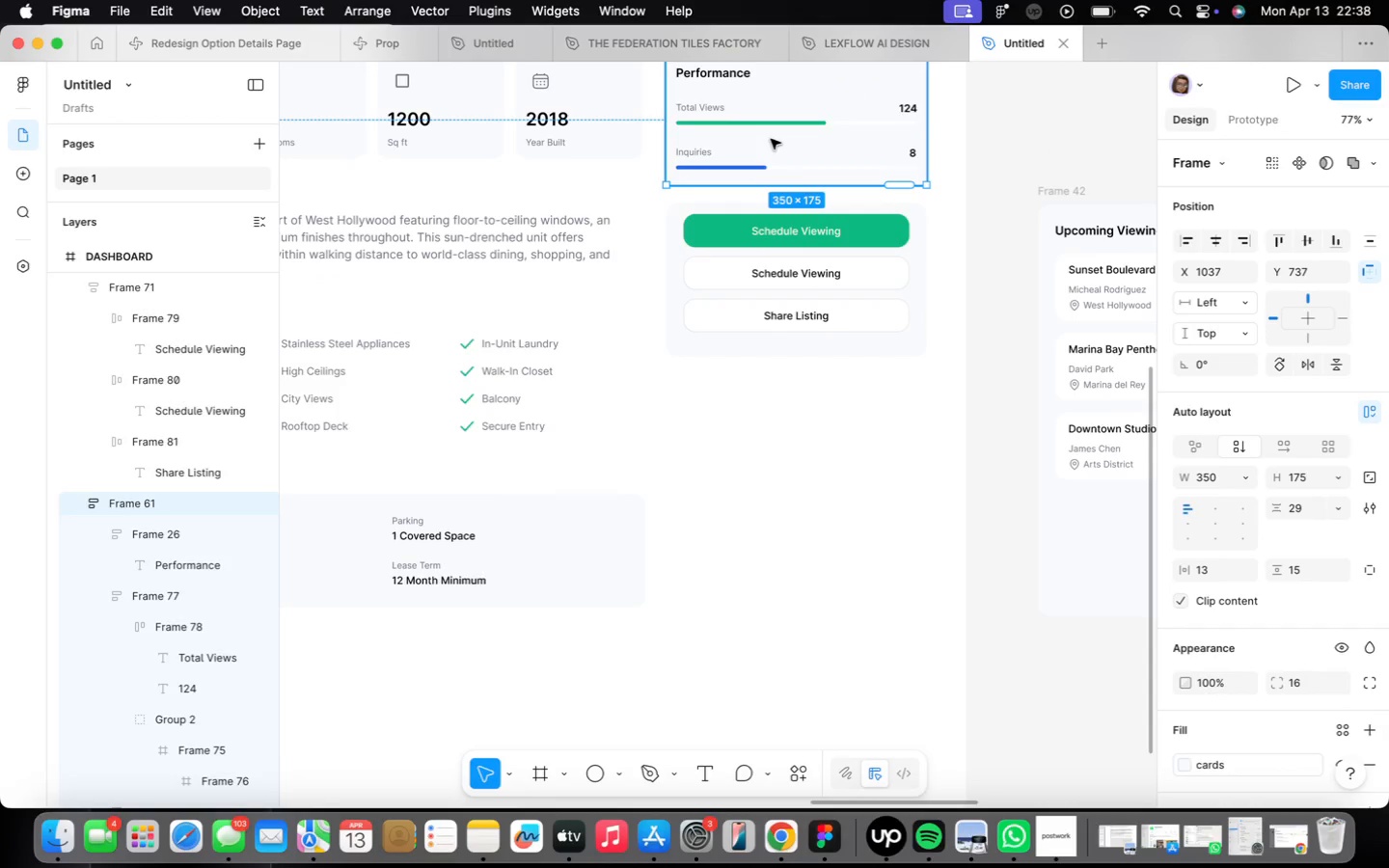 
hold_key(key=OptionLeft, duration=2.8)
left_click_drag(start_coordinate=[771, 139], to_coordinate=[771, 468])
 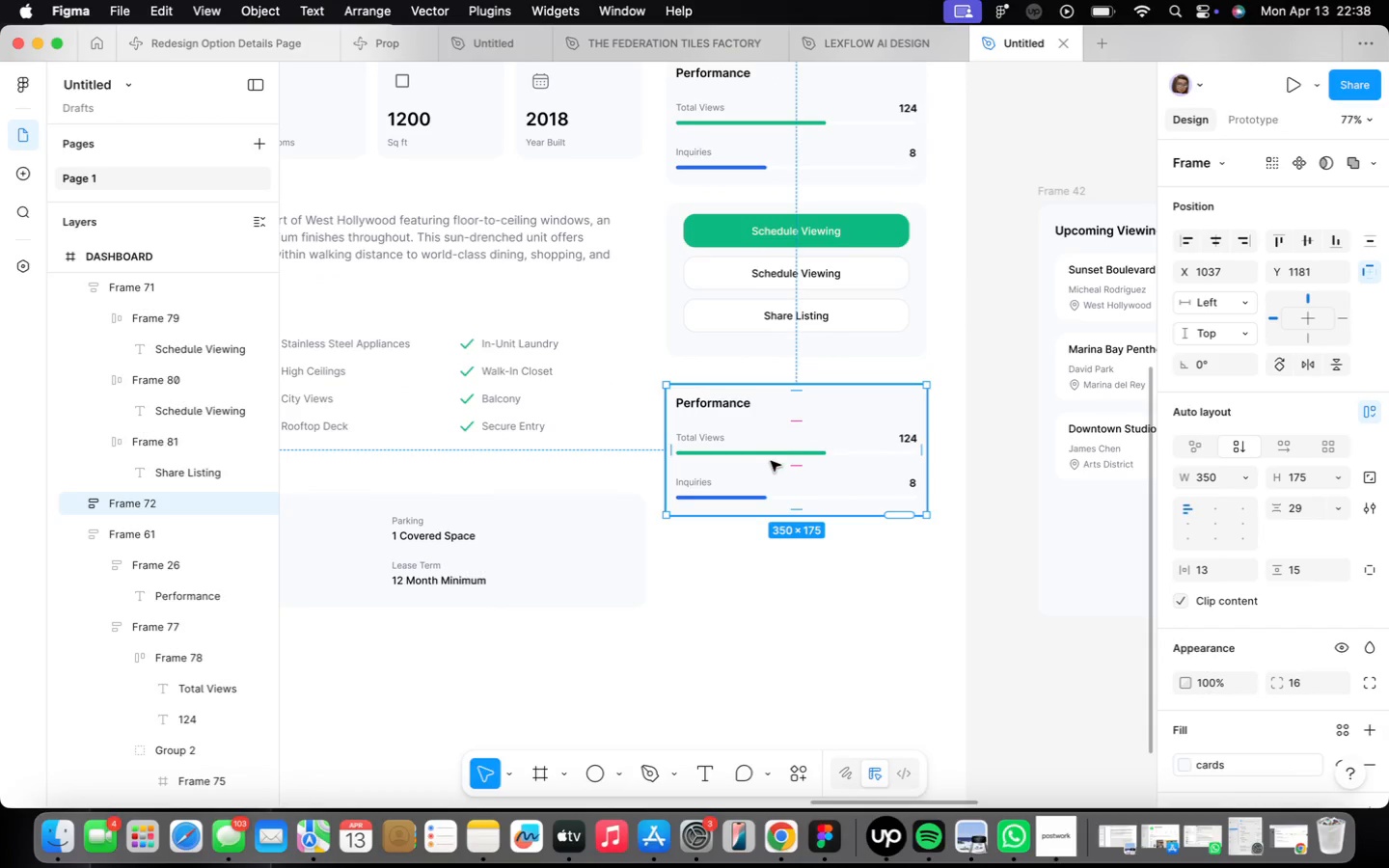 
left_click_drag(start_coordinate=[773, 464], to_coordinate=[776, 452])
 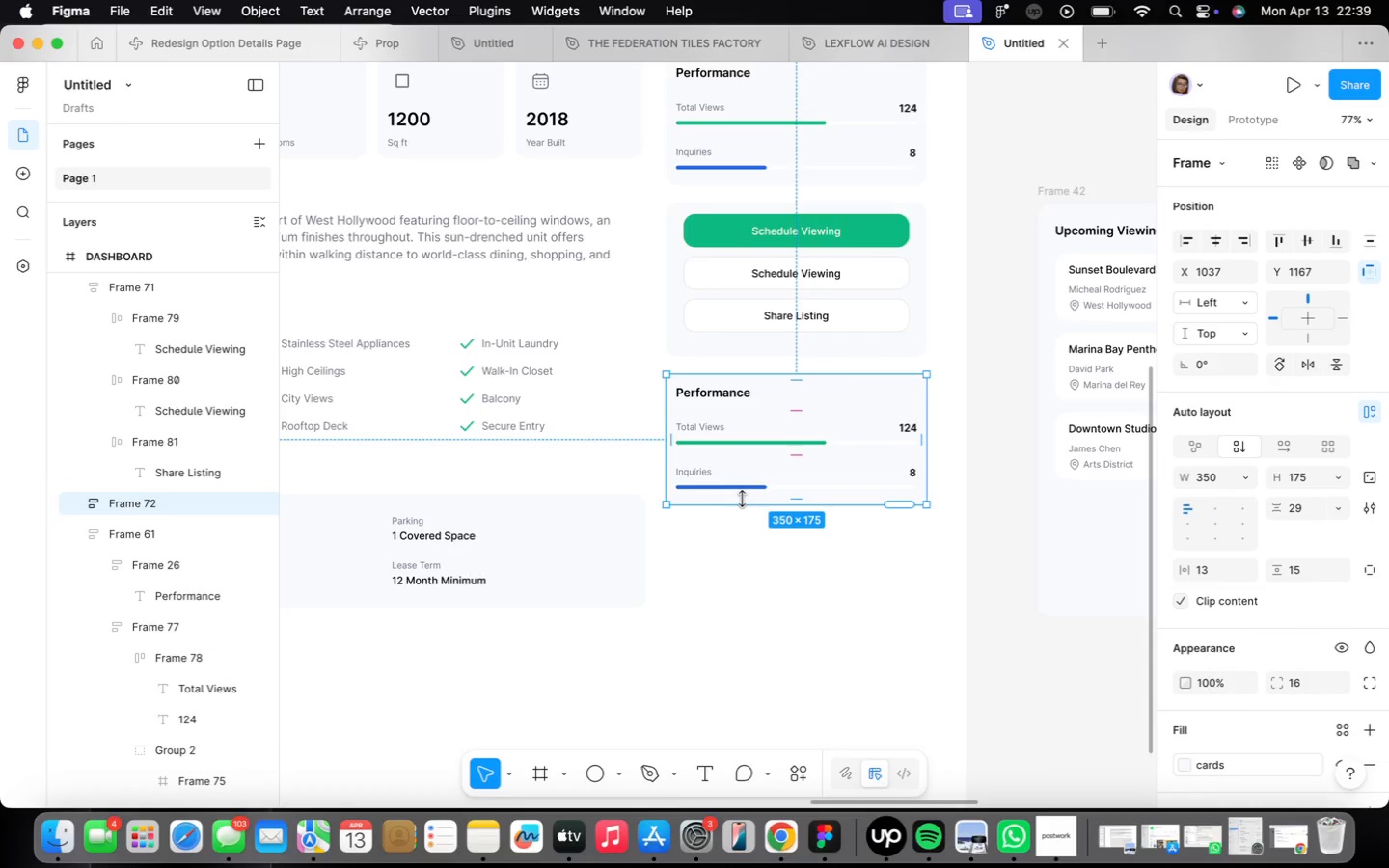 
left_click_drag(start_coordinate=[743, 499], to_coordinate=[778, 650])
 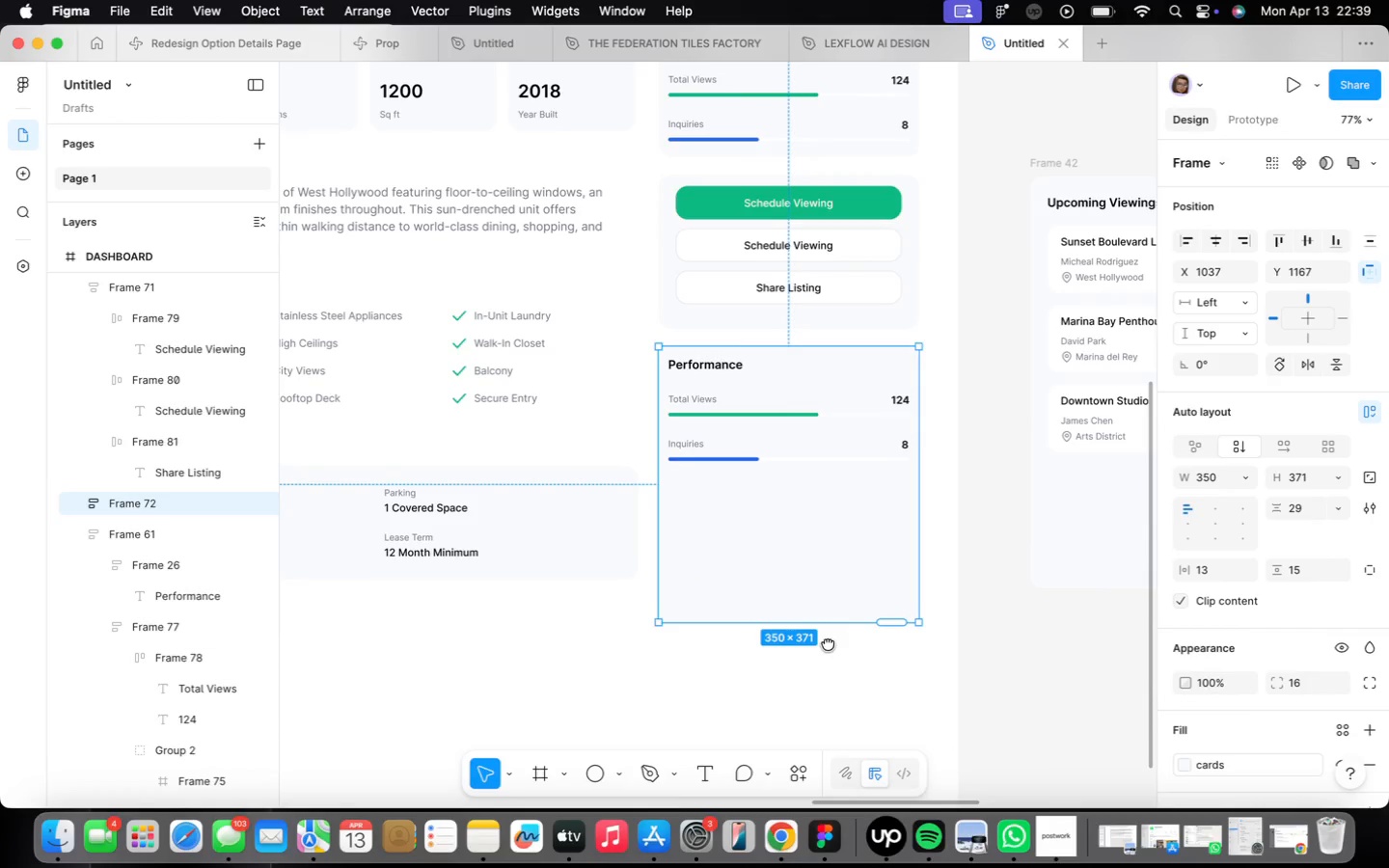 
wait(9.26)
 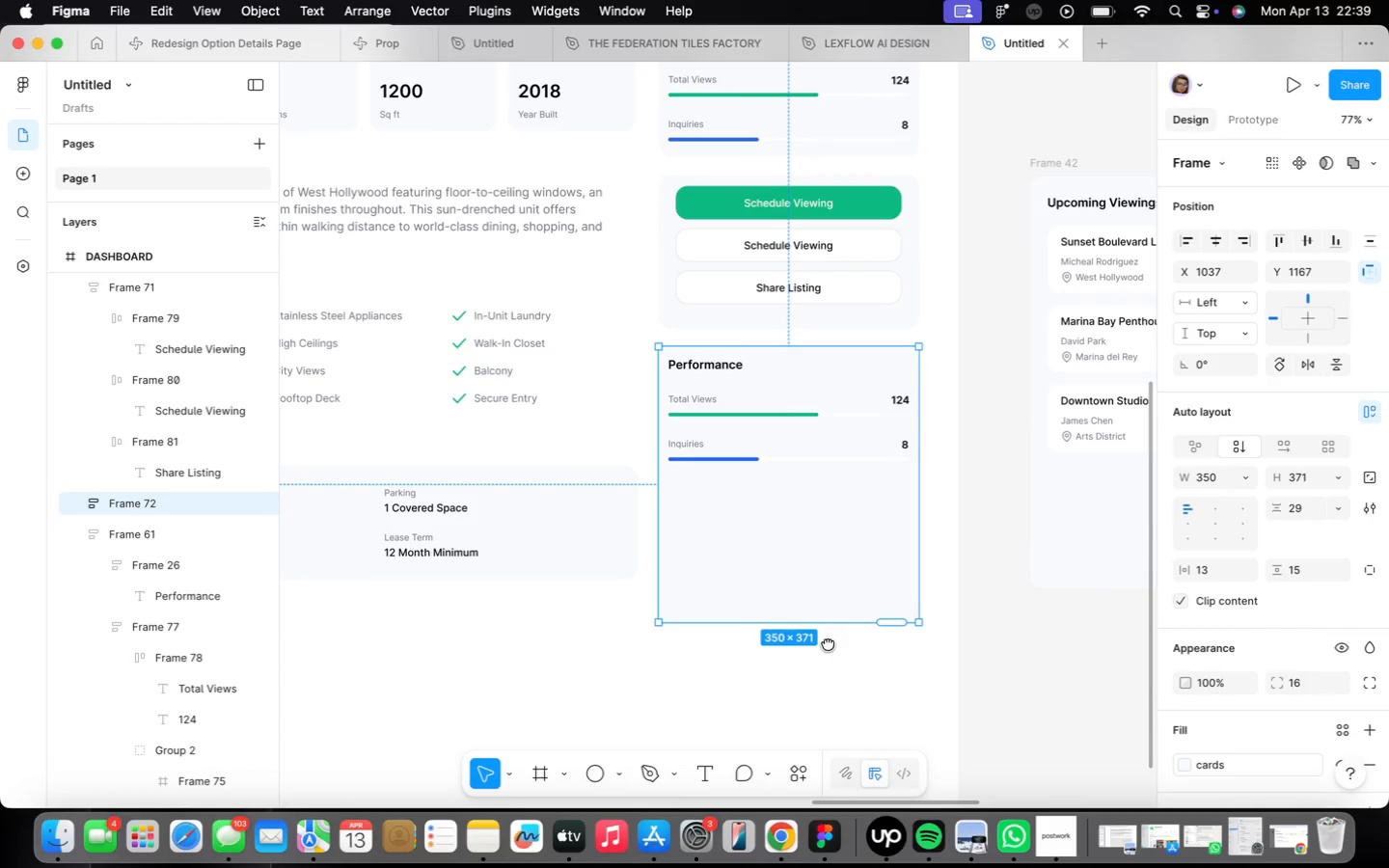 
left_click([1318, 480])
 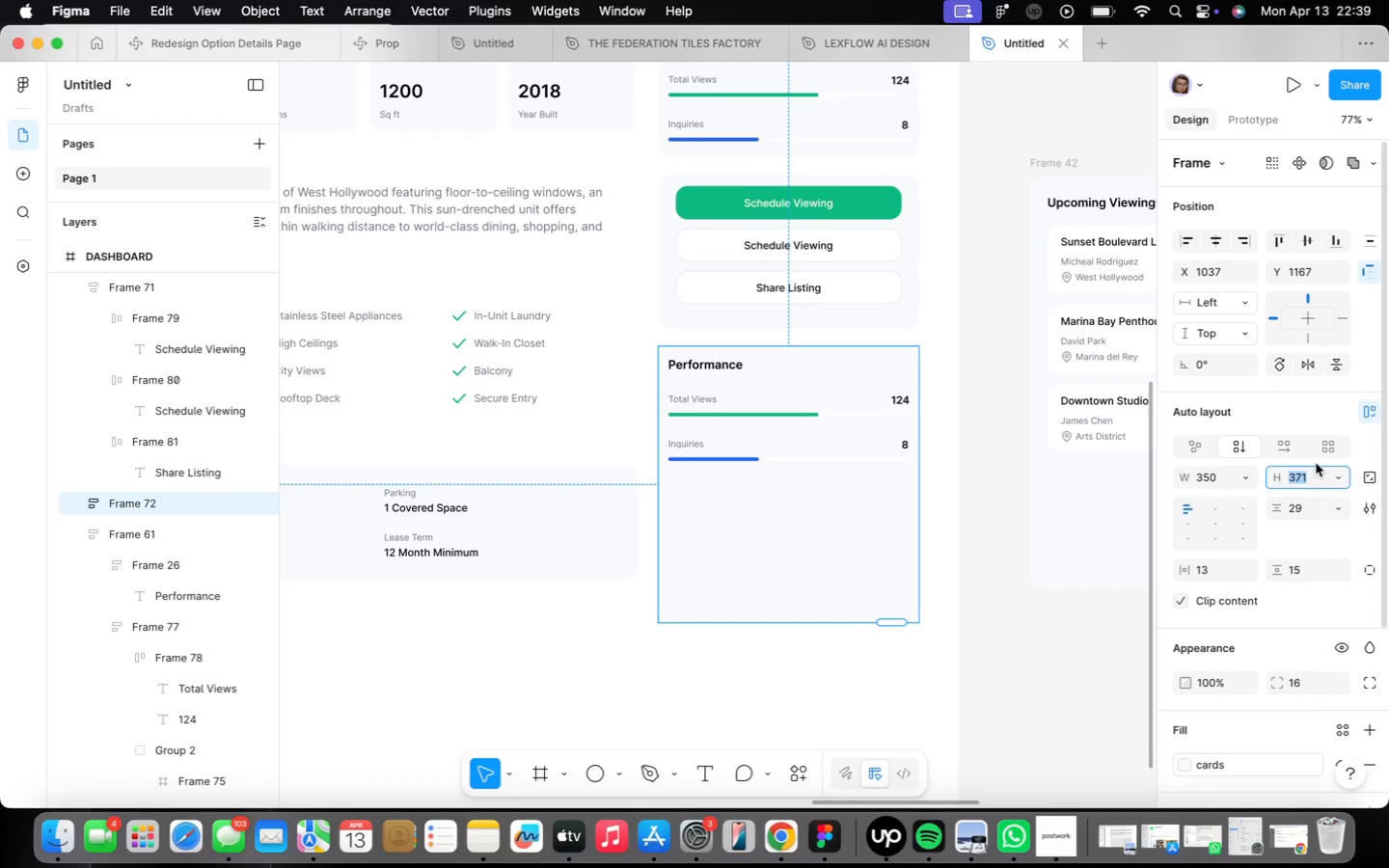 
type(439)
 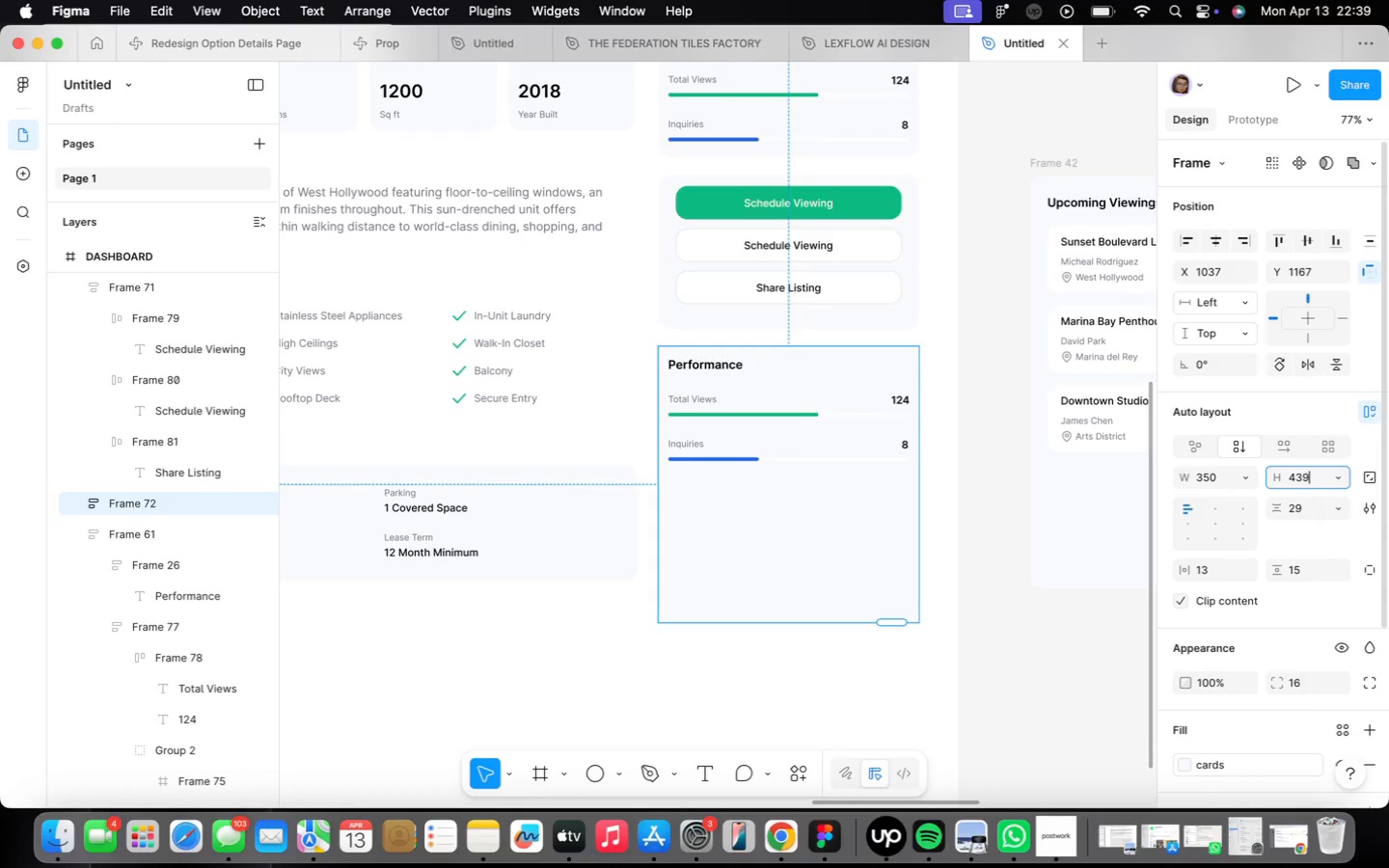 
key(Enter)
 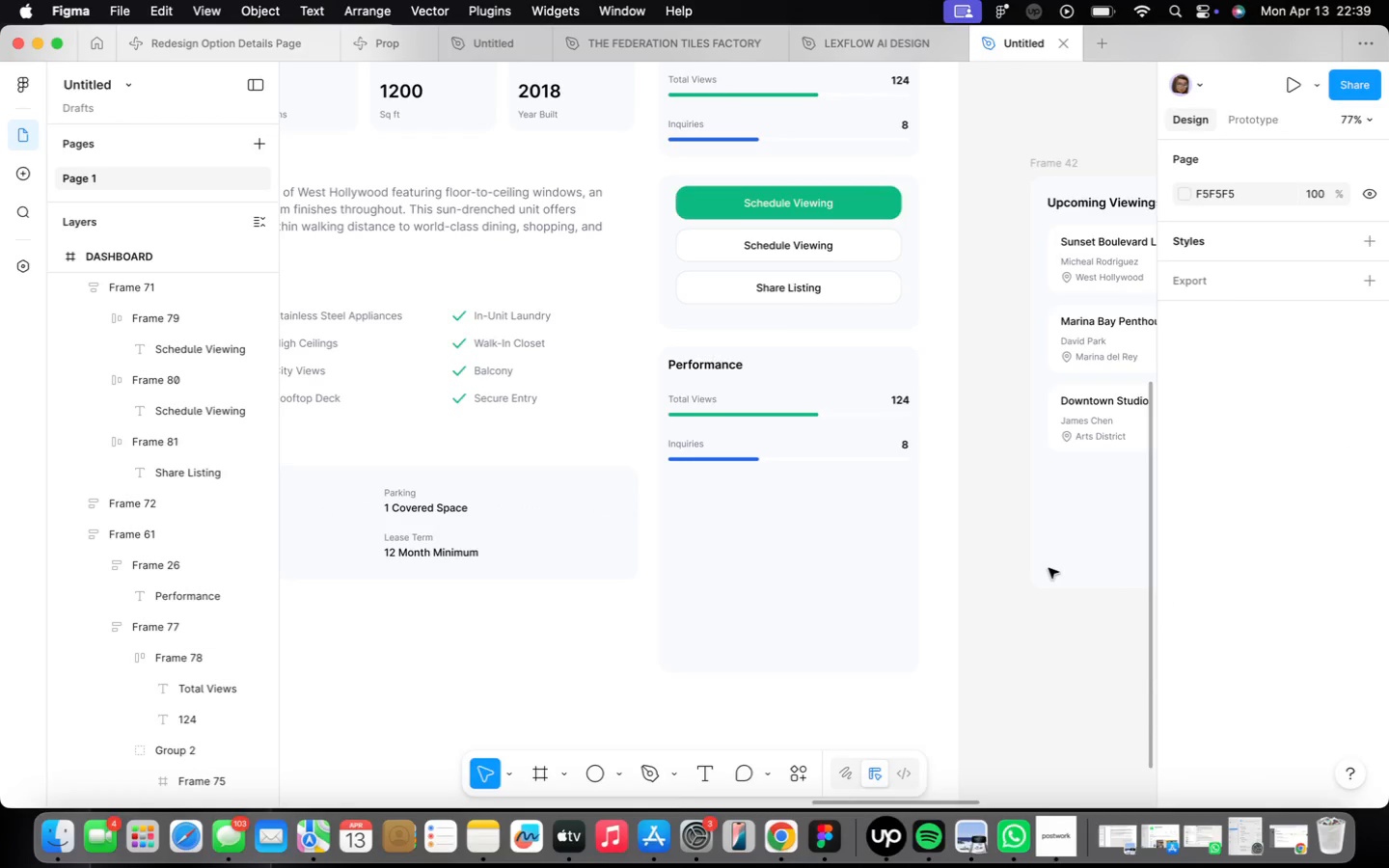 
wait(6.08)
 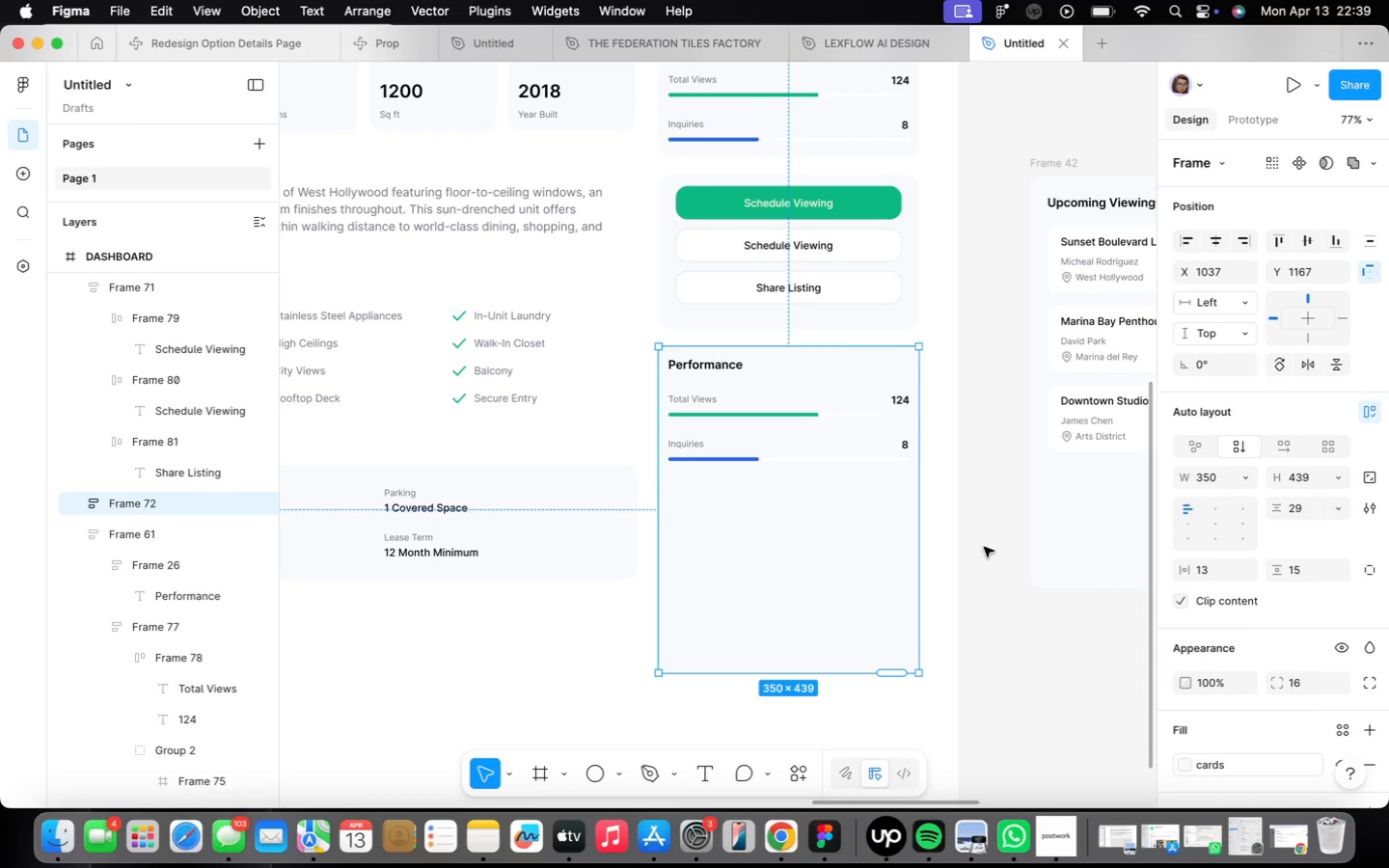 
scroll: coordinate [751, 424], scroll_direction: up, amount: 7.0
 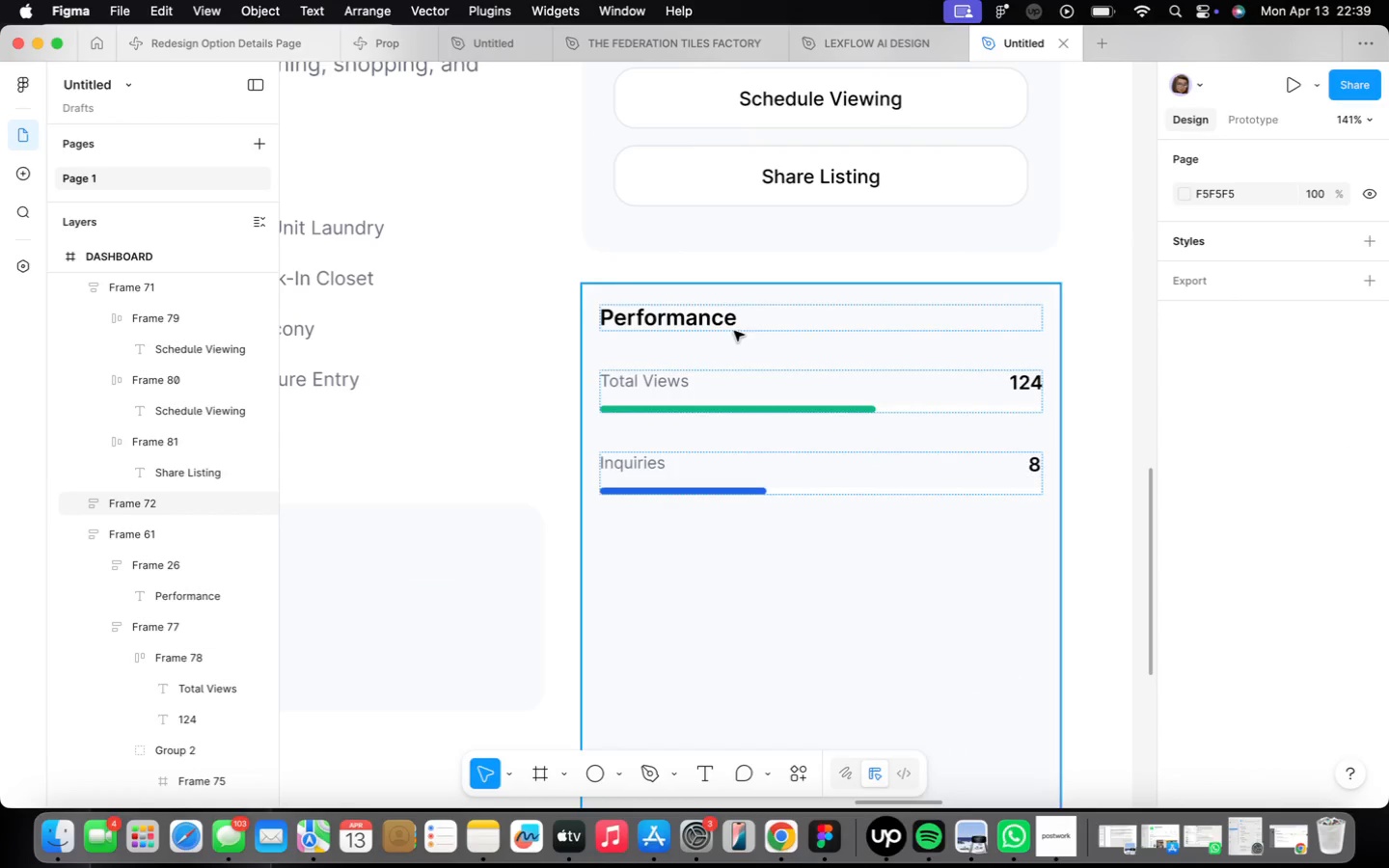 
left_click([726, 324])
 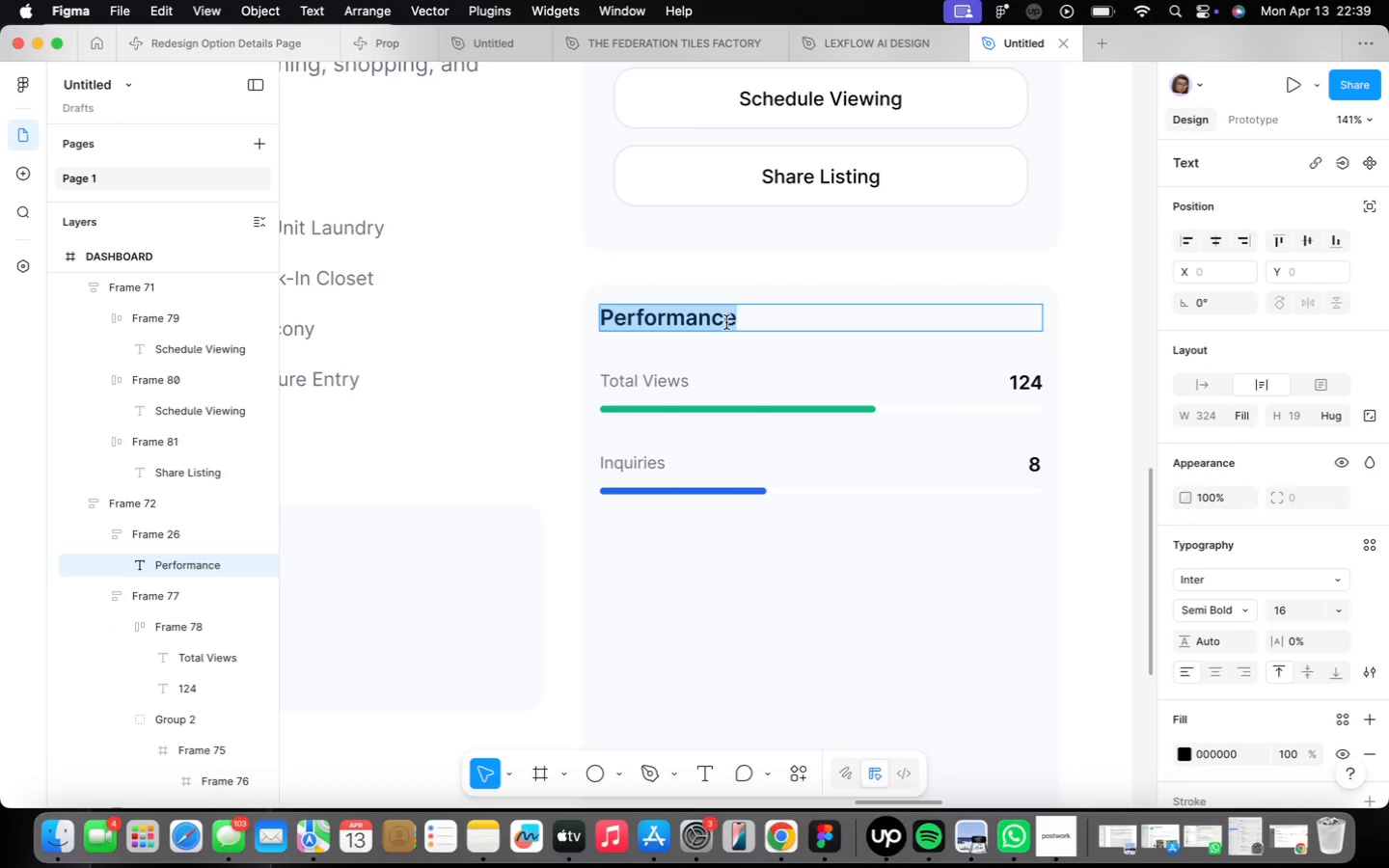 
type(Activity Timeline)
 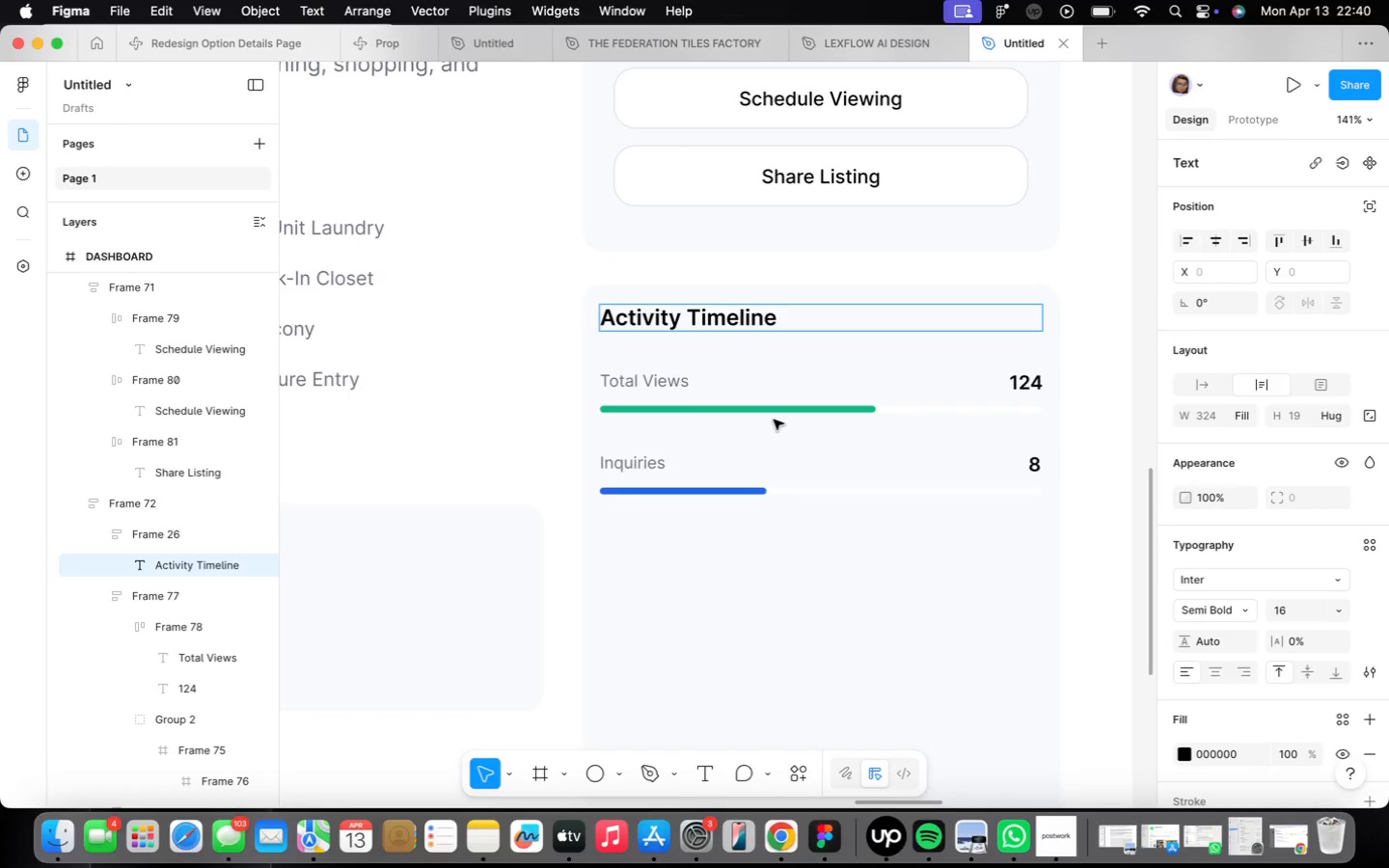 
wait(49.68)
 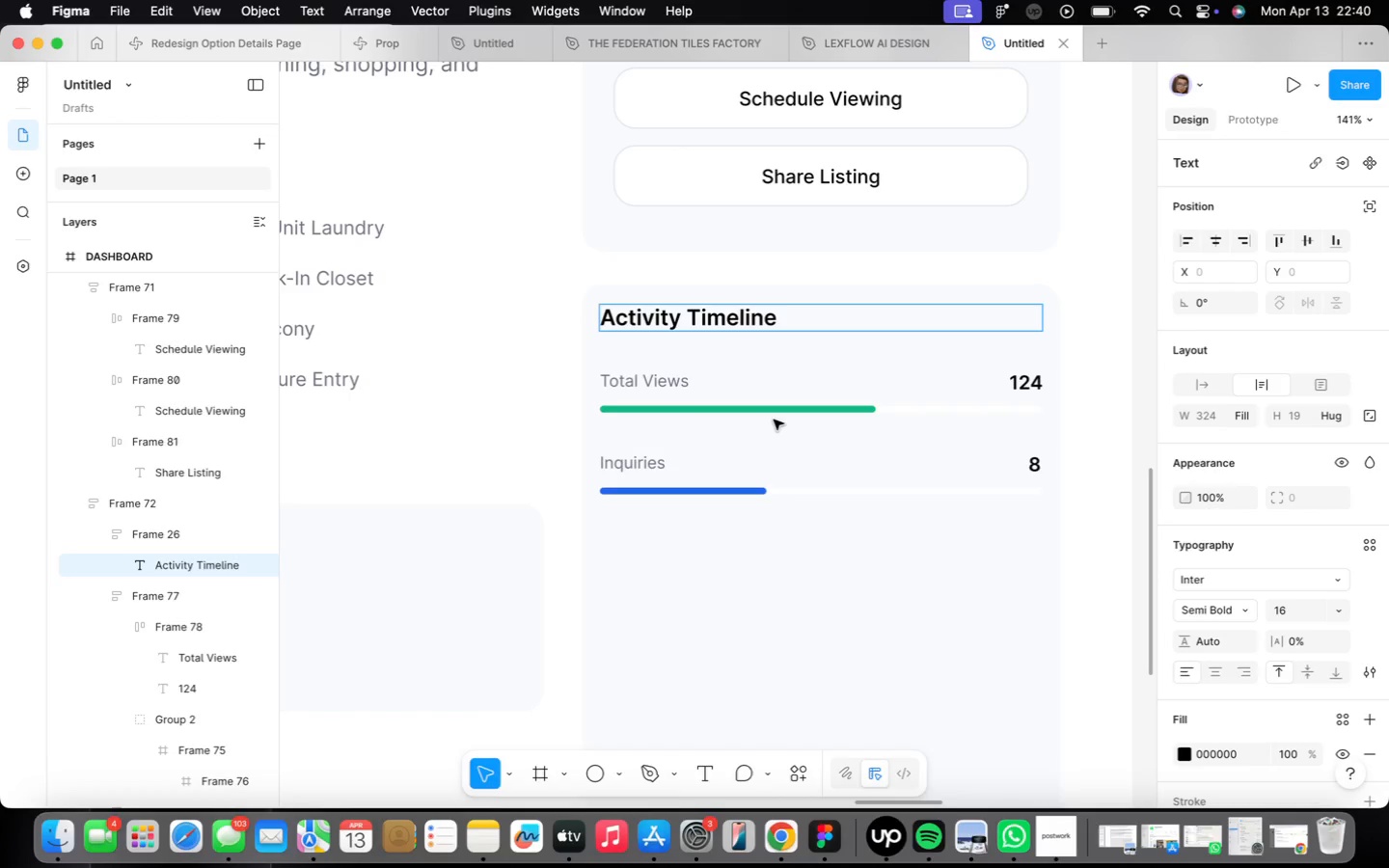 
scroll: coordinate [784, 568], scroll_direction: down, amount: 4.0
 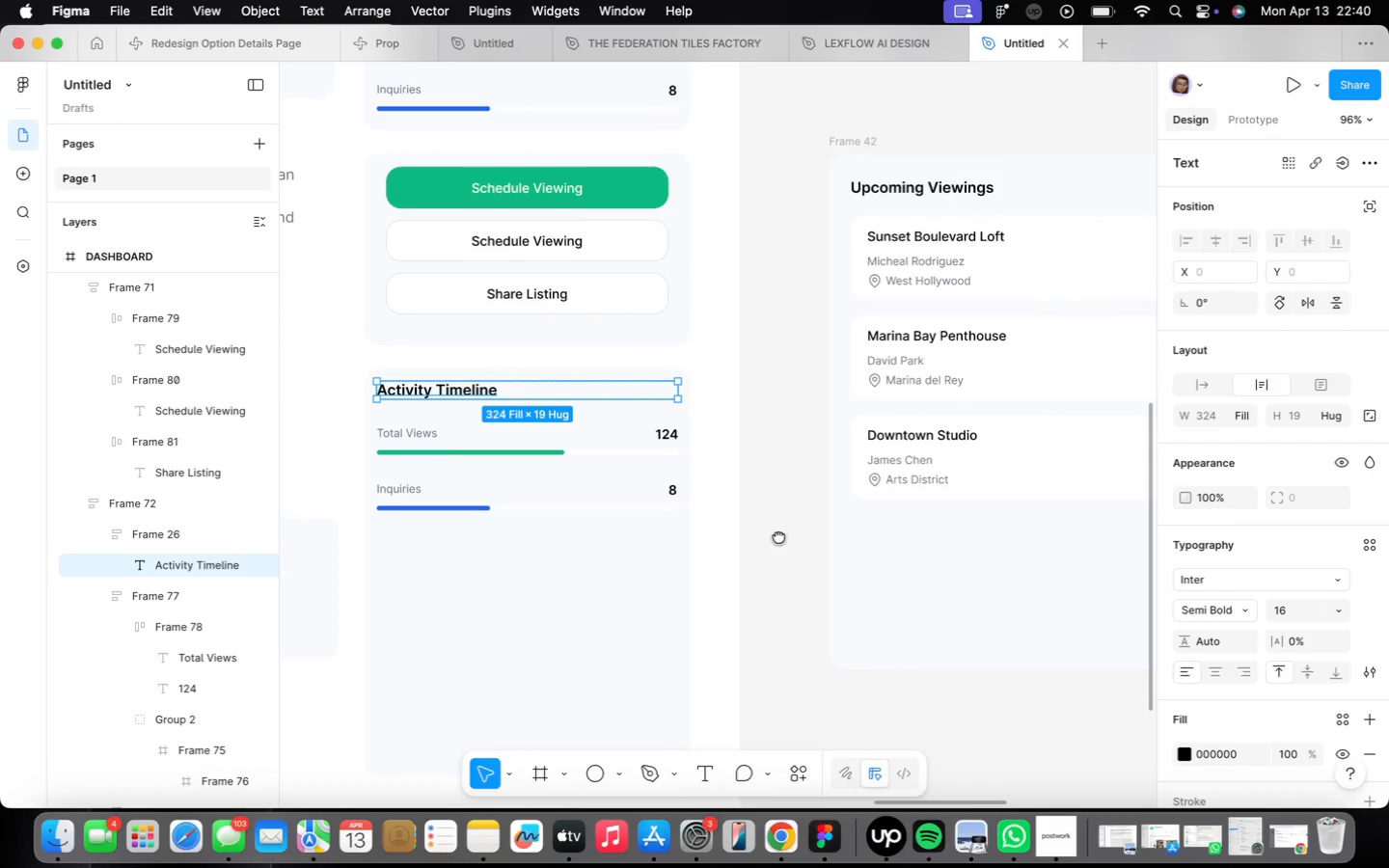 
left_click([770, 610])
 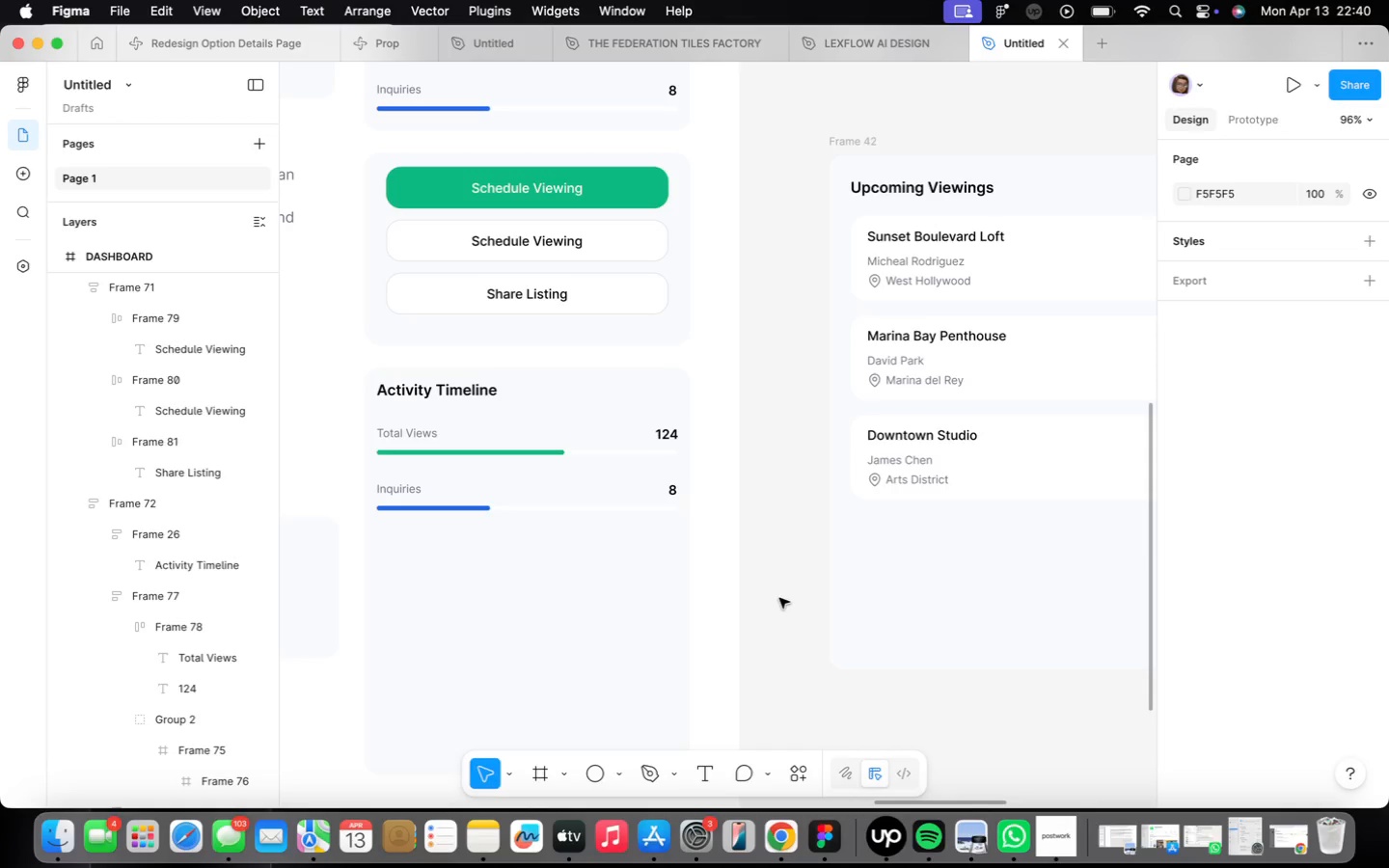 
wait(25.04)
 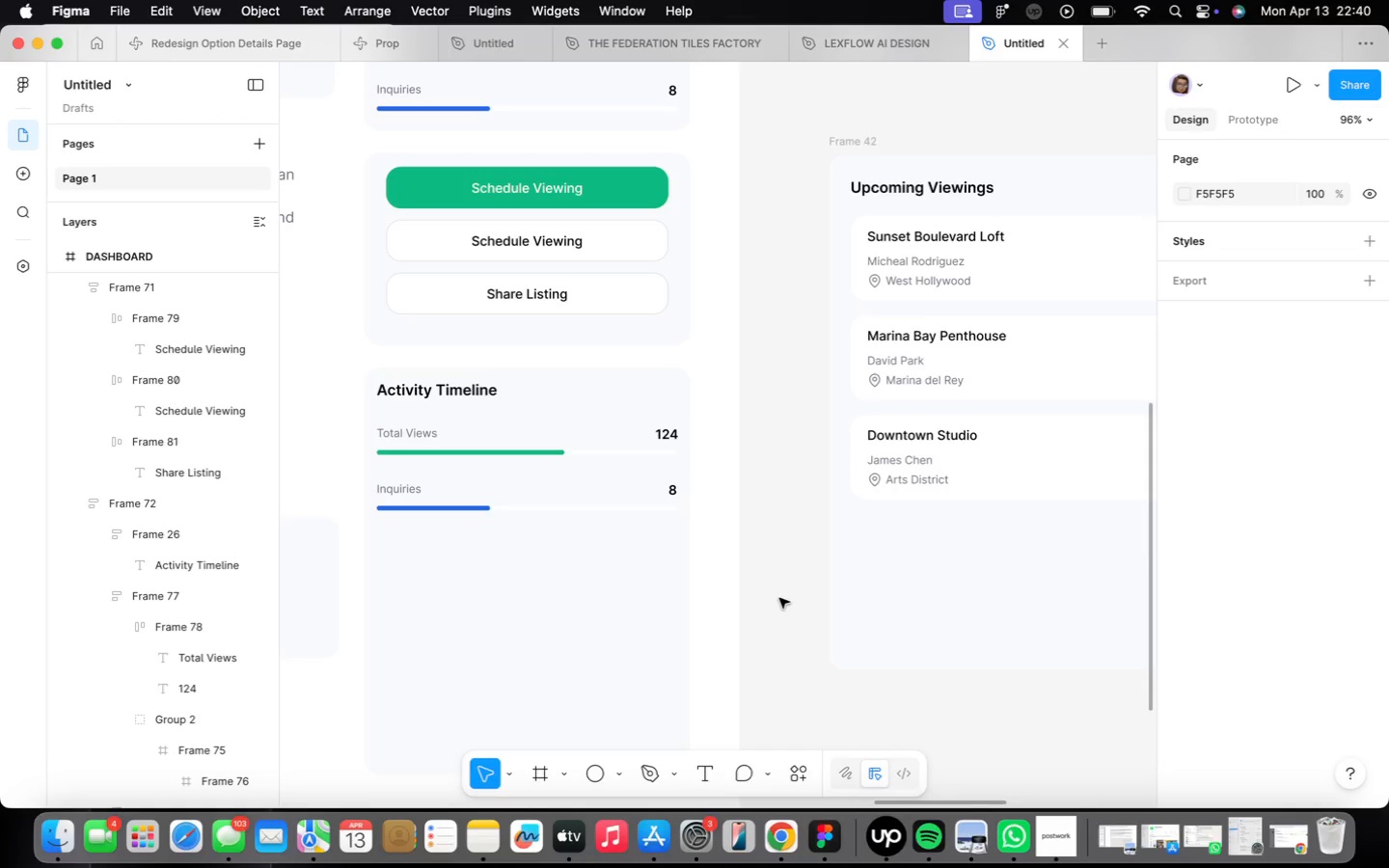 
right_click([799, 663])
 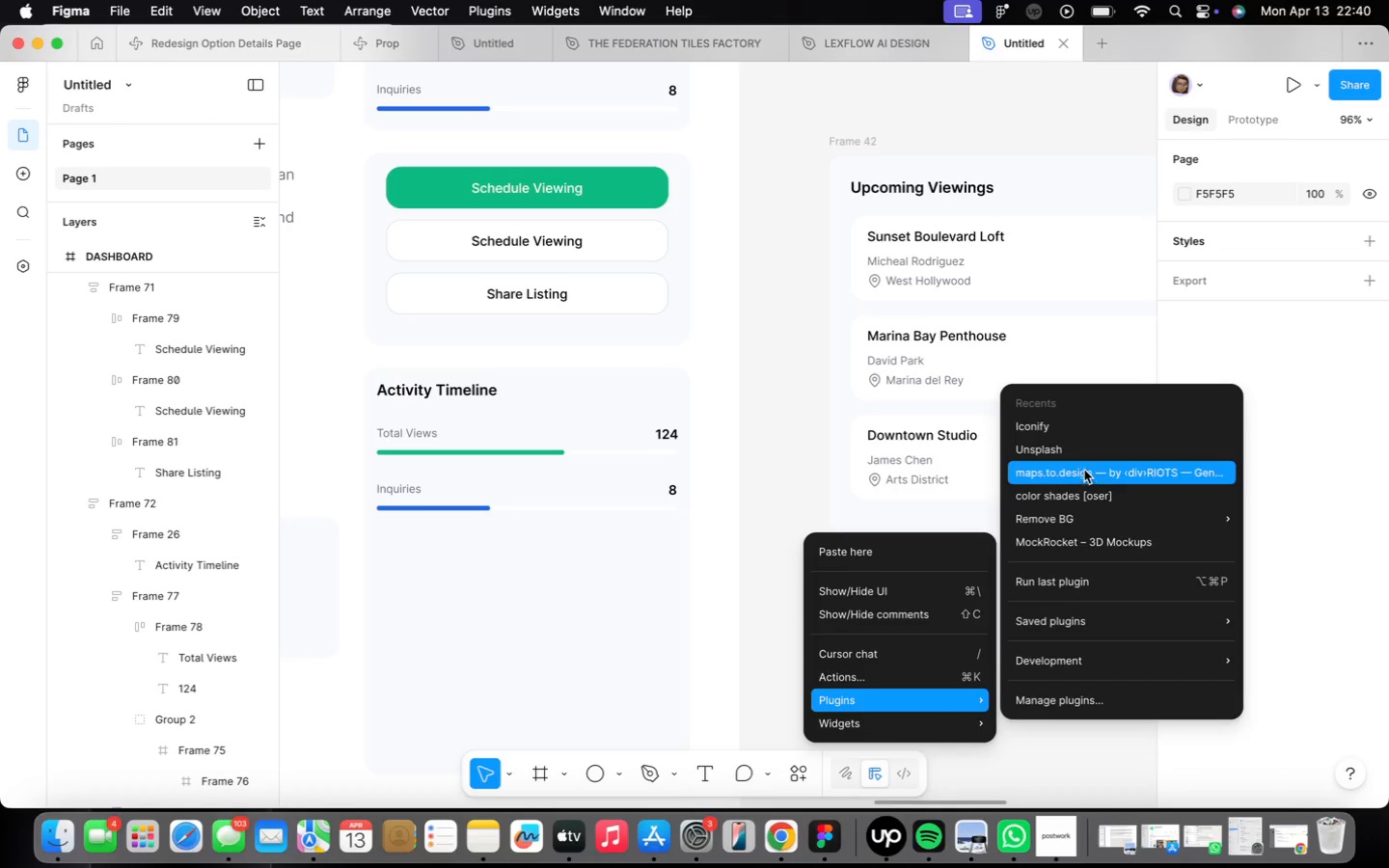 
left_click([1080, 435])
 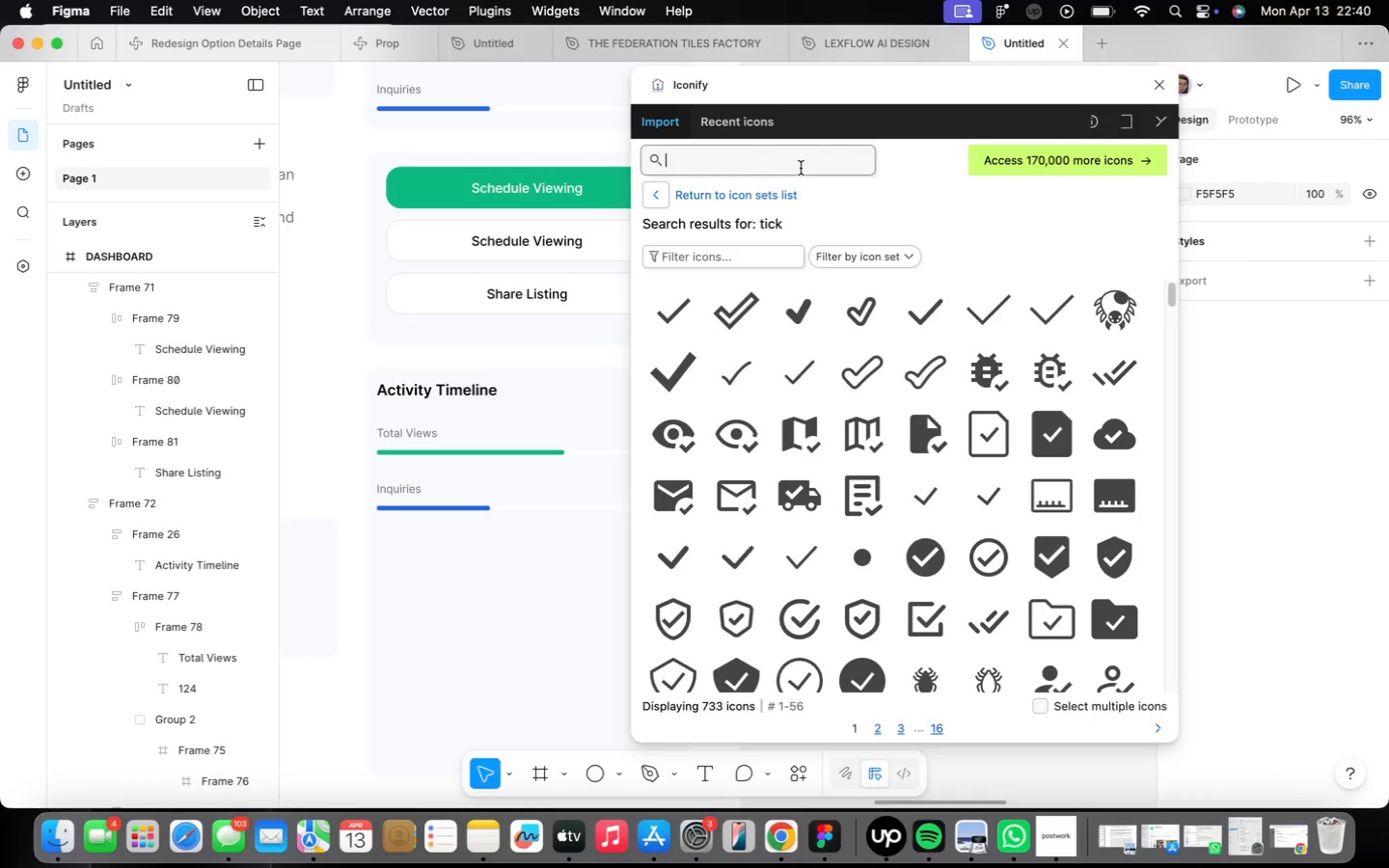 
type(document)
 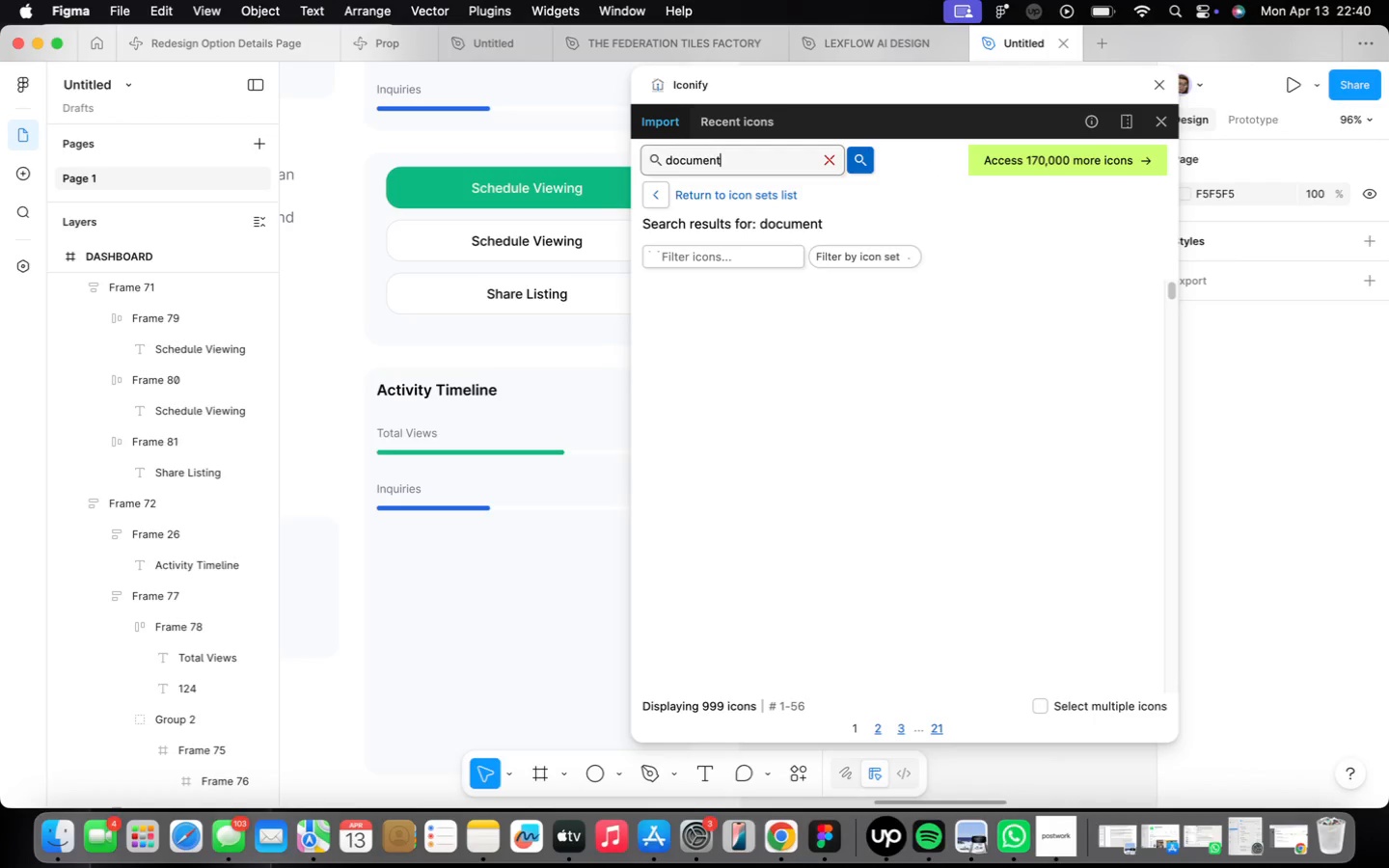 
key(Enter)
 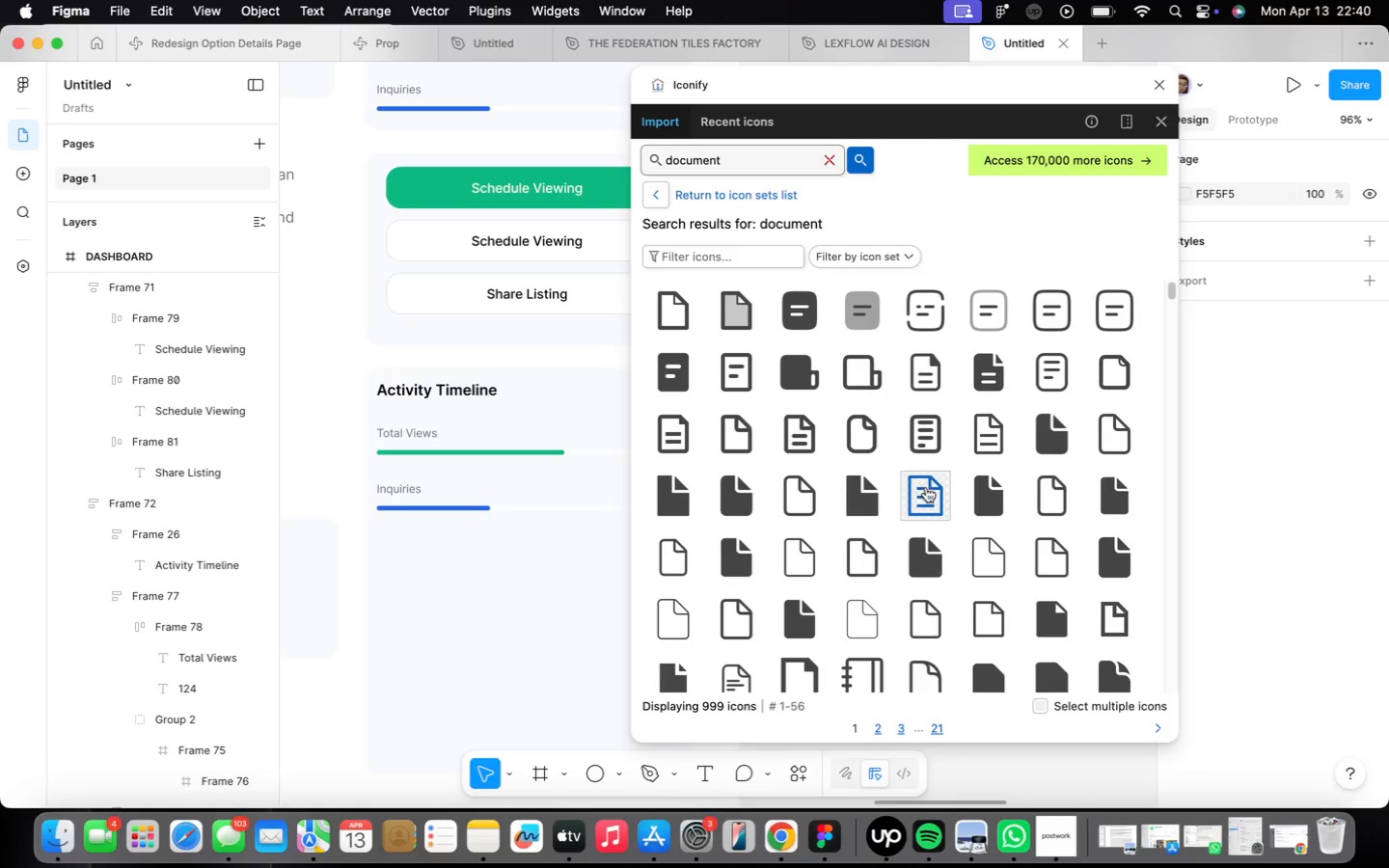 
left_click([1043, 371])
 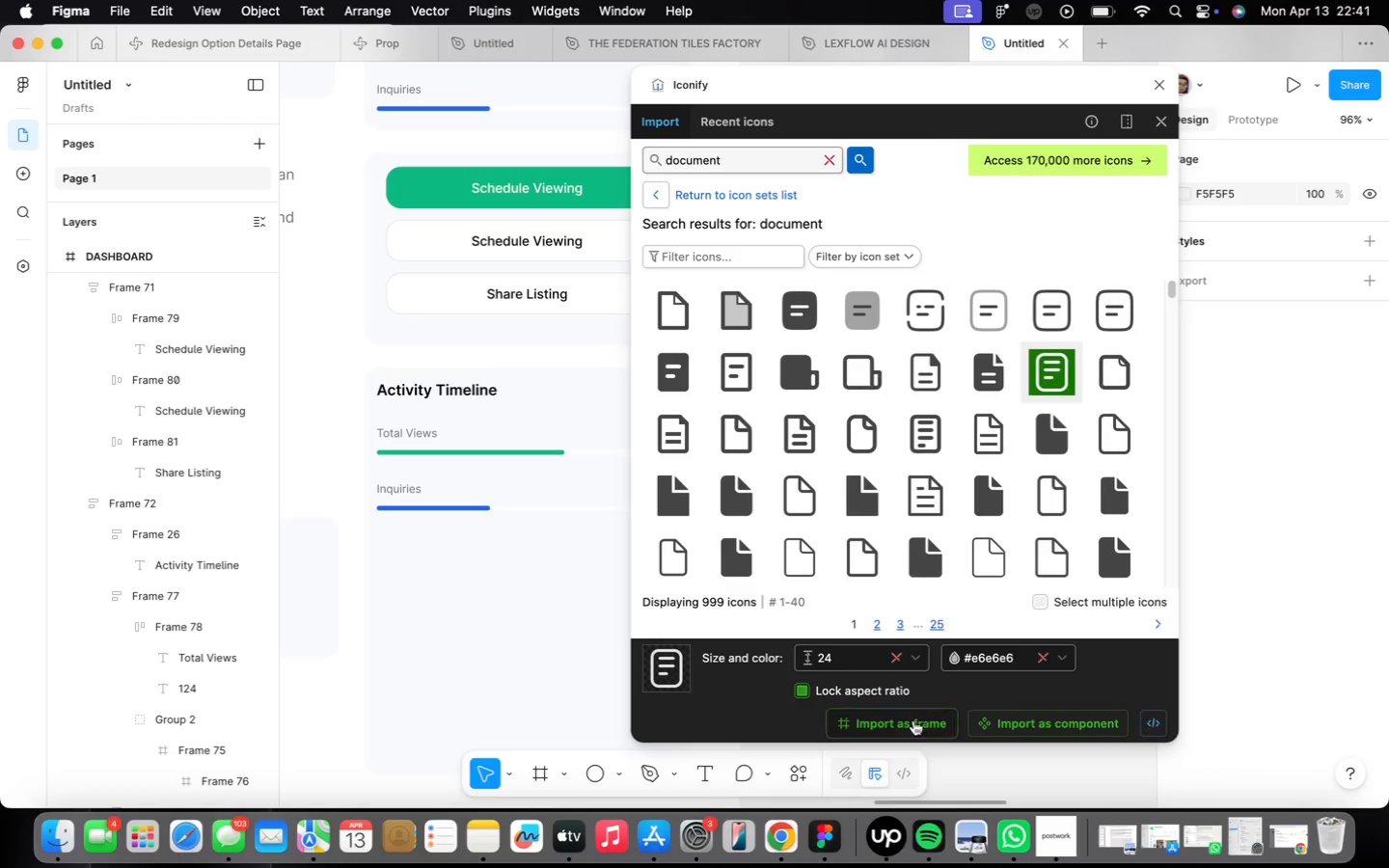 
left_click([907, 732])
 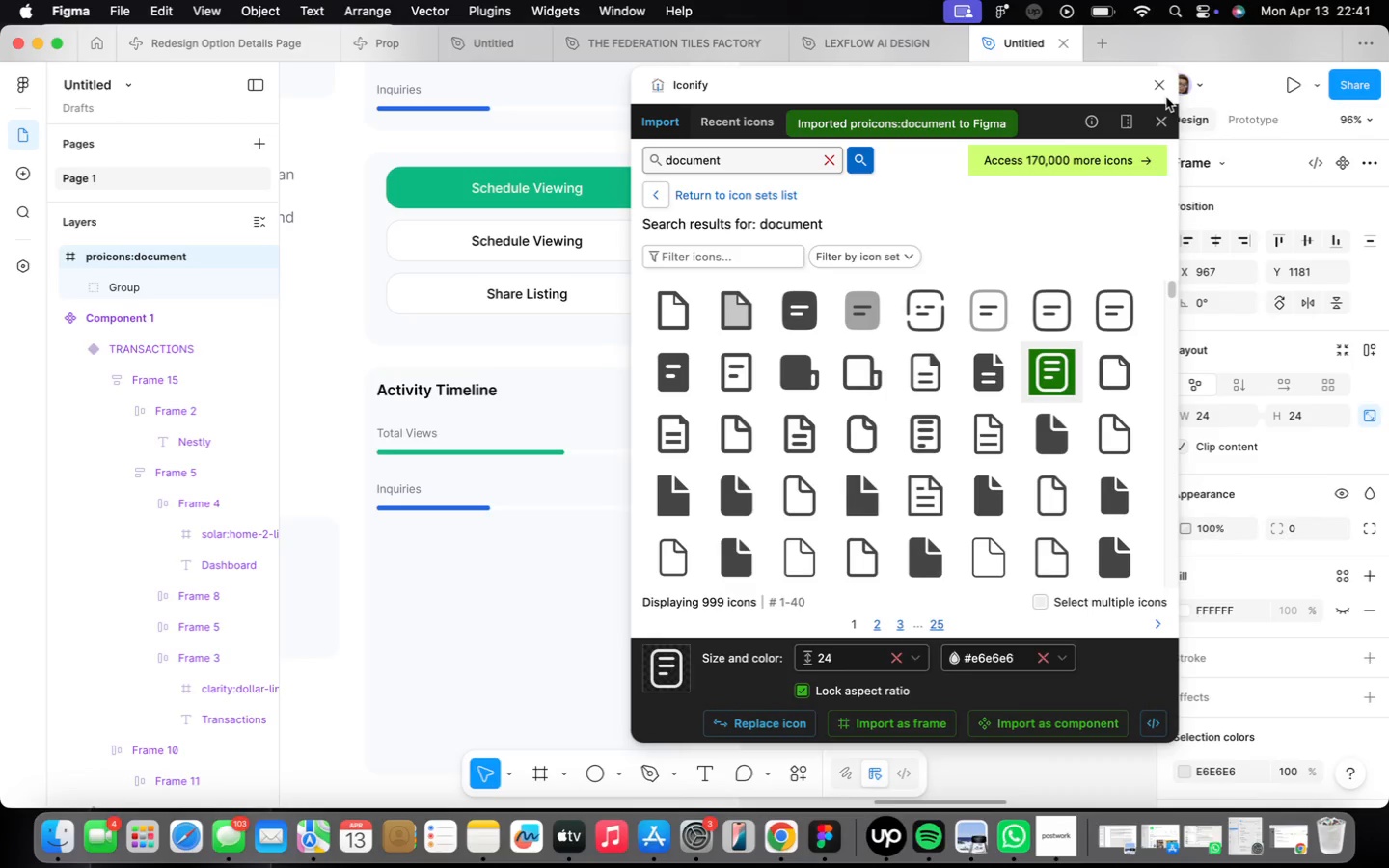 
left_click([1158, 86])
 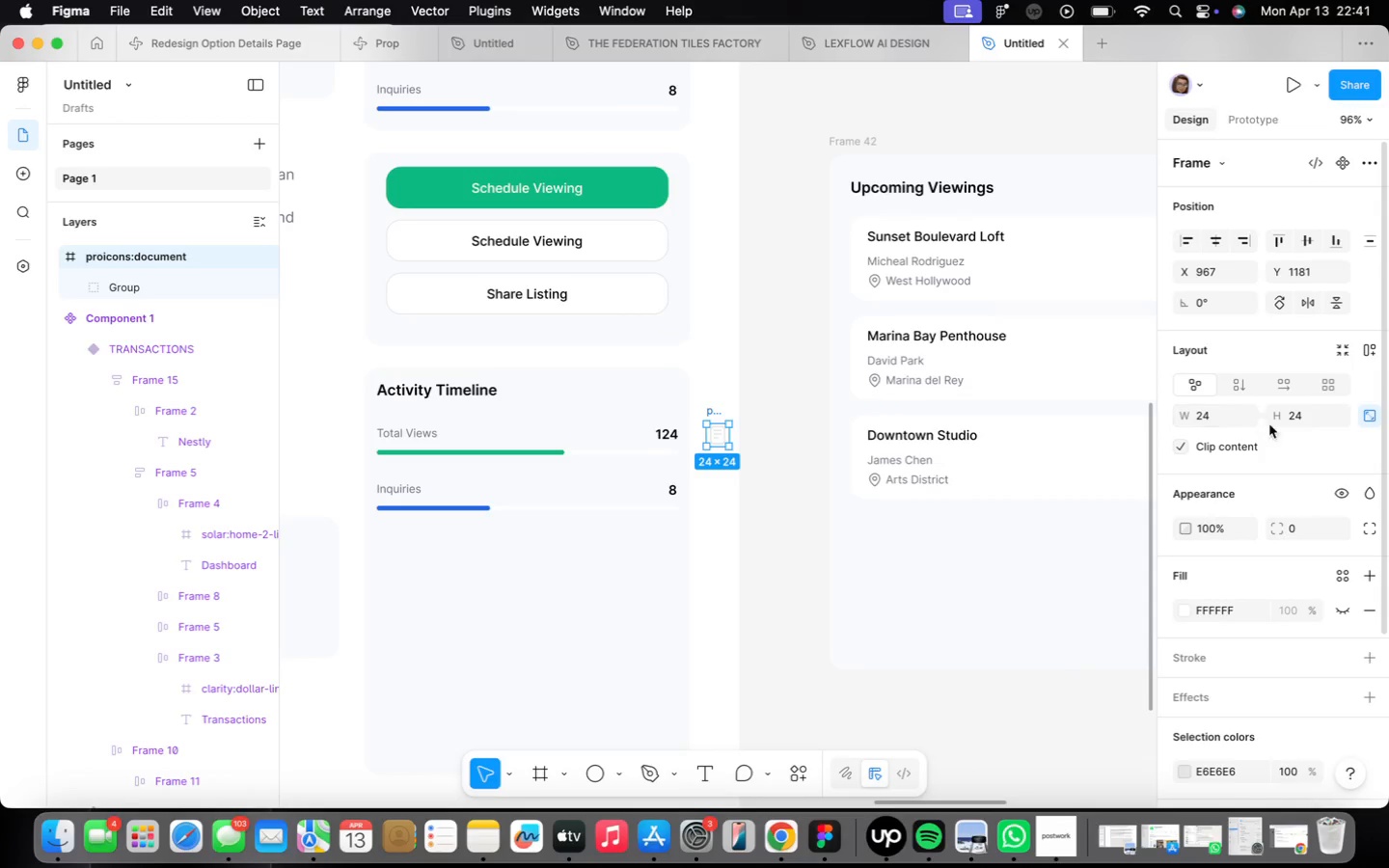 
scroll: coordinate [1284, 542], scroll_direction: down, amount: 10.0
 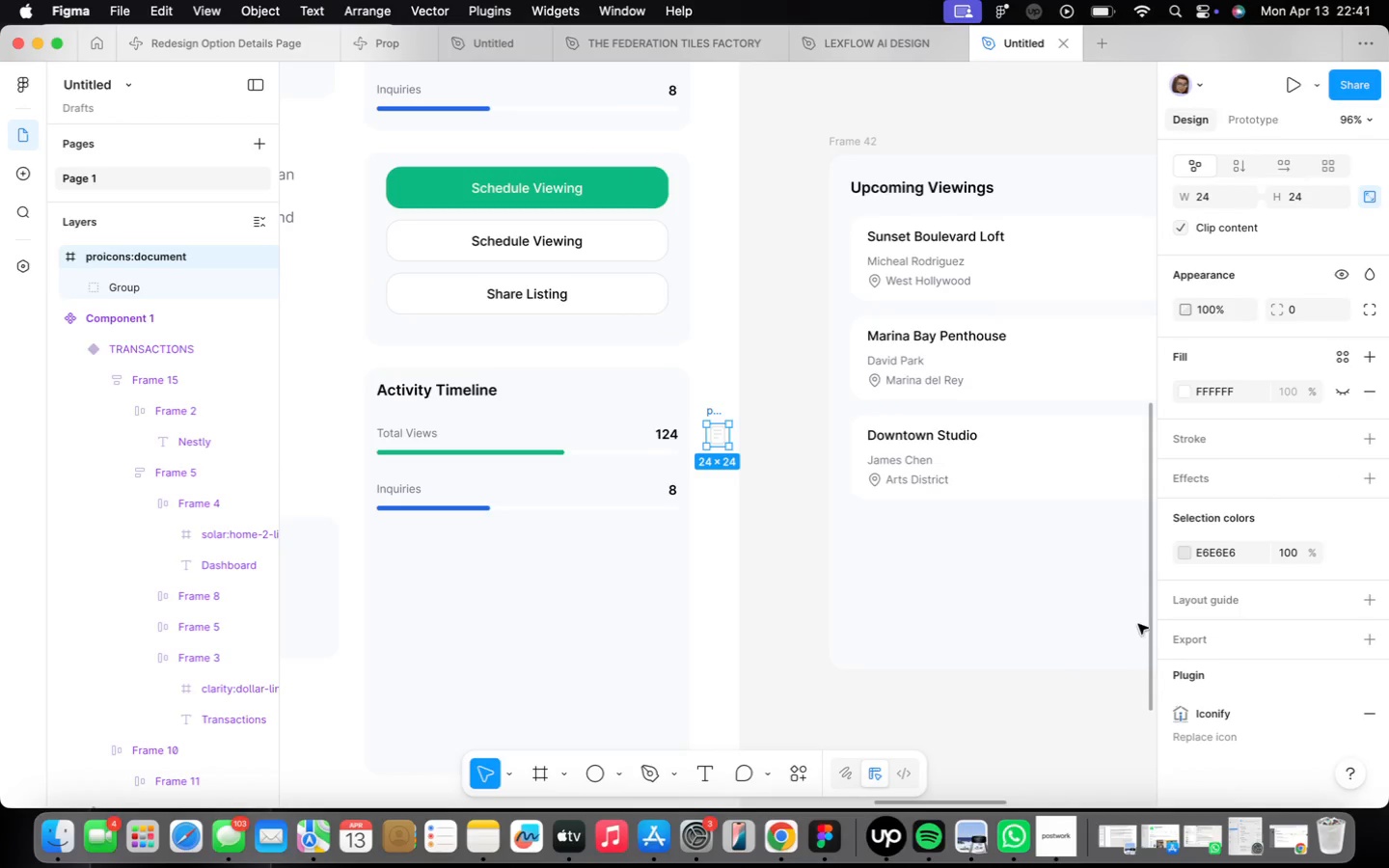 
left_click([1341, 560])
 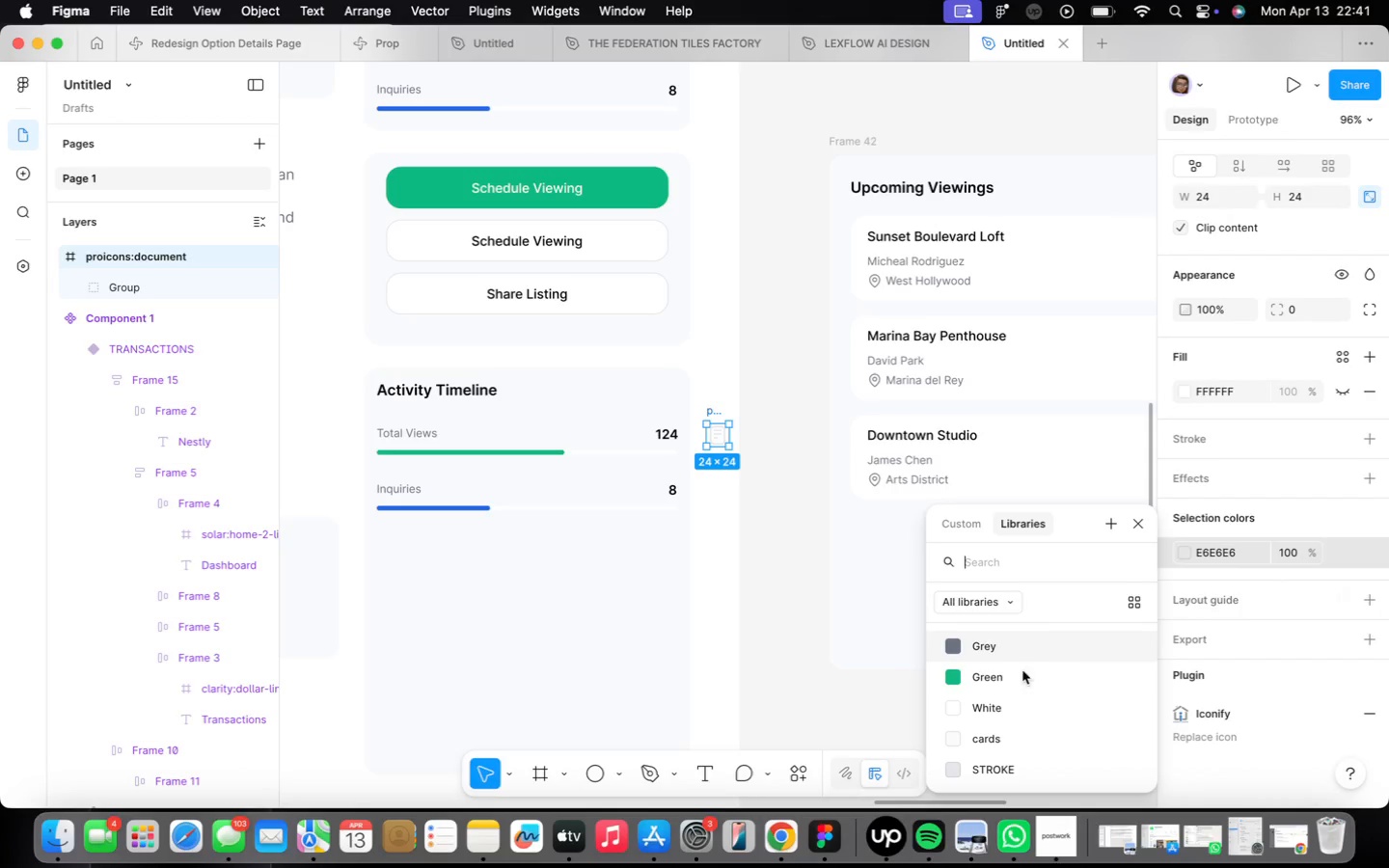 
left_click([1023, 675])
 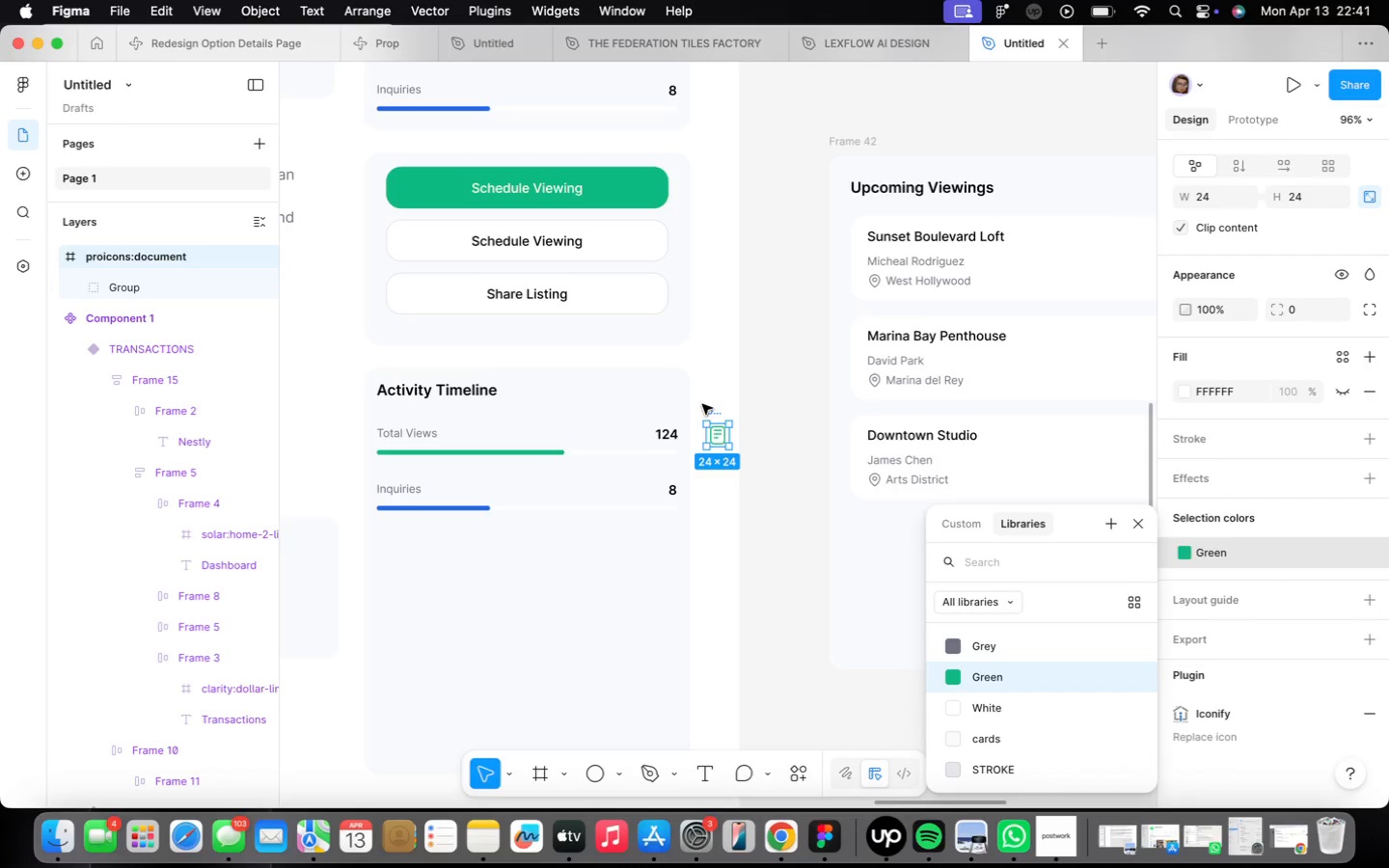 
scroll: coordinate [716, 414], scroll_direction: up, amount: 5.0
 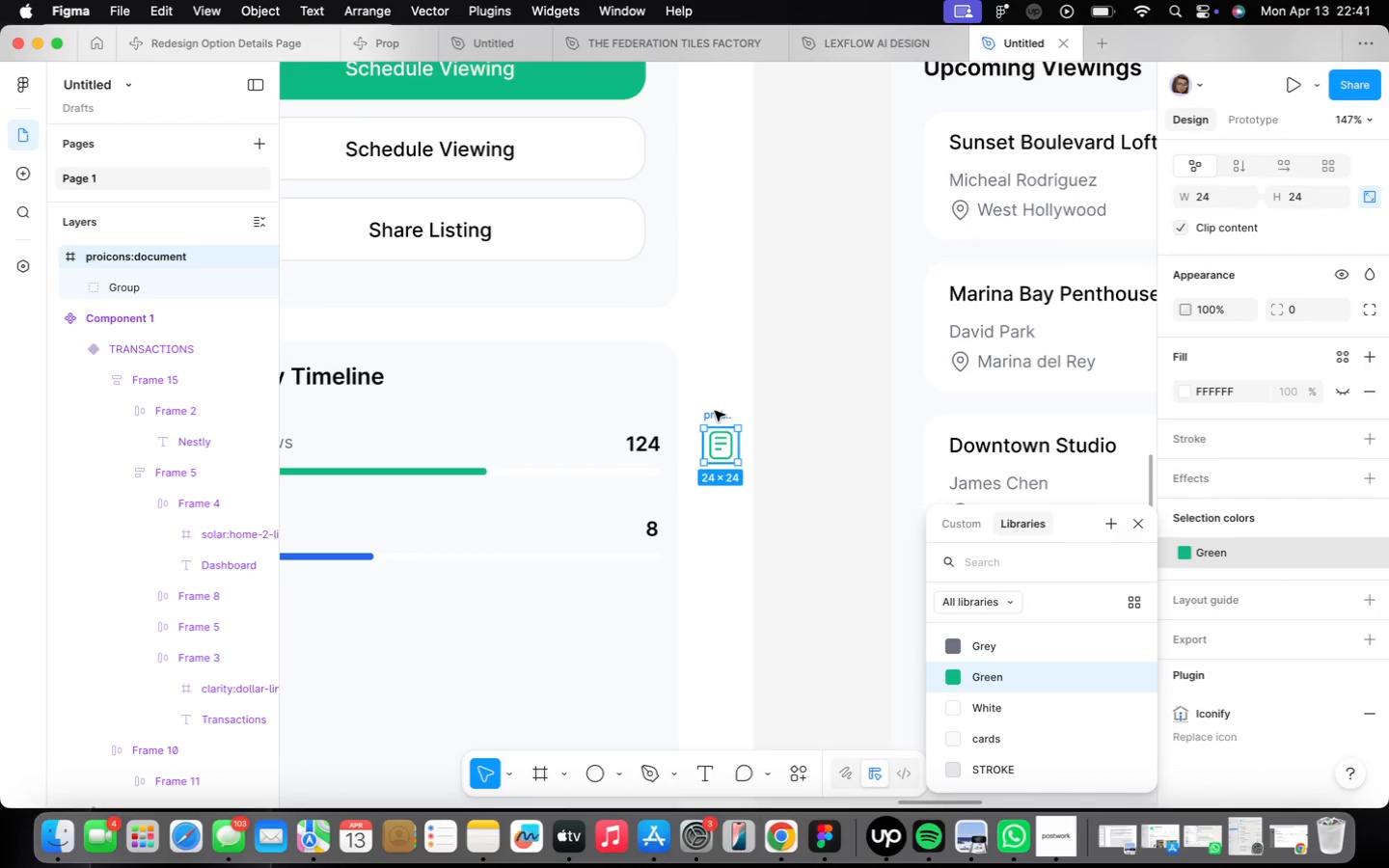 
left_click_drag(start_coordinate=[716, 416], to_coordinate=[816, 416])
 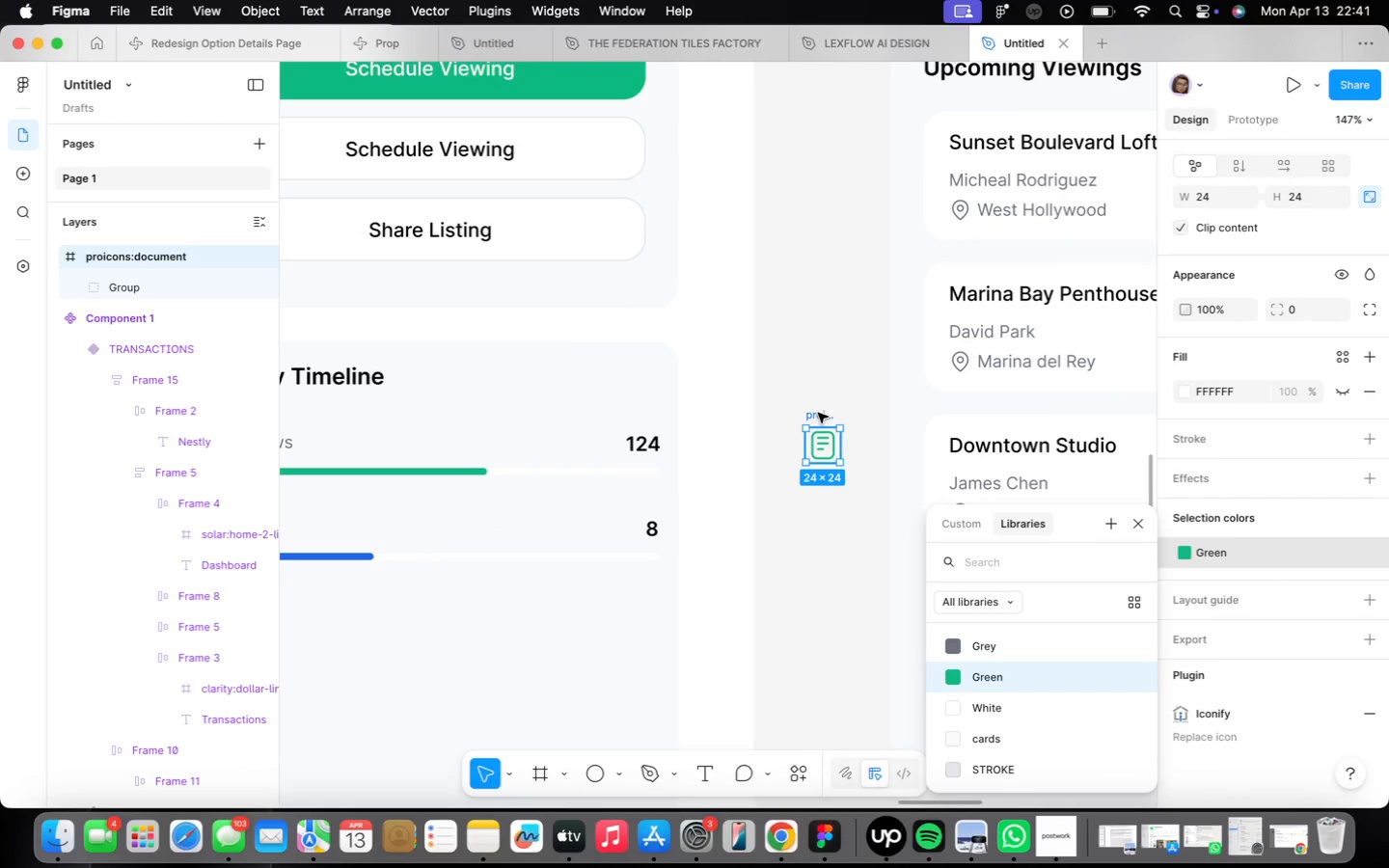 
key(Shift+ShiftLeft)
 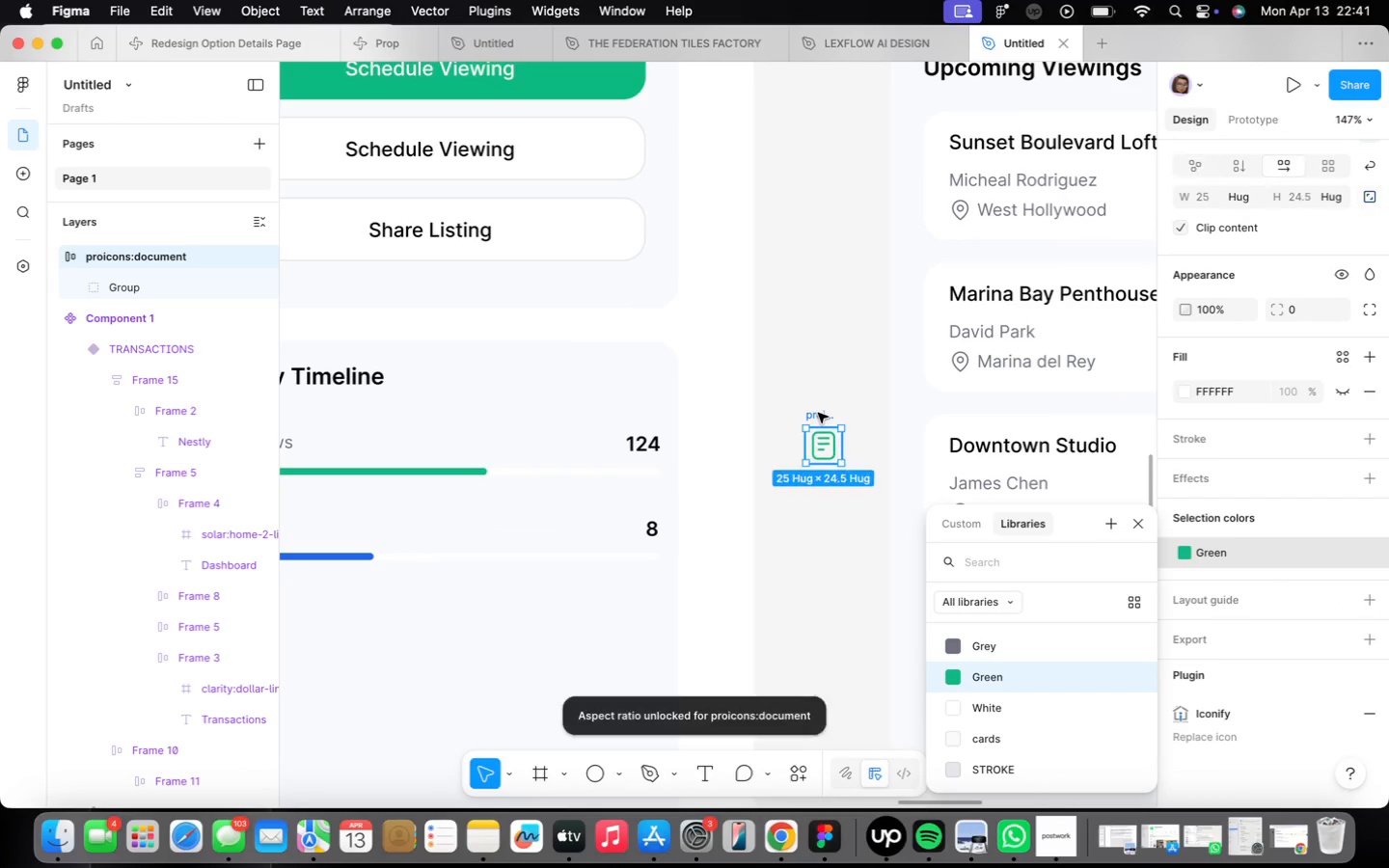 
key(Shift+A)
 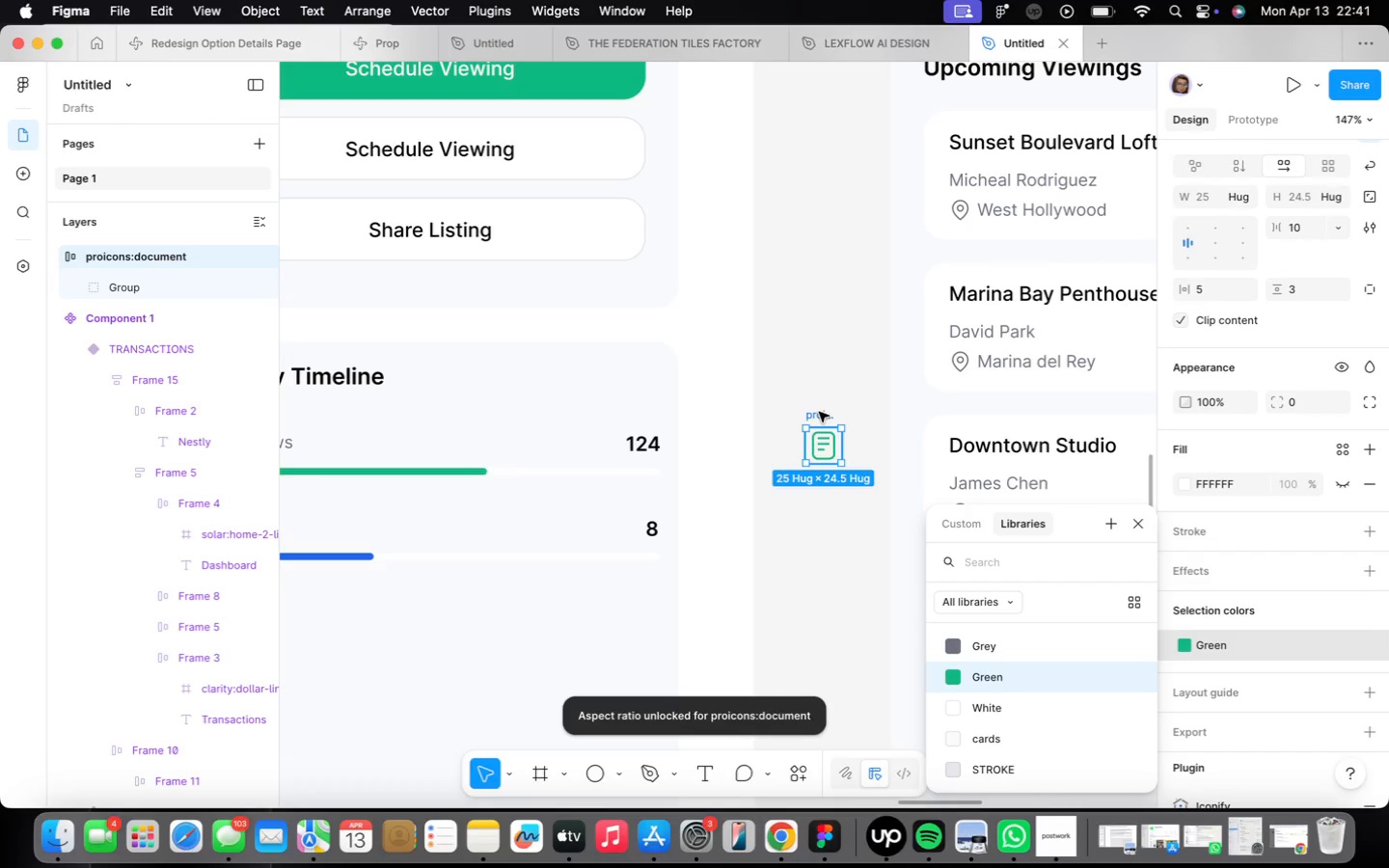 
wait(5.72)
 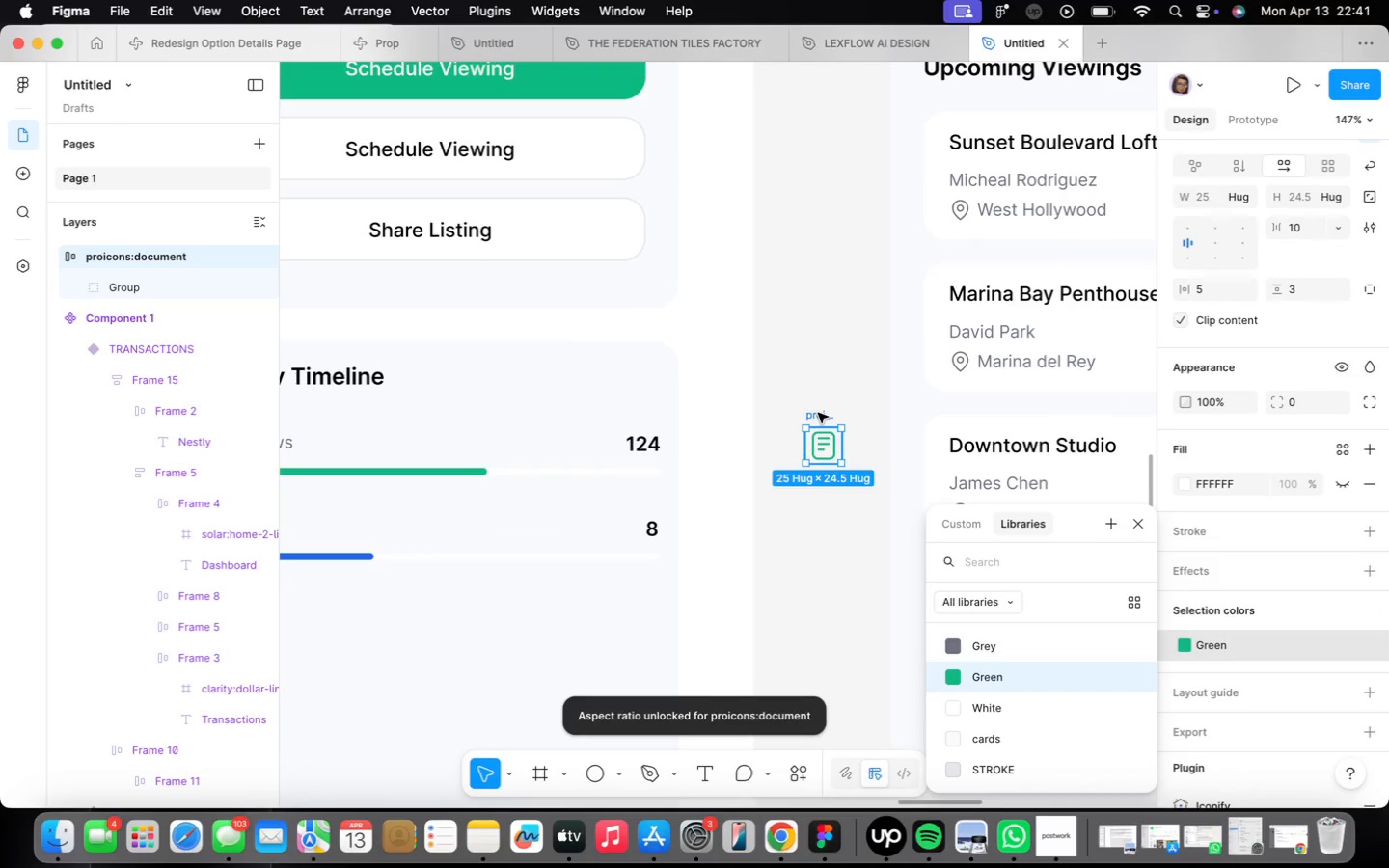 
scroll: coordinate [837, 475], scroll_direction: up, amount: 10.0
 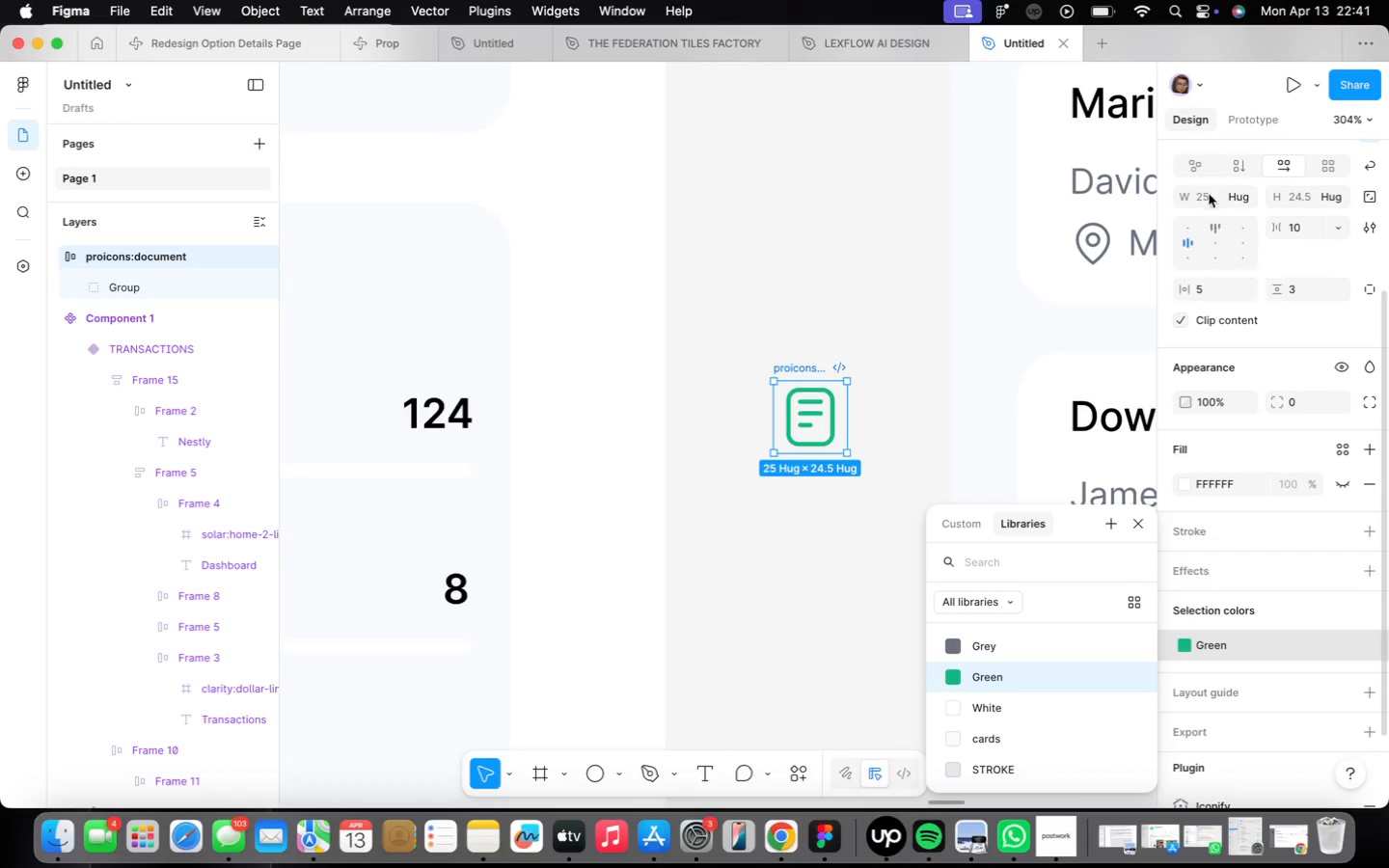 
left_click([1213, 194])
 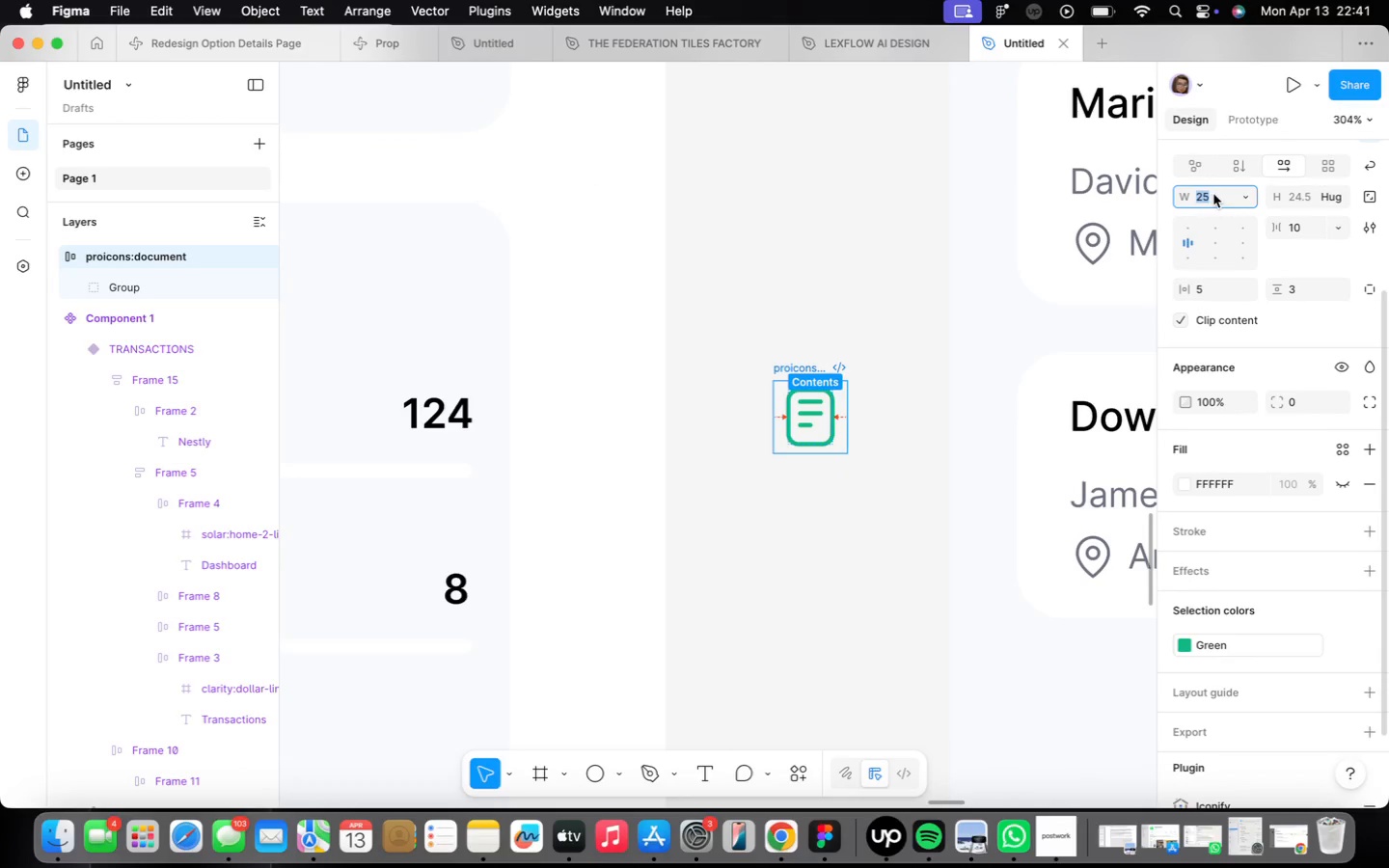 
key(3)
 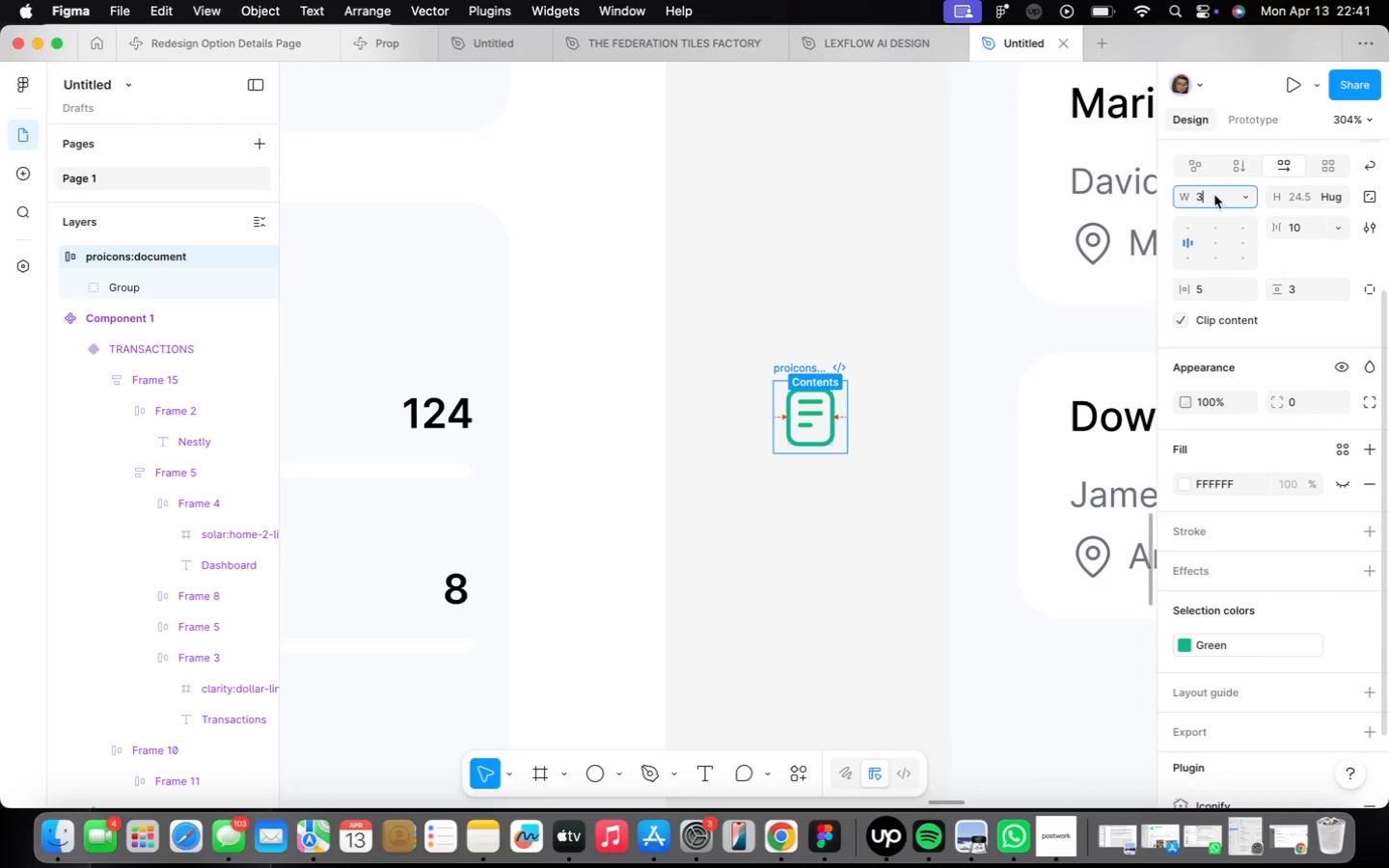 
key(2)
 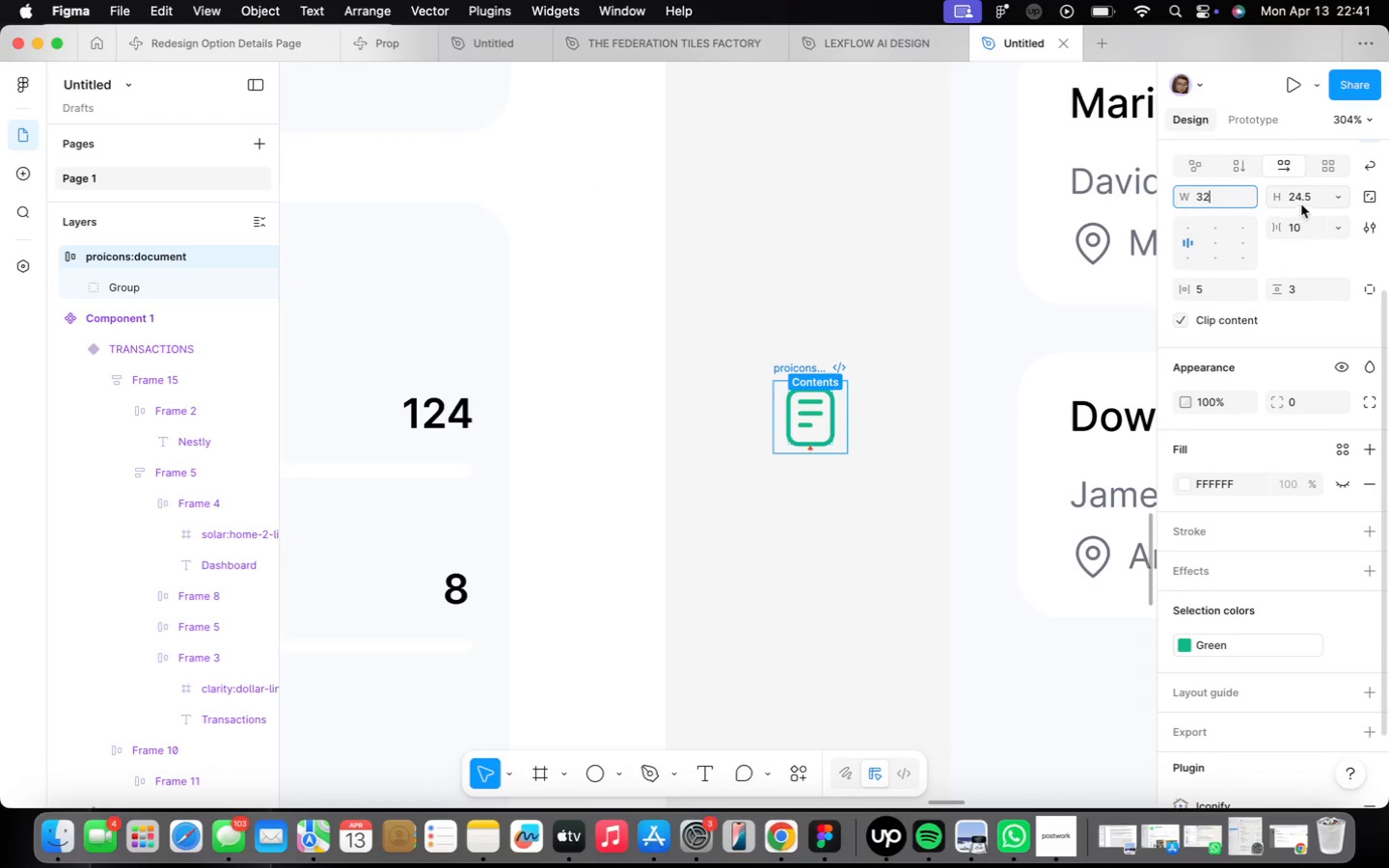 
left_click([1305, 197])
 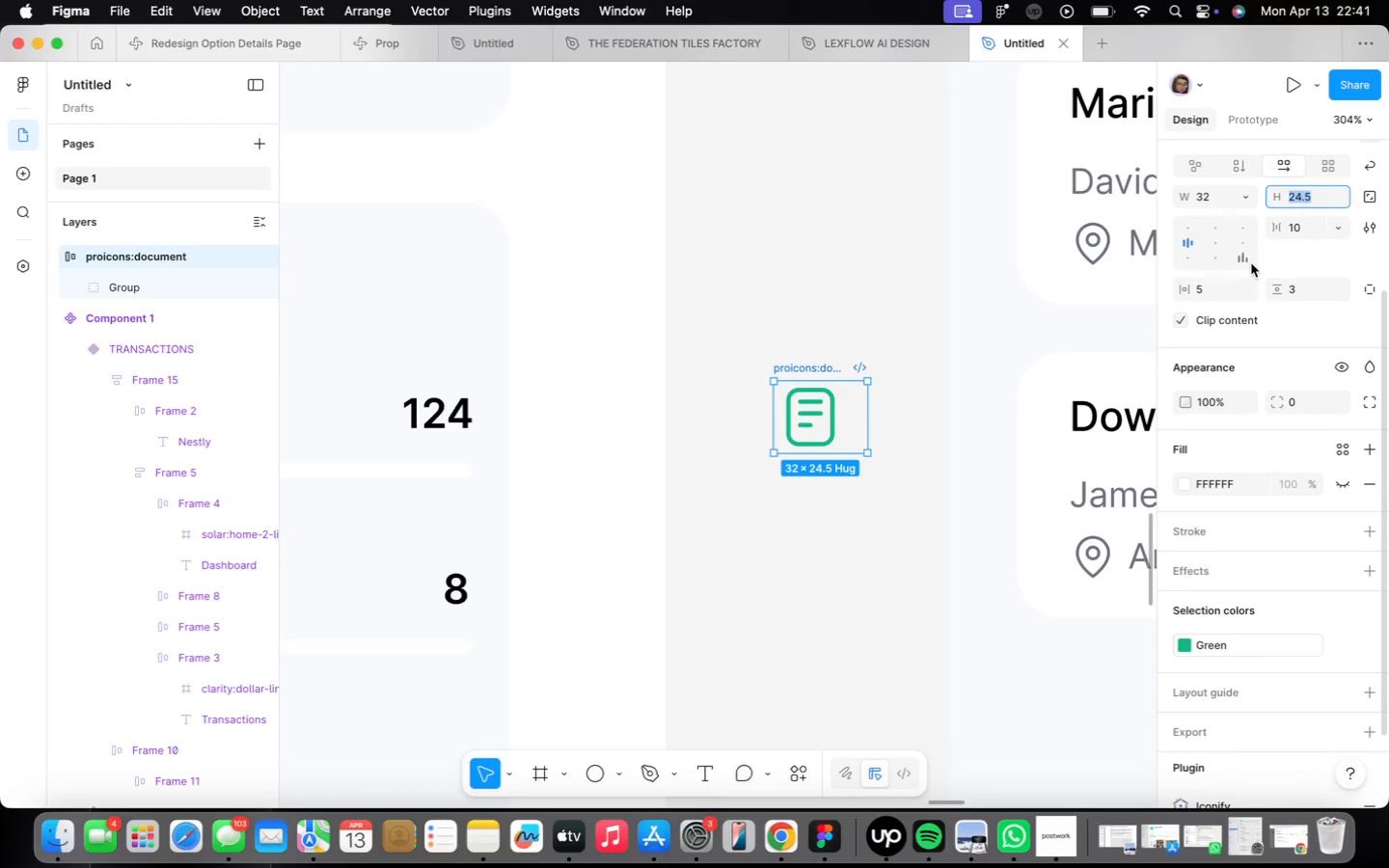 
type(32)
 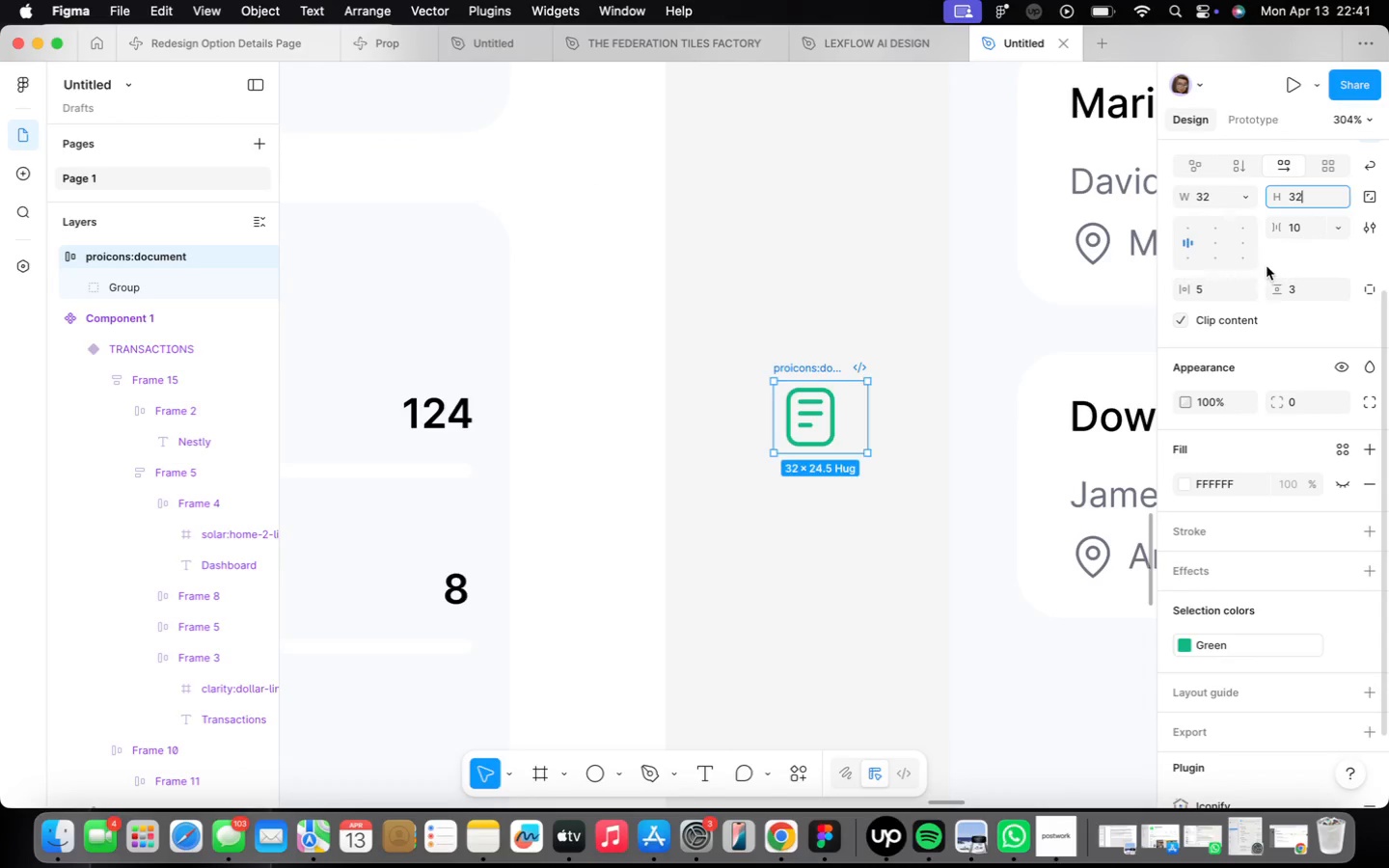 
key(Enter)
 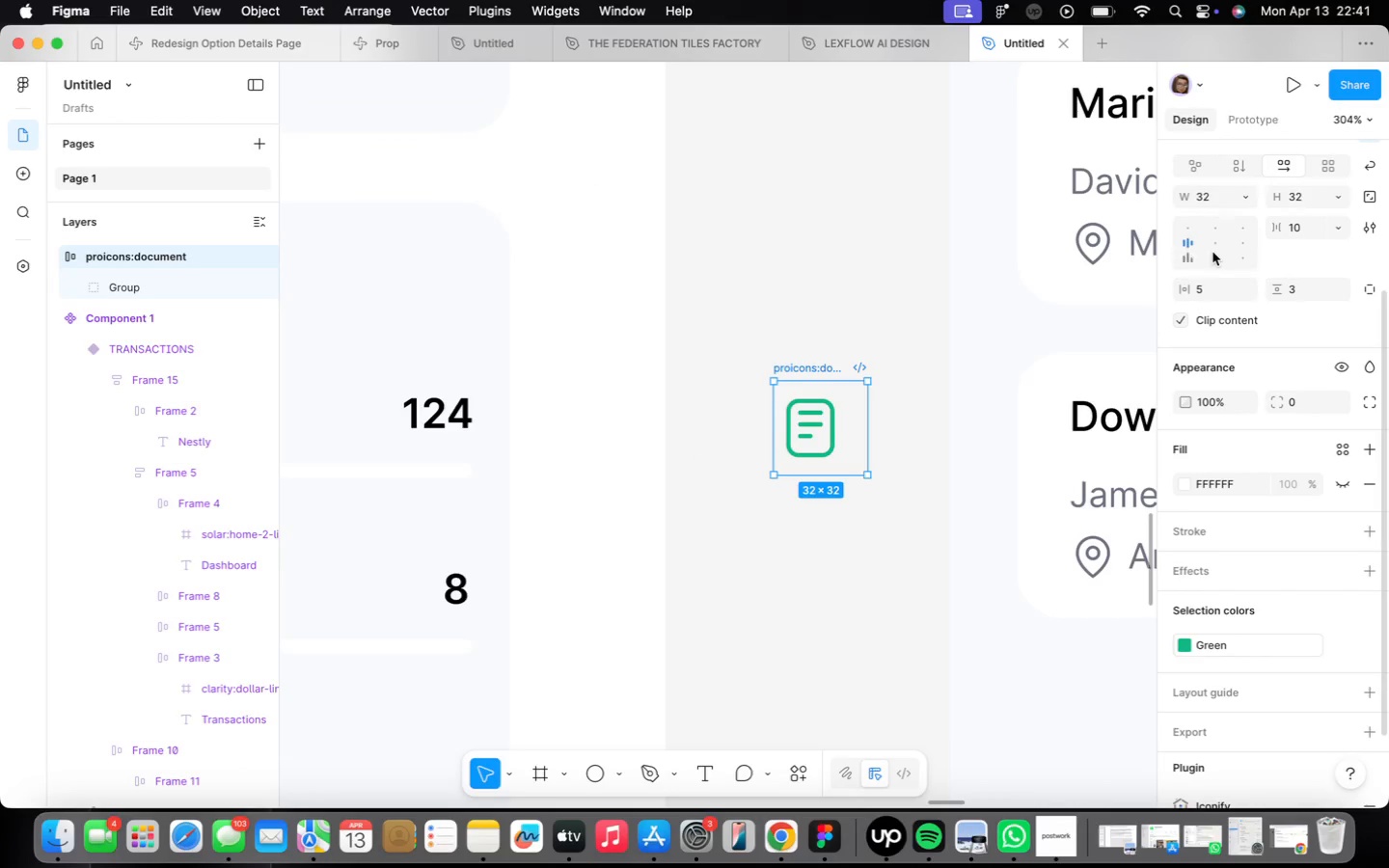 
left_click([1220, 246])
 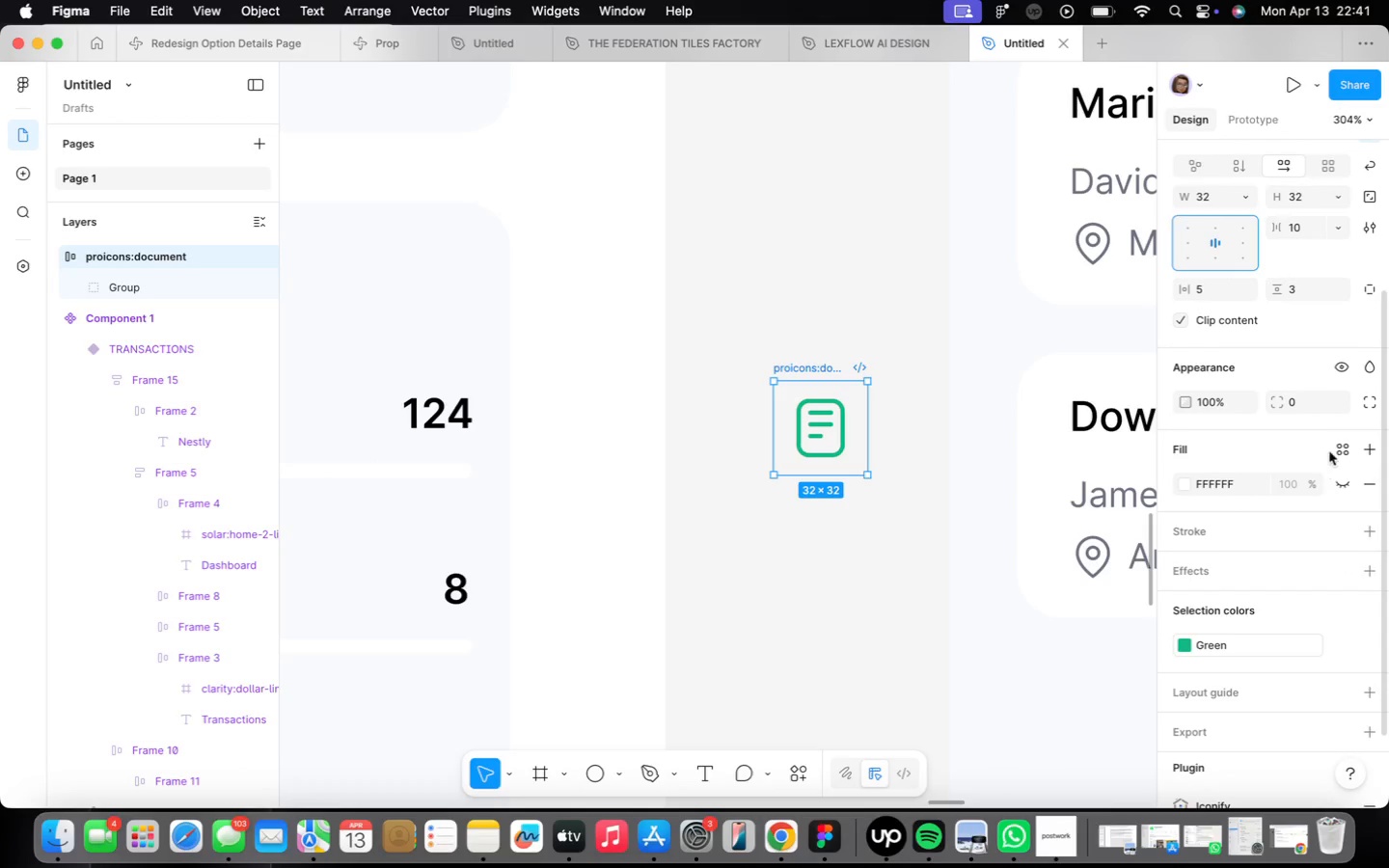 
left_click([1353, 494])
 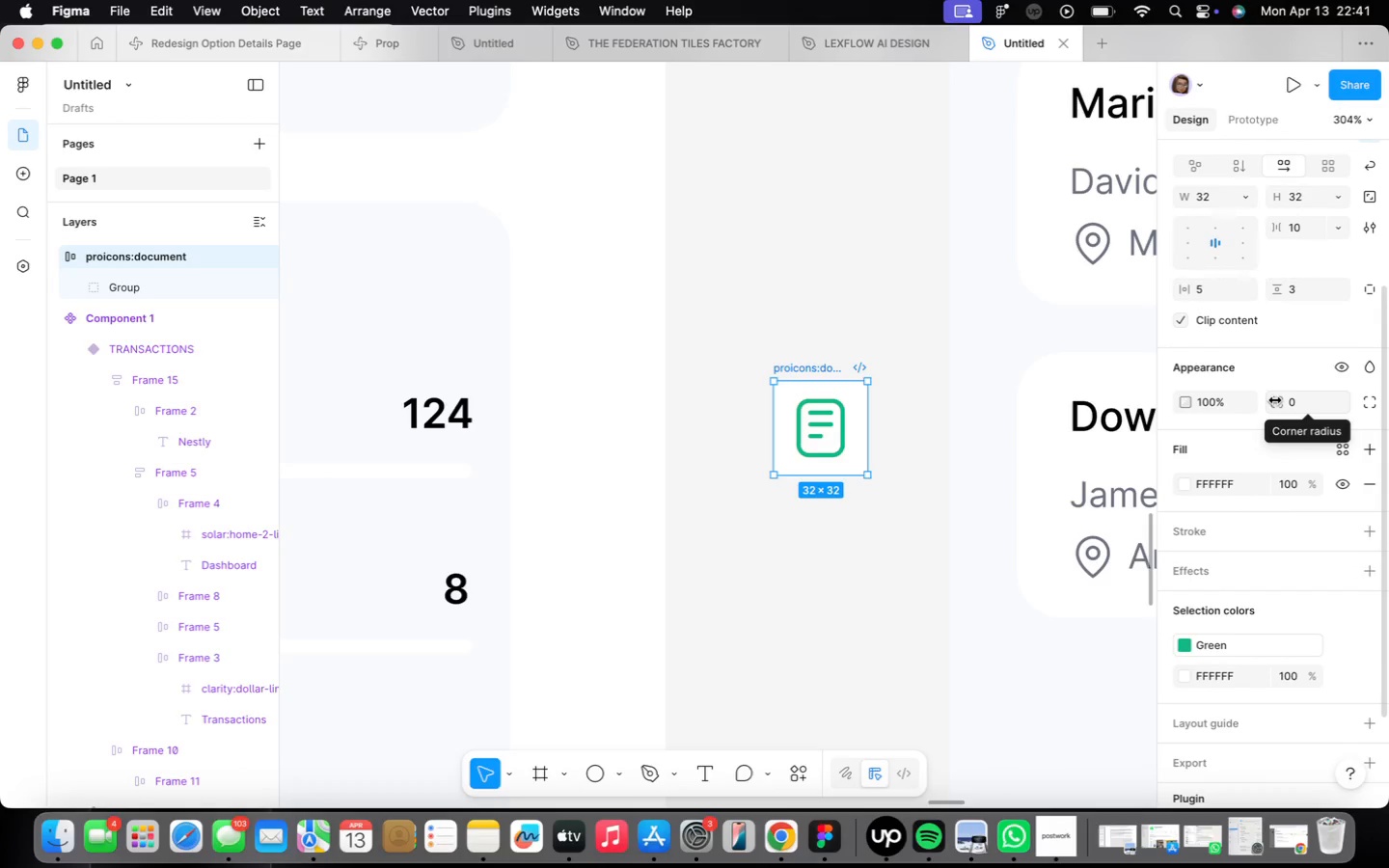 
wait(10.04)
 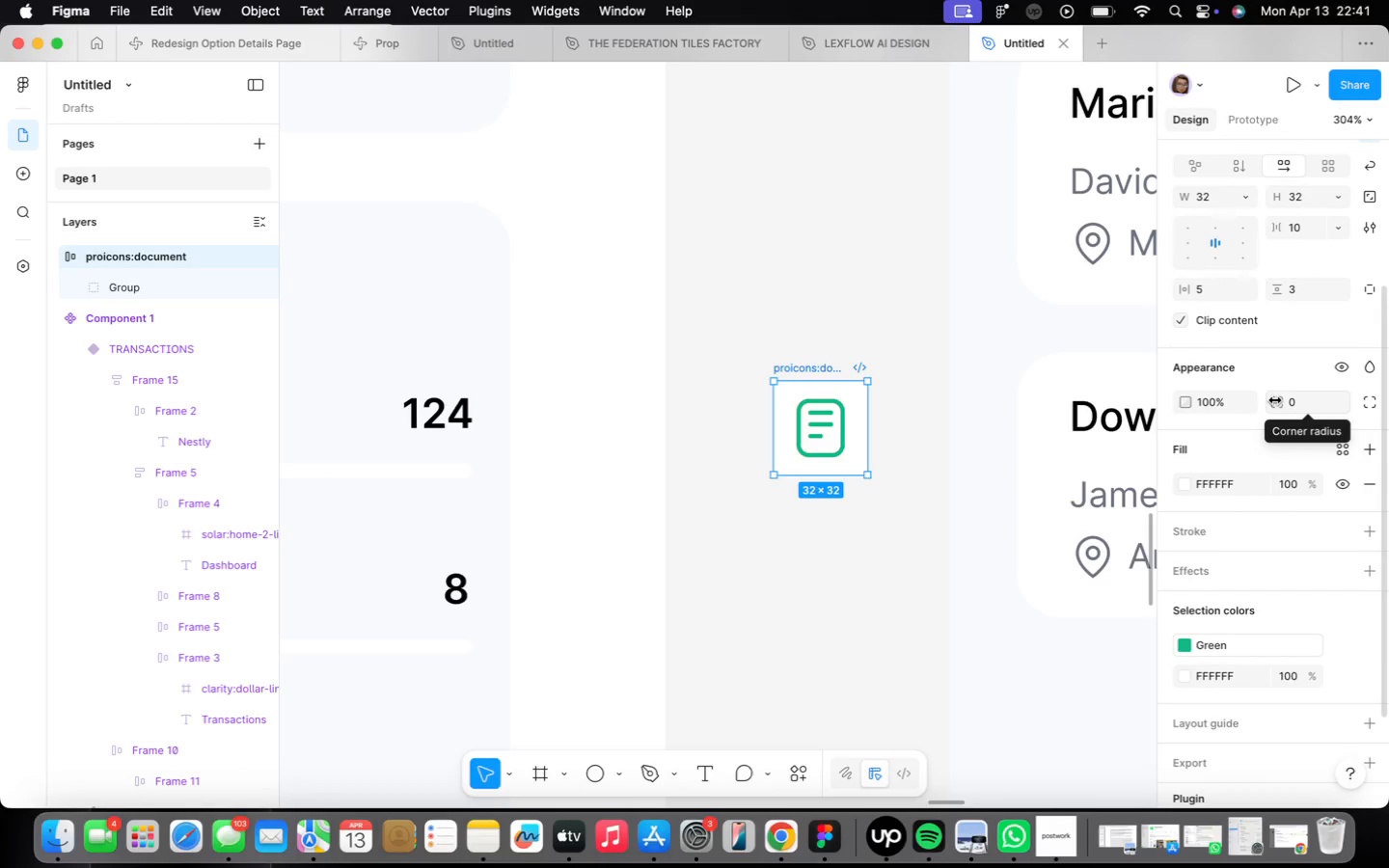 
scroll: coordinate [801, 489], scroll_direction: down, amount: 9.0
 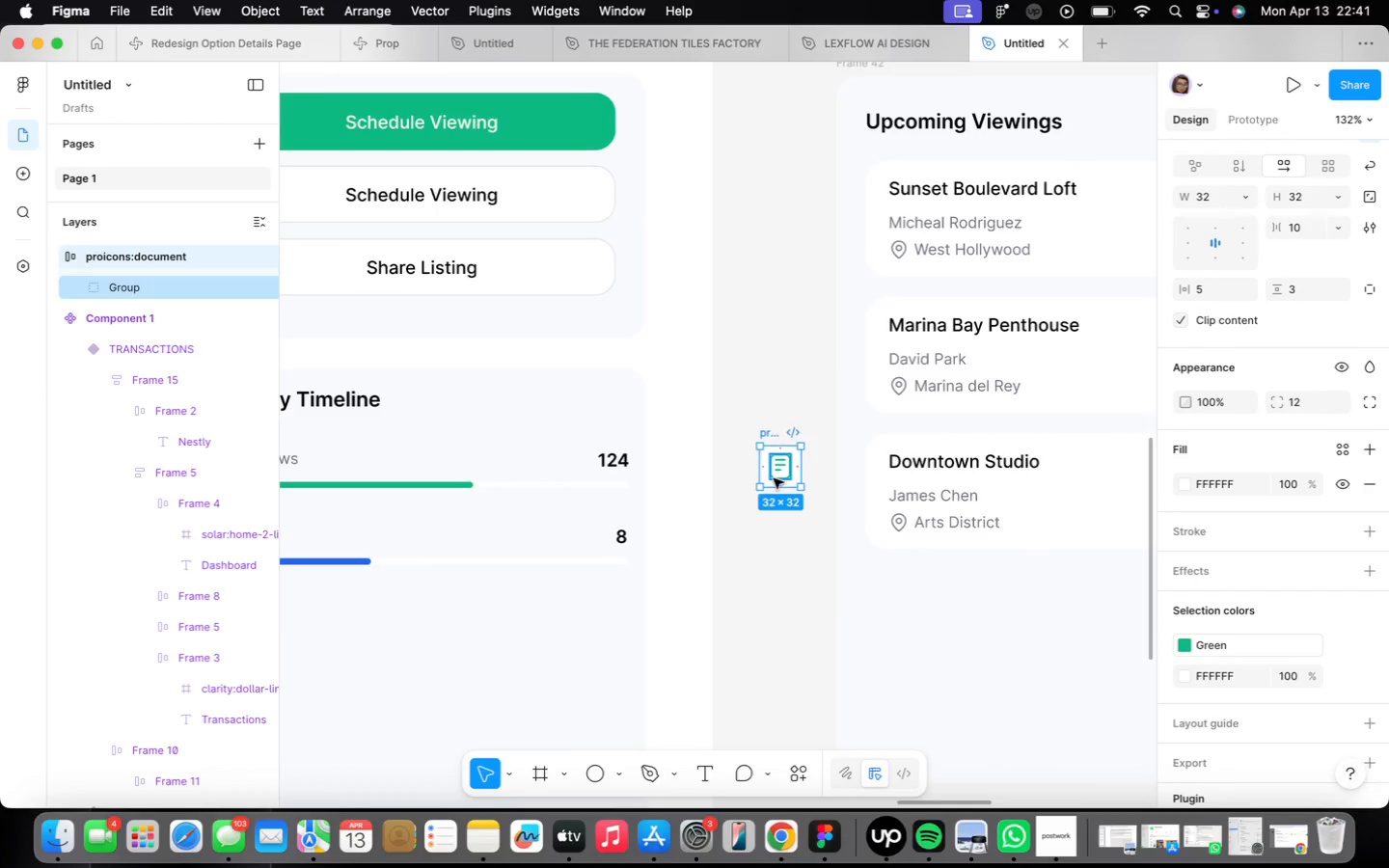 
left_click_drag(start_coordinate=[780, 486], to_coordinate=[775, 626])
 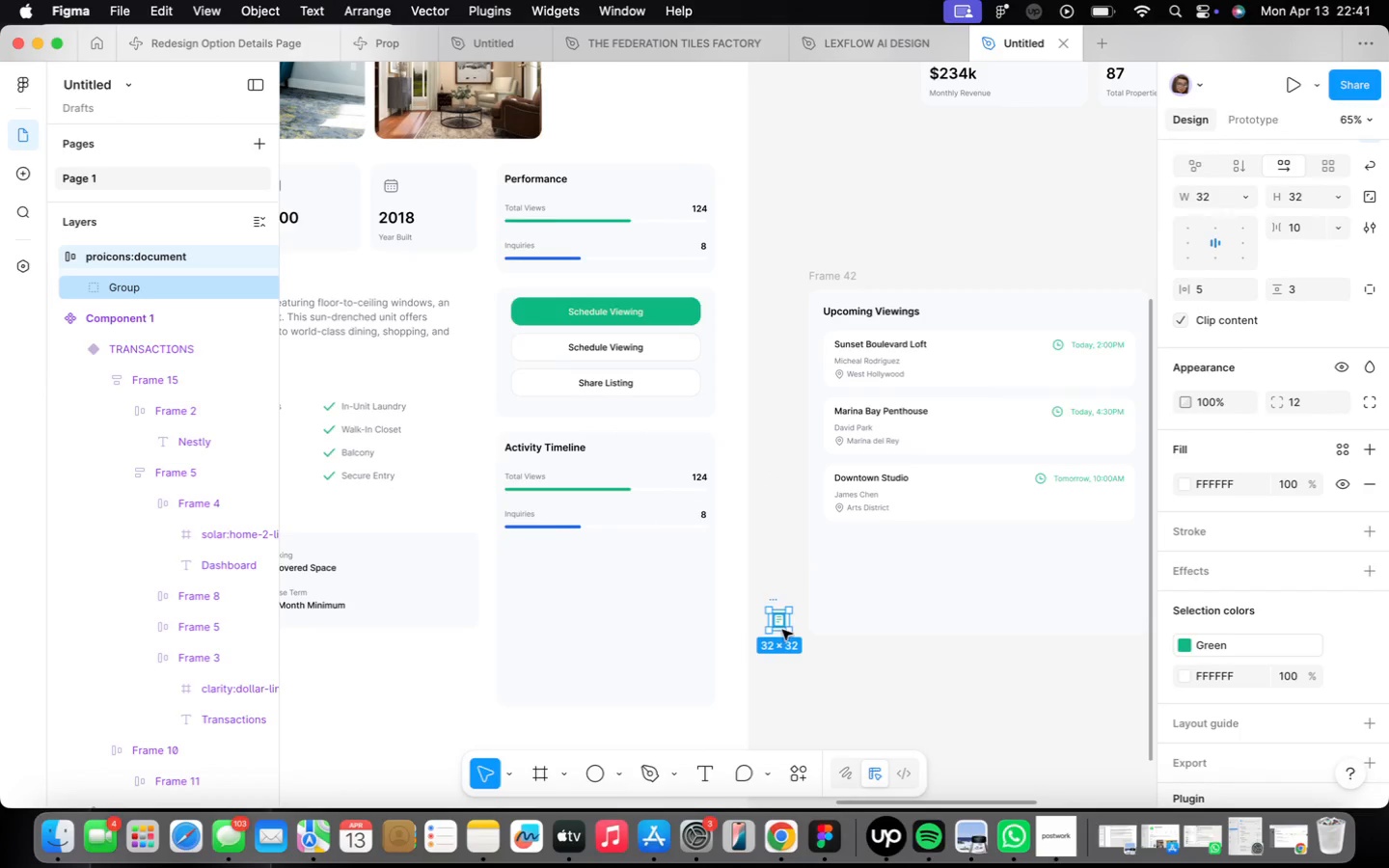 
scroll: coordinate [782, 492], scroll_direction: down, amount: 9.0
 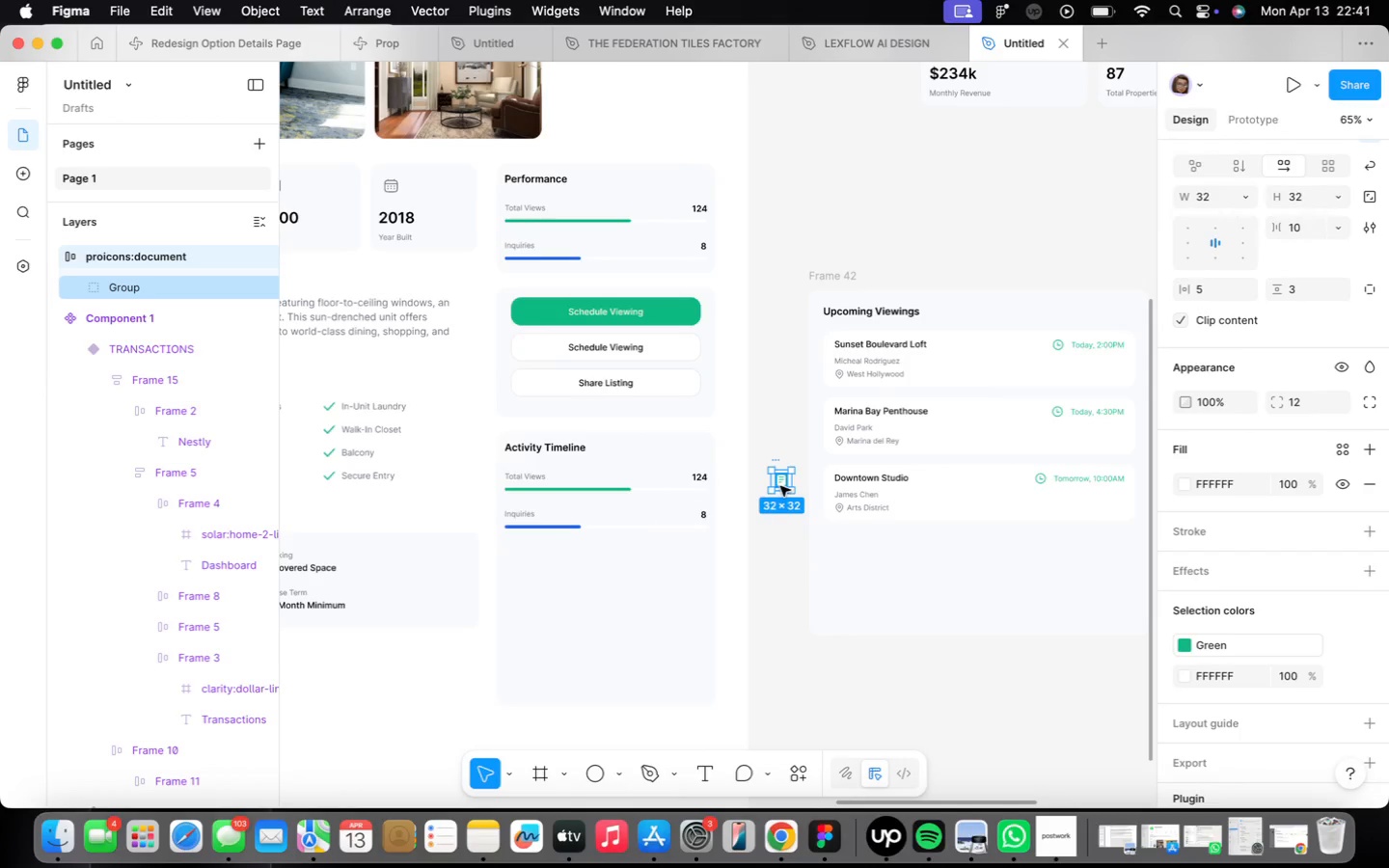 
scroll: coordinate [785, 626], scroll_direction: up, amount: 3.0
 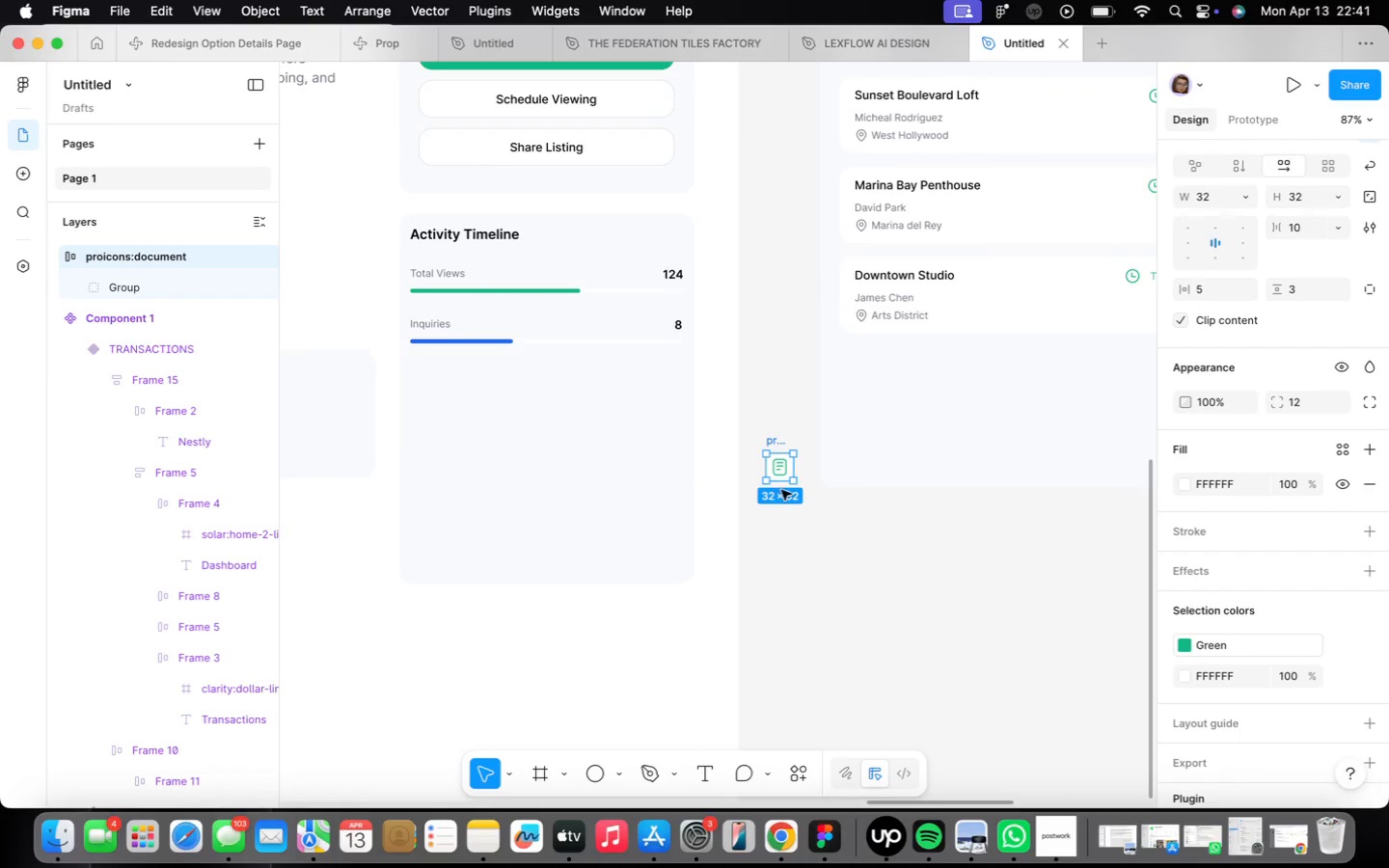 
left_click_drag(start_coordinate=[781, 475], to_coordinate=[803, 610])
 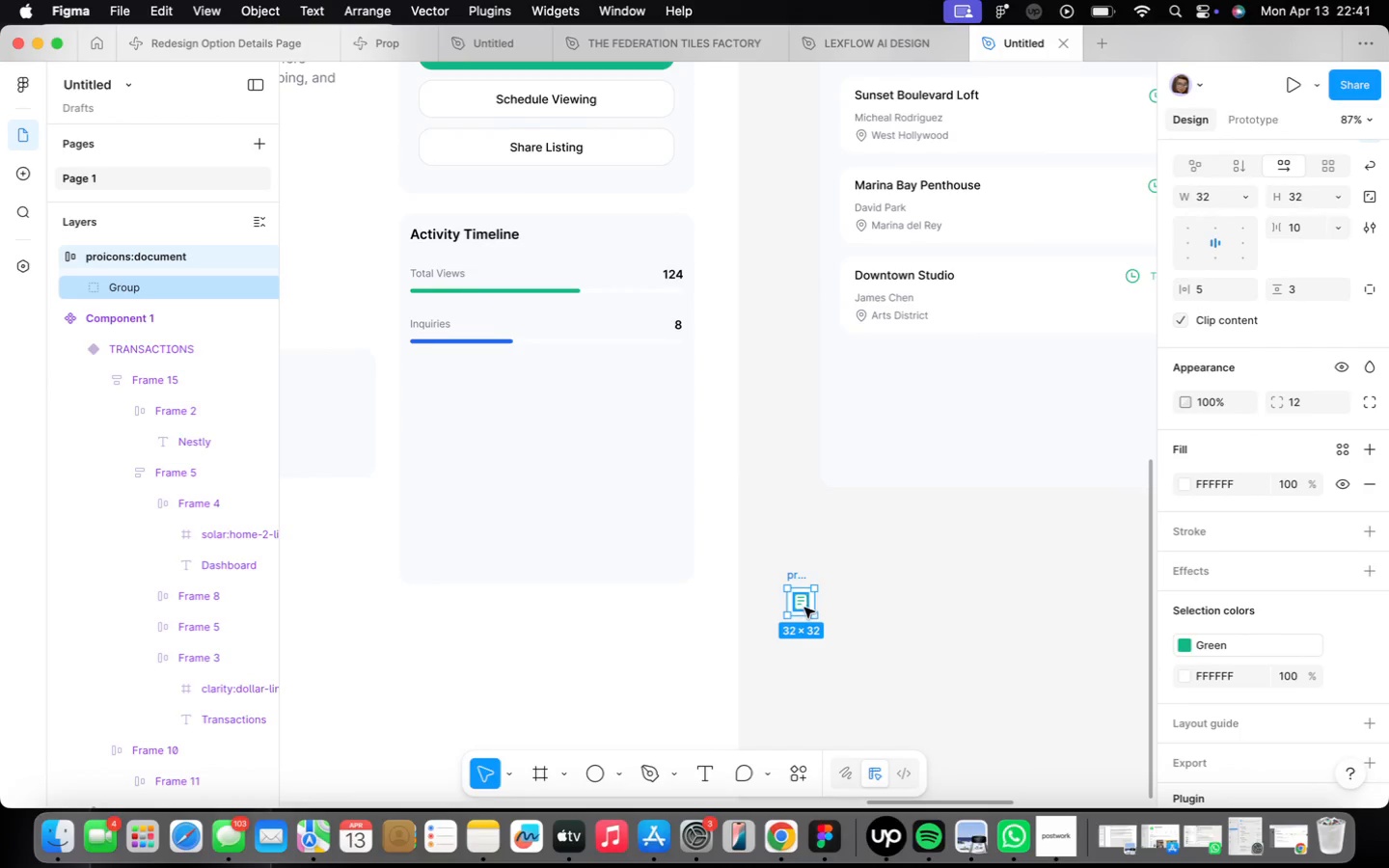 
scroll: coordinate [804, 609], scroll_direction: up, amount: 8.0
 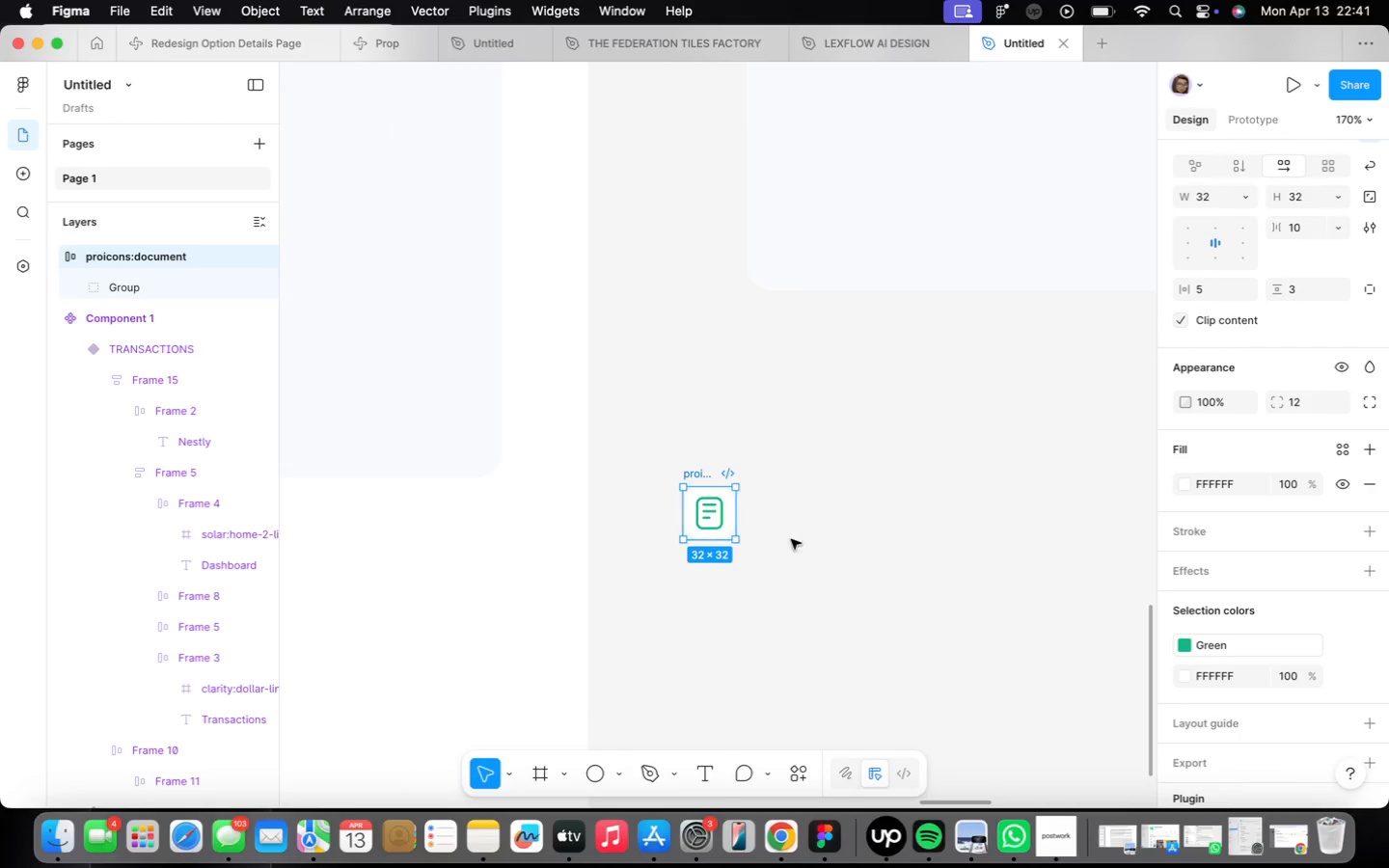 
left_click([818, 529])
 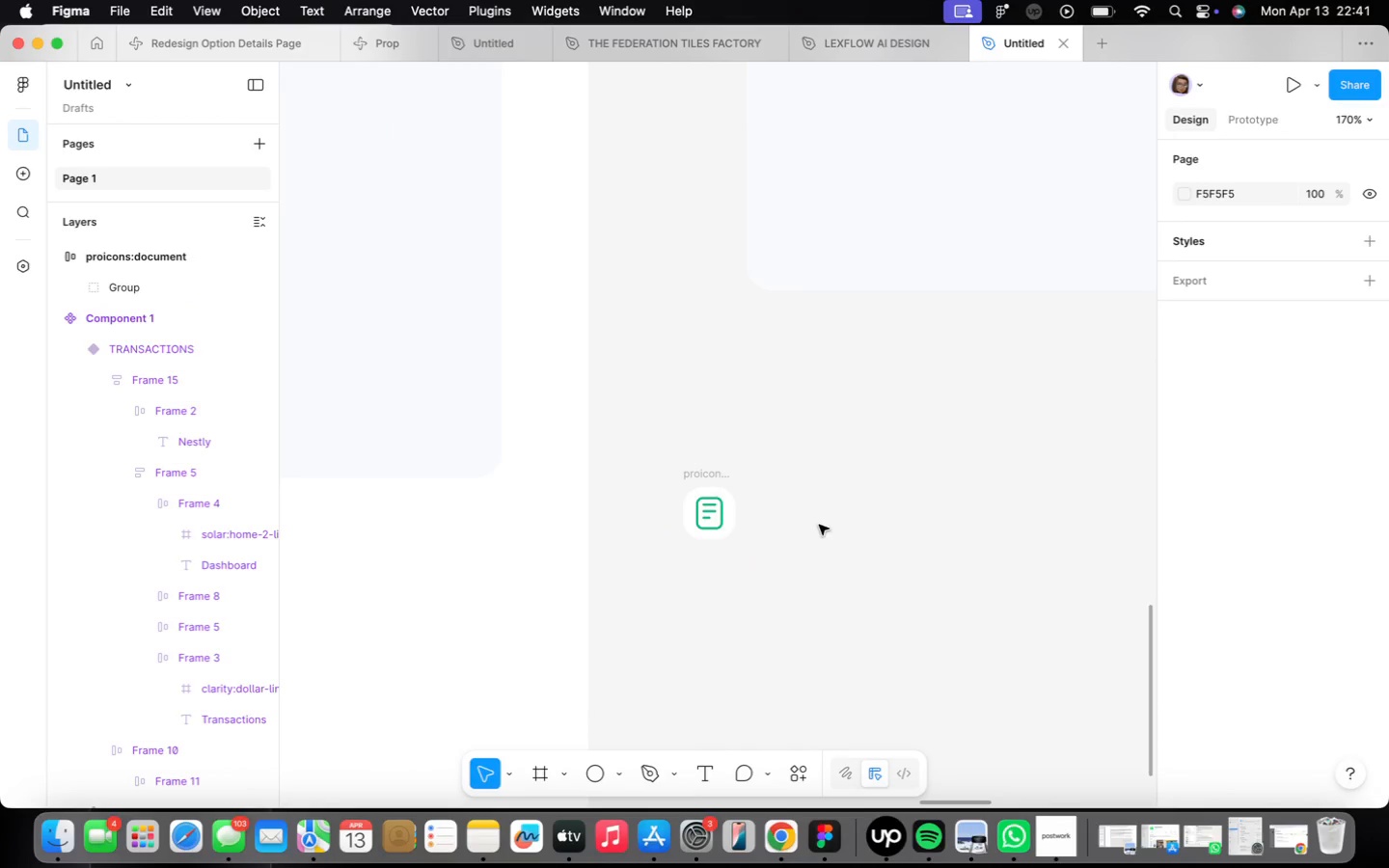 
left_click([784, 556])
 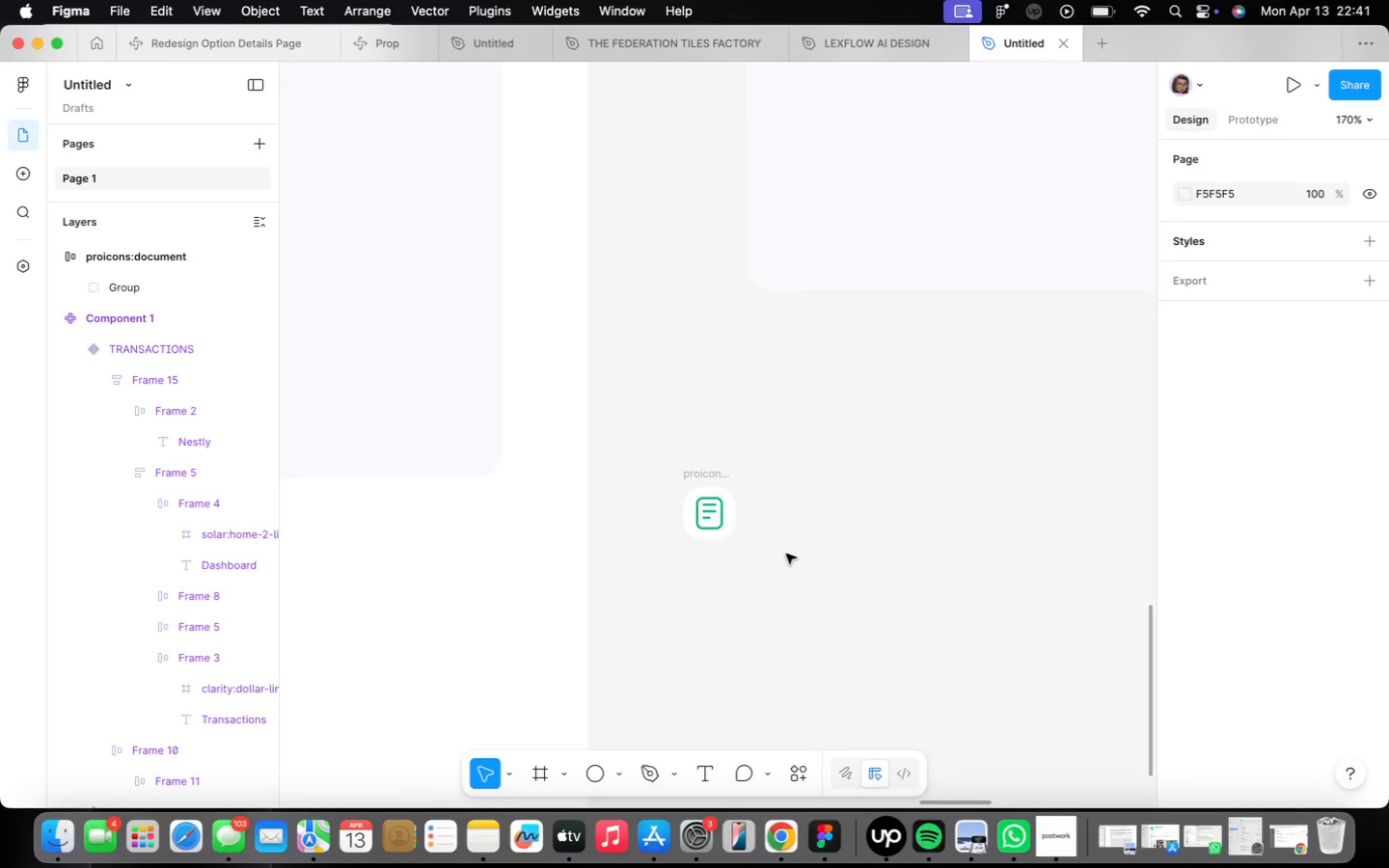 
key(T)
 